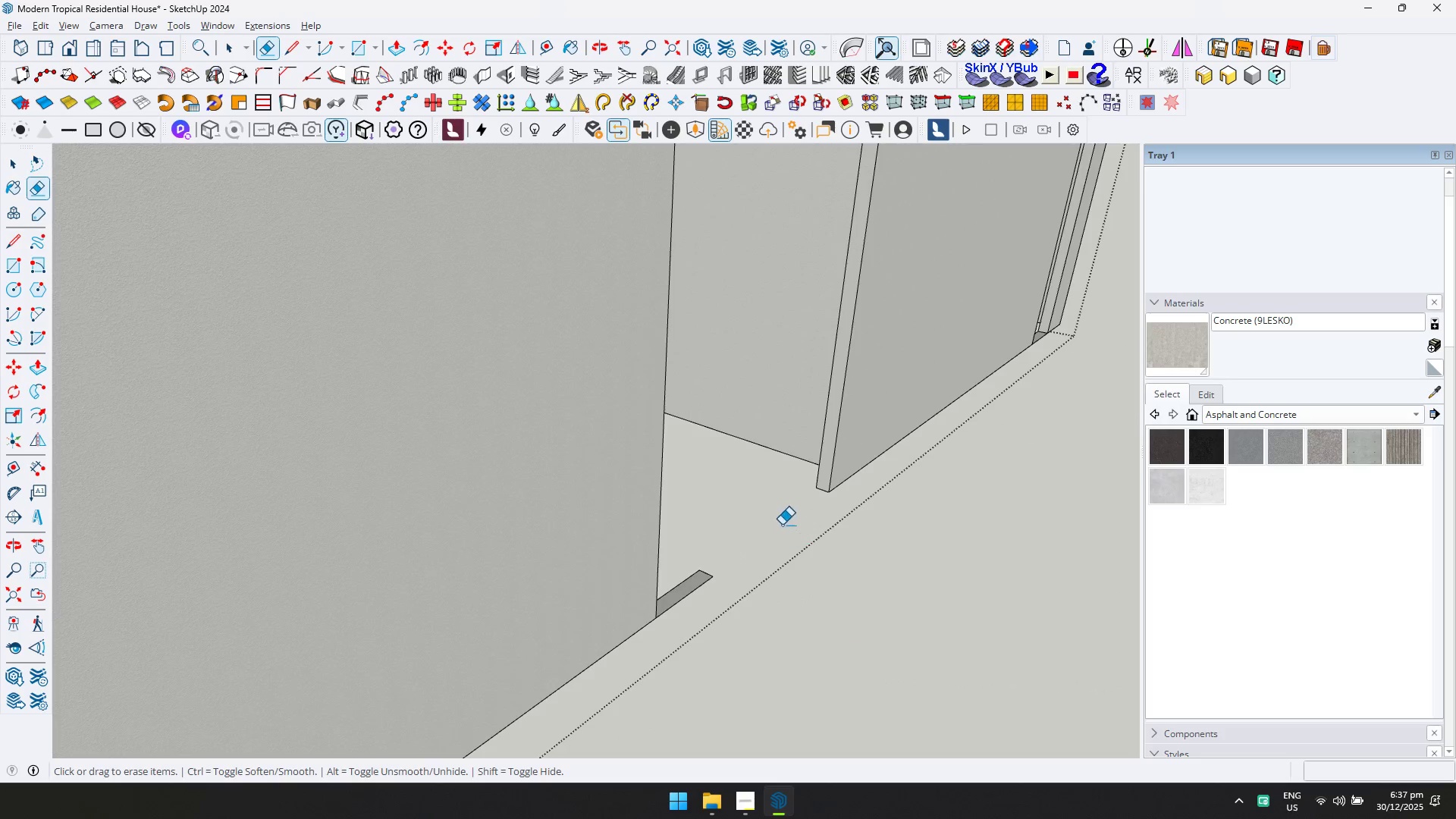 
left_click_drag(start_coordinate=[676, 560], to_coordinate=[697, 619])
 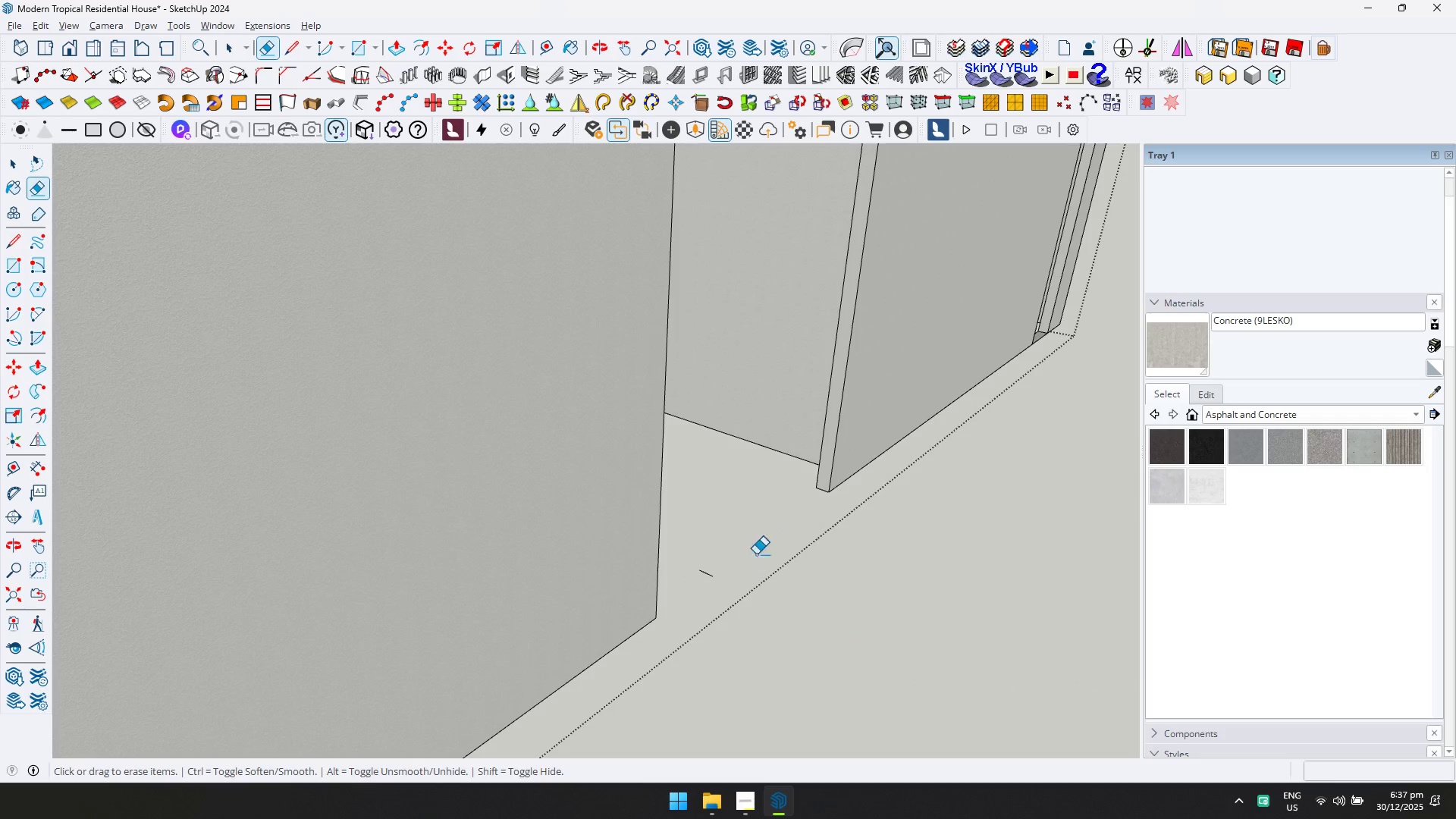 
left_click_drag(start_coordinate=[731, 565], to_coordinate=[704, 582])
 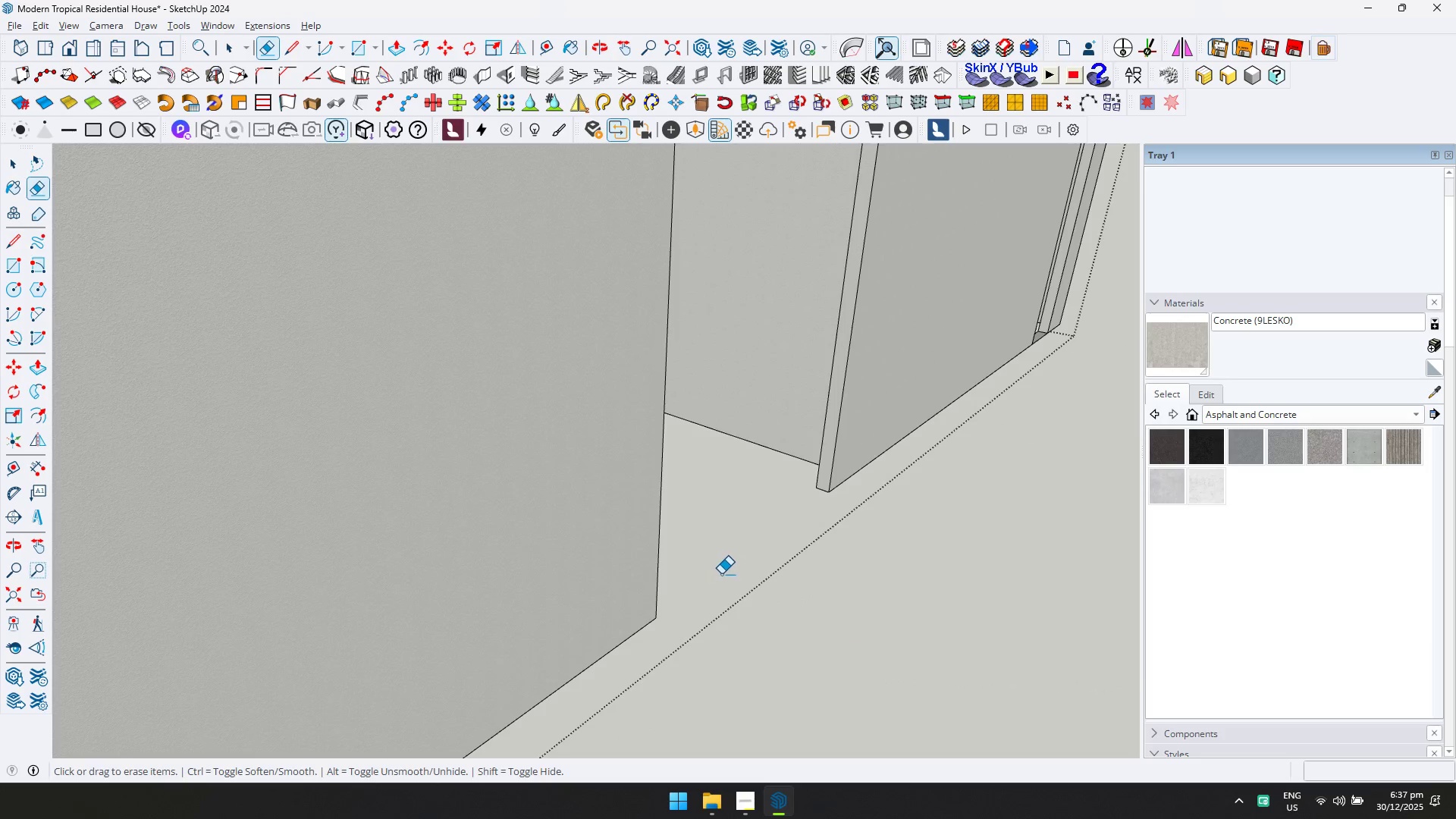 
key(P)
 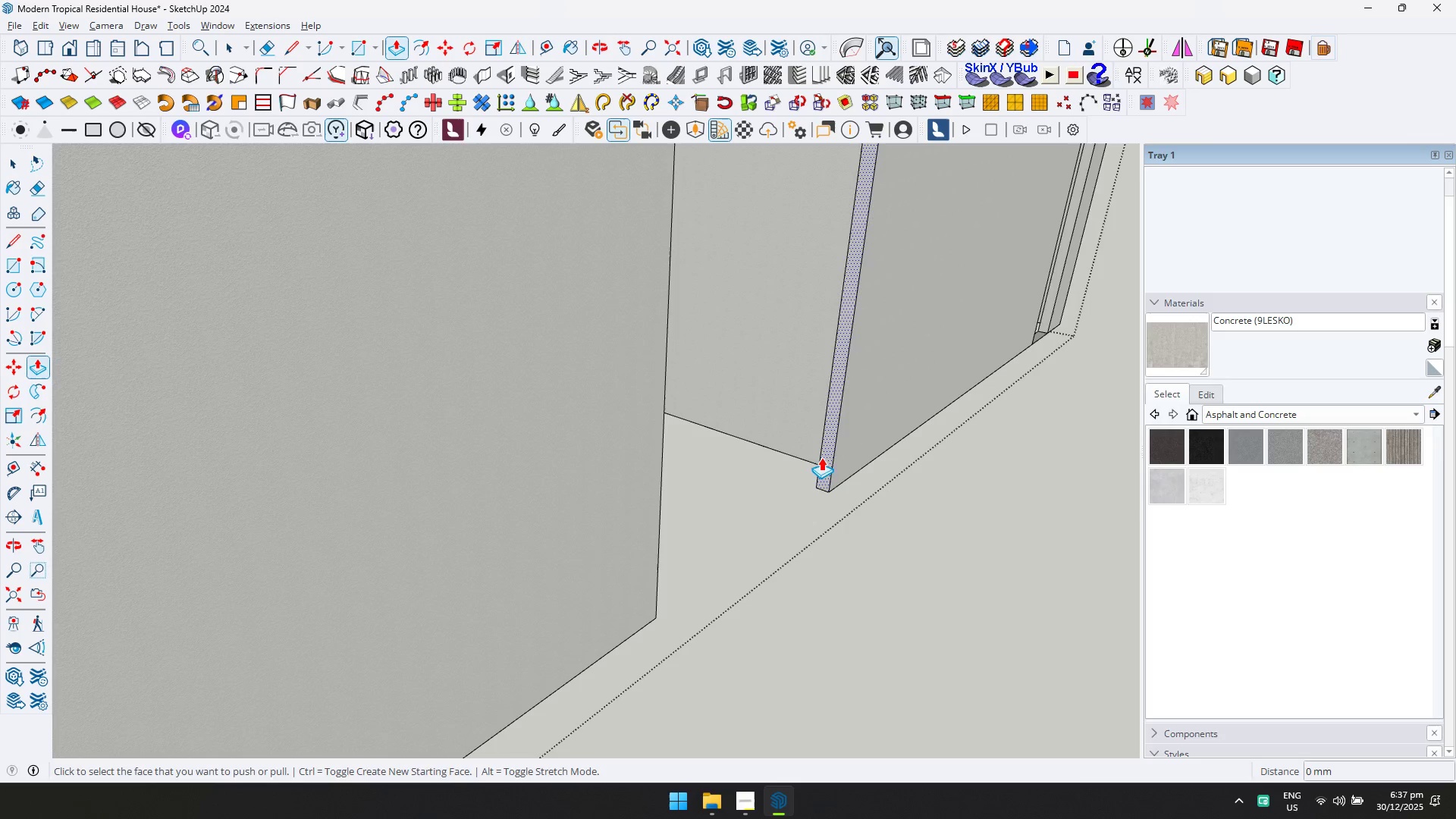 
left_click([826, 460])
 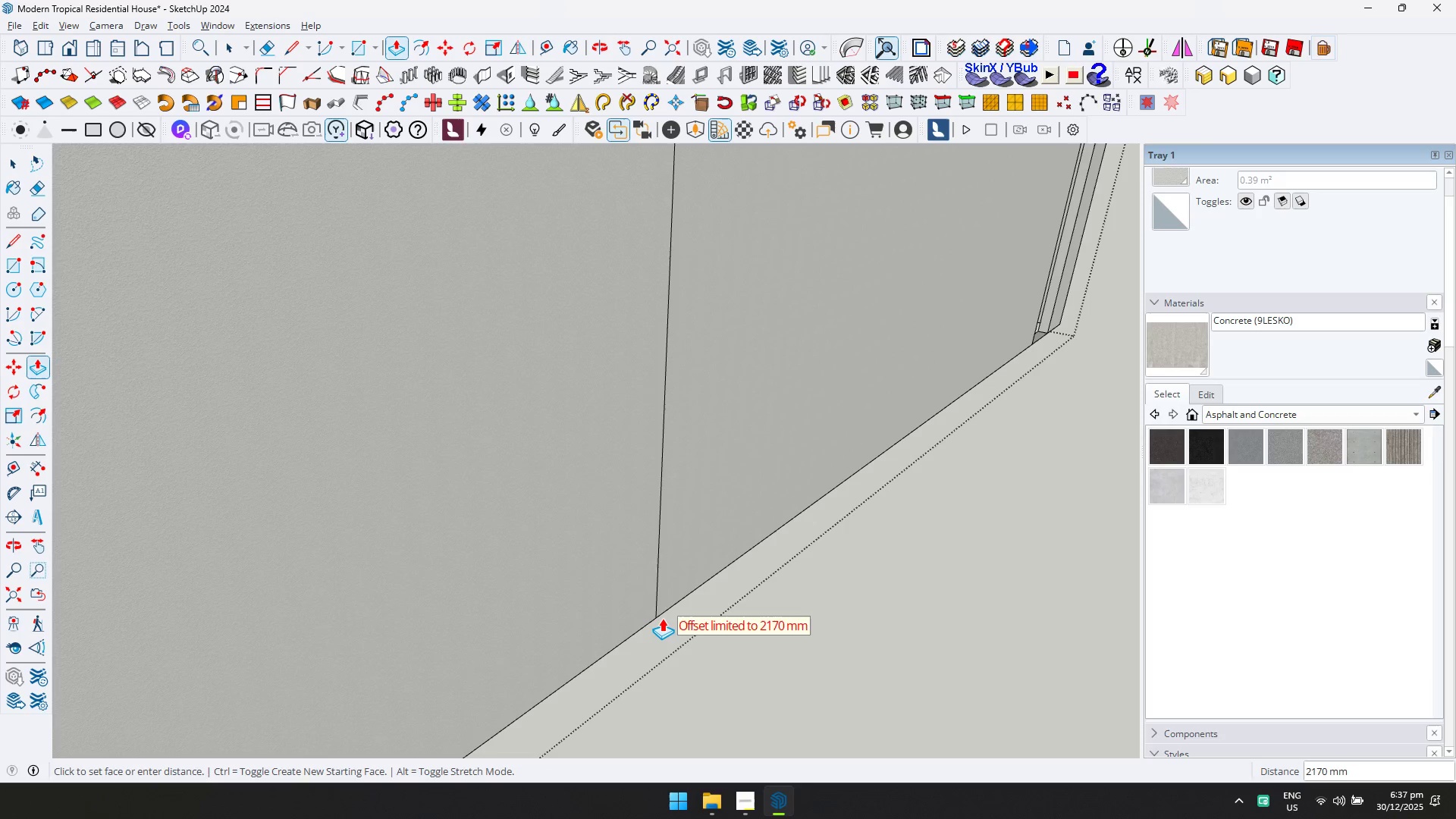 
key(D)
 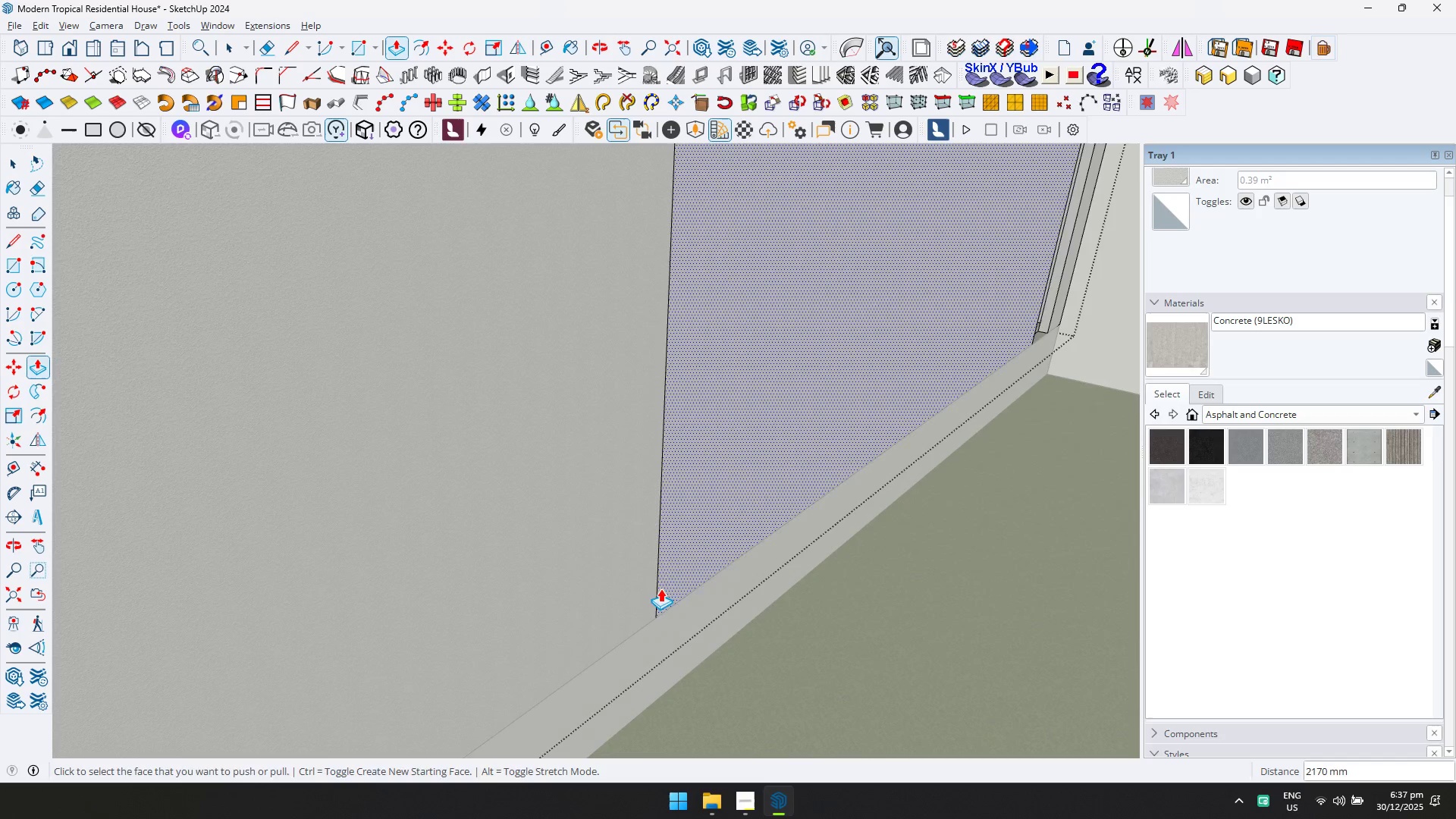 
left_click_drag(start_coordinate=[667, 564], to_coordinate=[634, 552])
 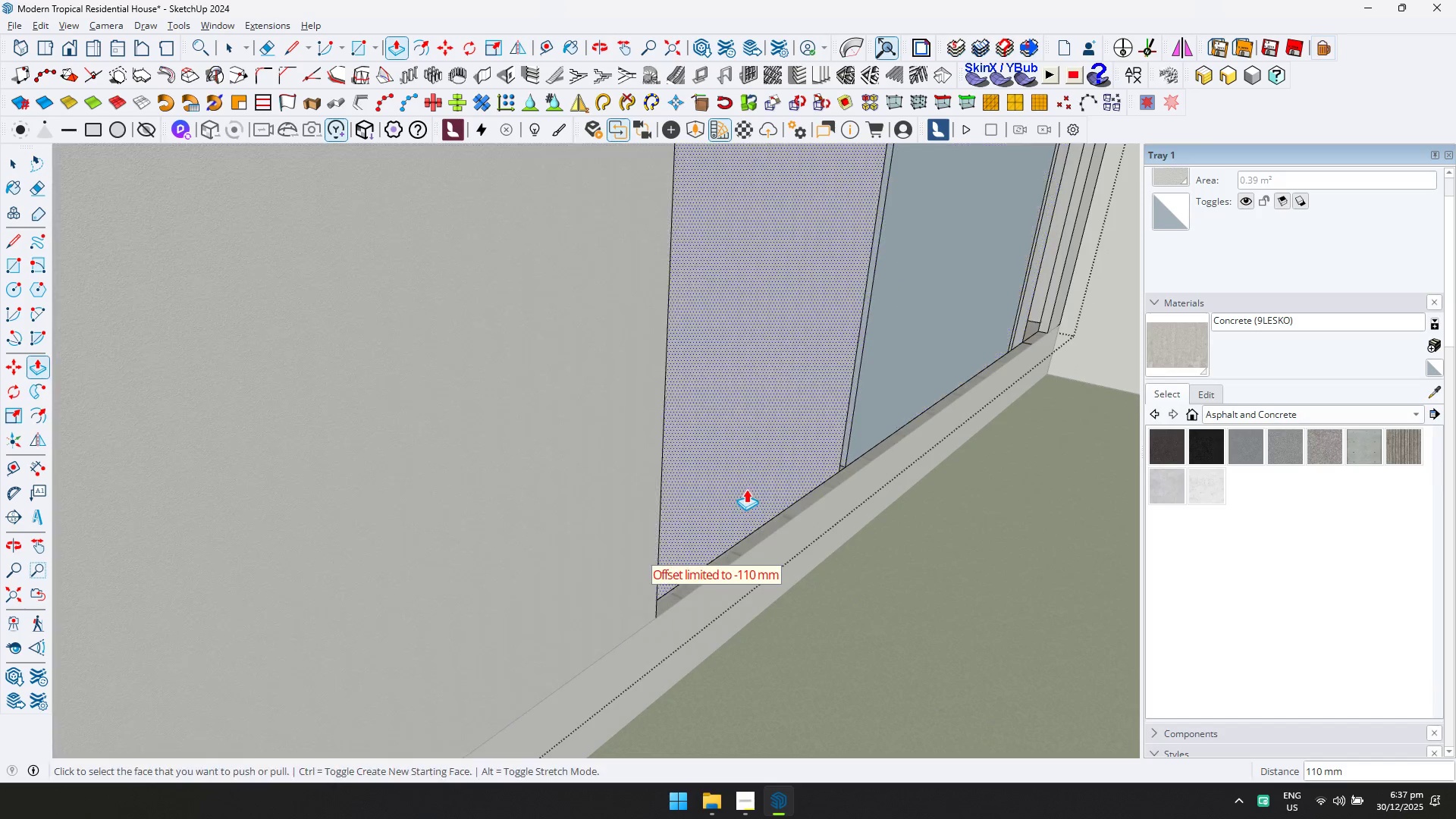 
key(Control+ControlLeft)
 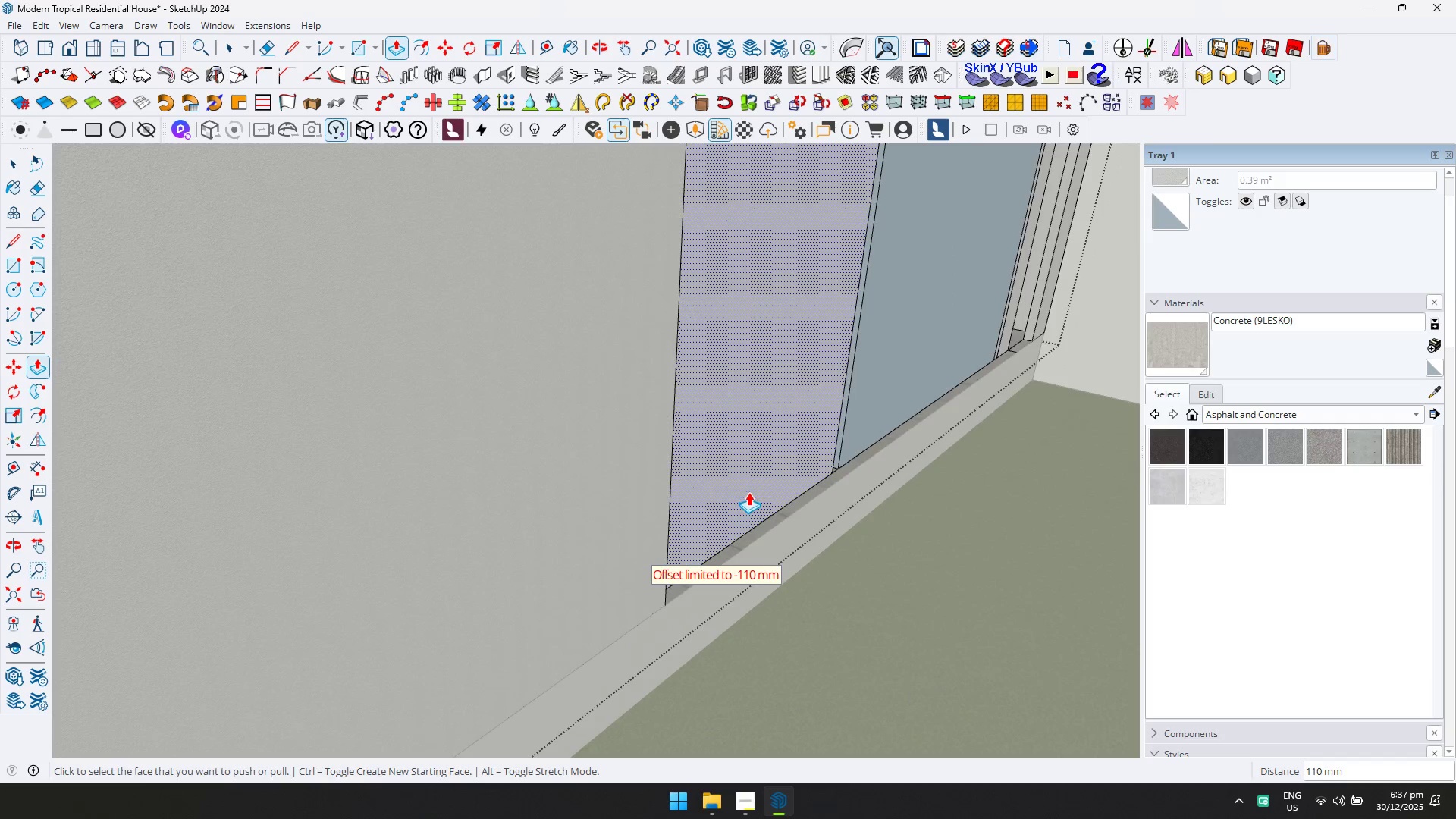 
key(Control+Z)
 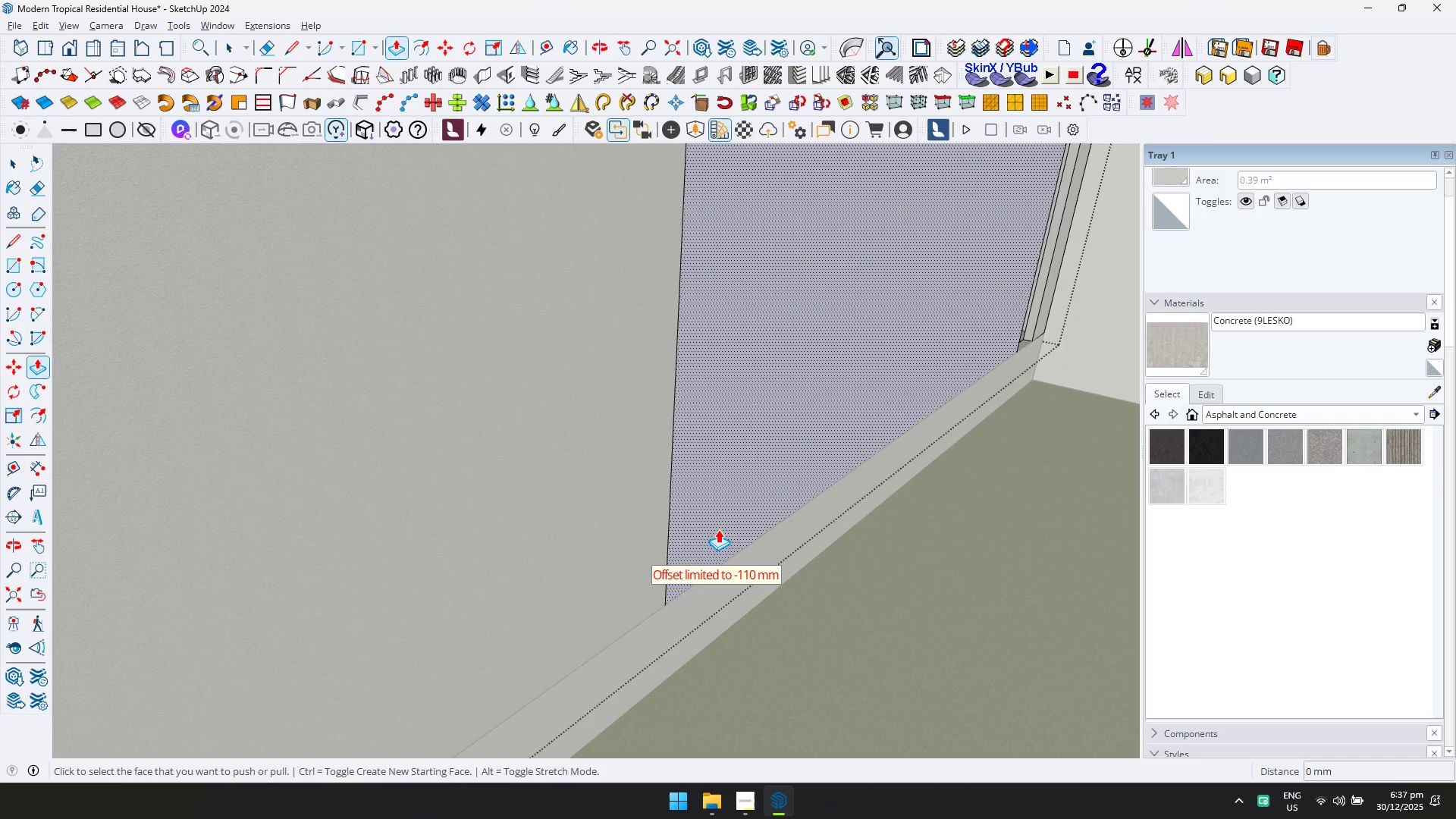 
scroll: coordinate [748, 491], scroll_direction: down, amount: 1.0
 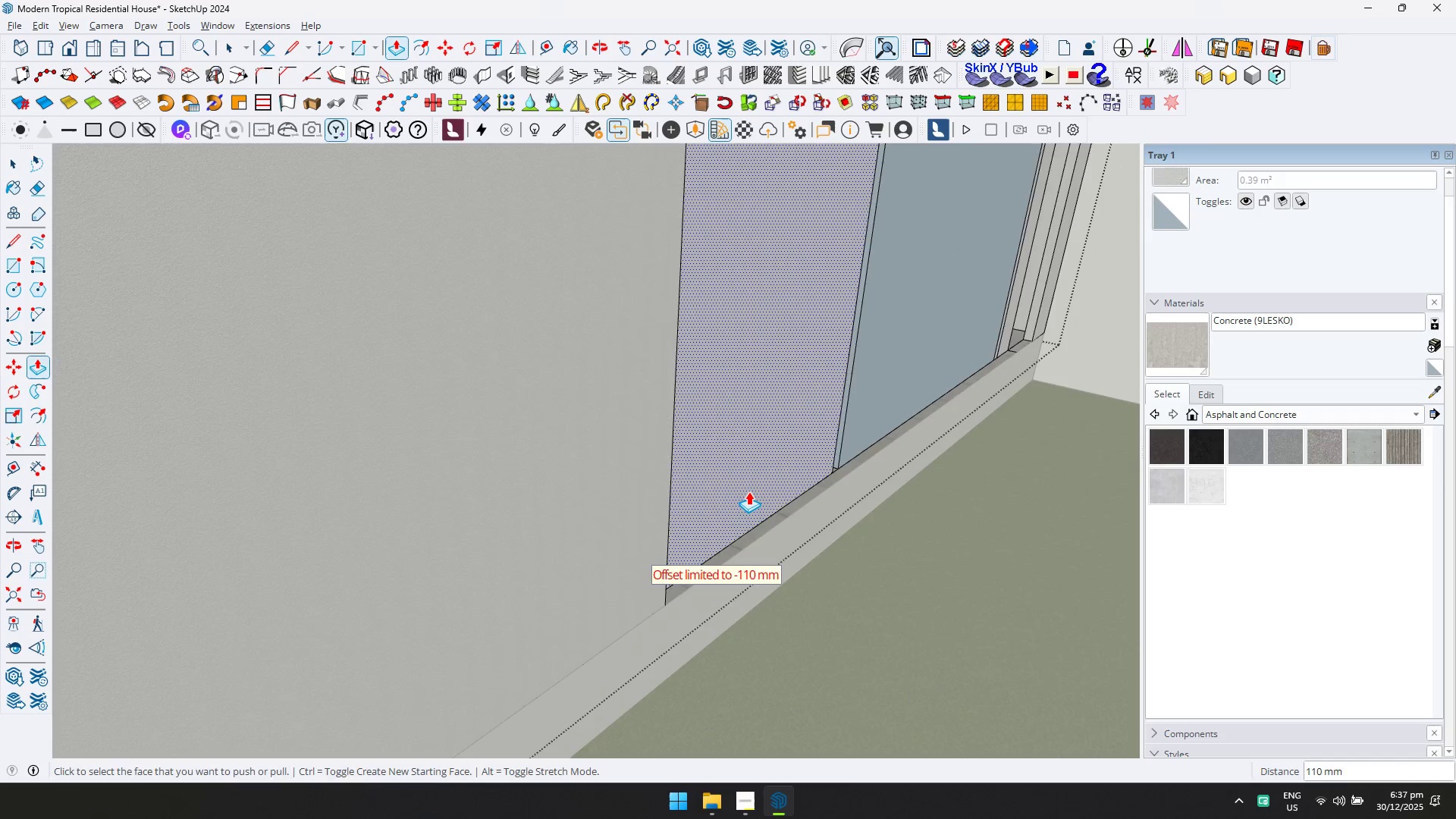 
type(ed)
 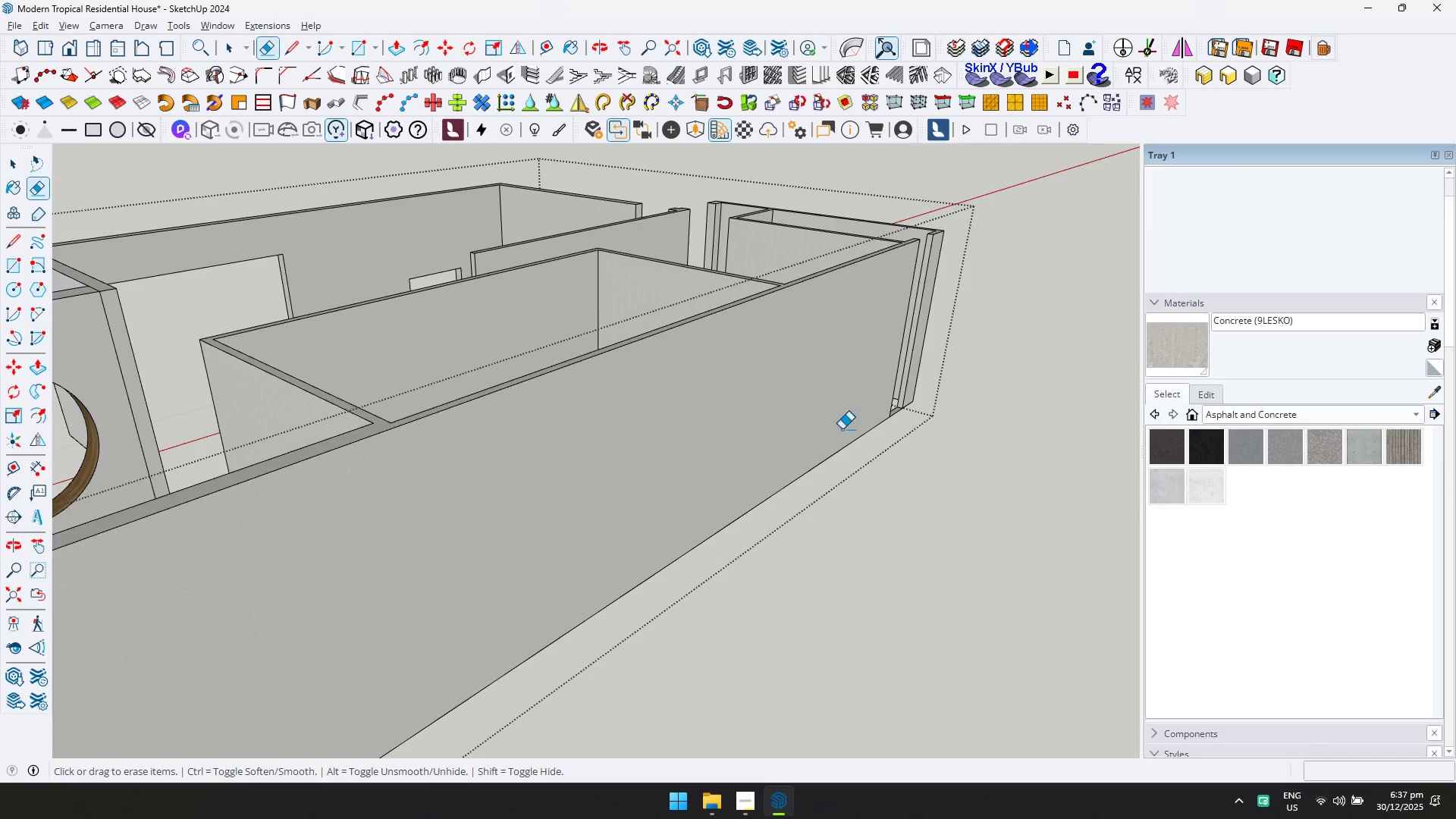 
left_click_drag(start_coordinate=[680, 532], to_coordinate=[624, 541])
 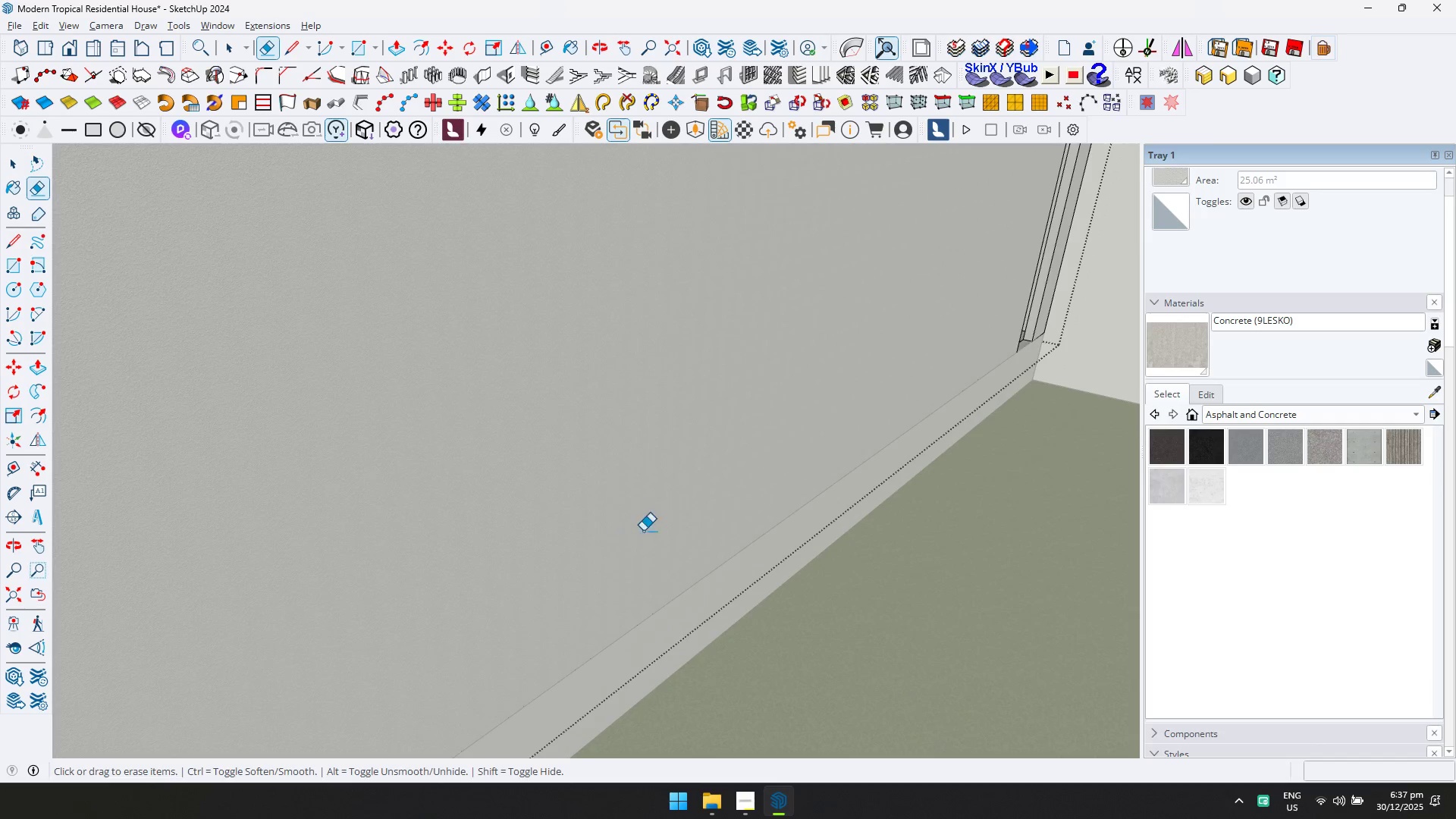 
scroll: coordinate [687, 523], scroll_direction: down, amount: 8.0
 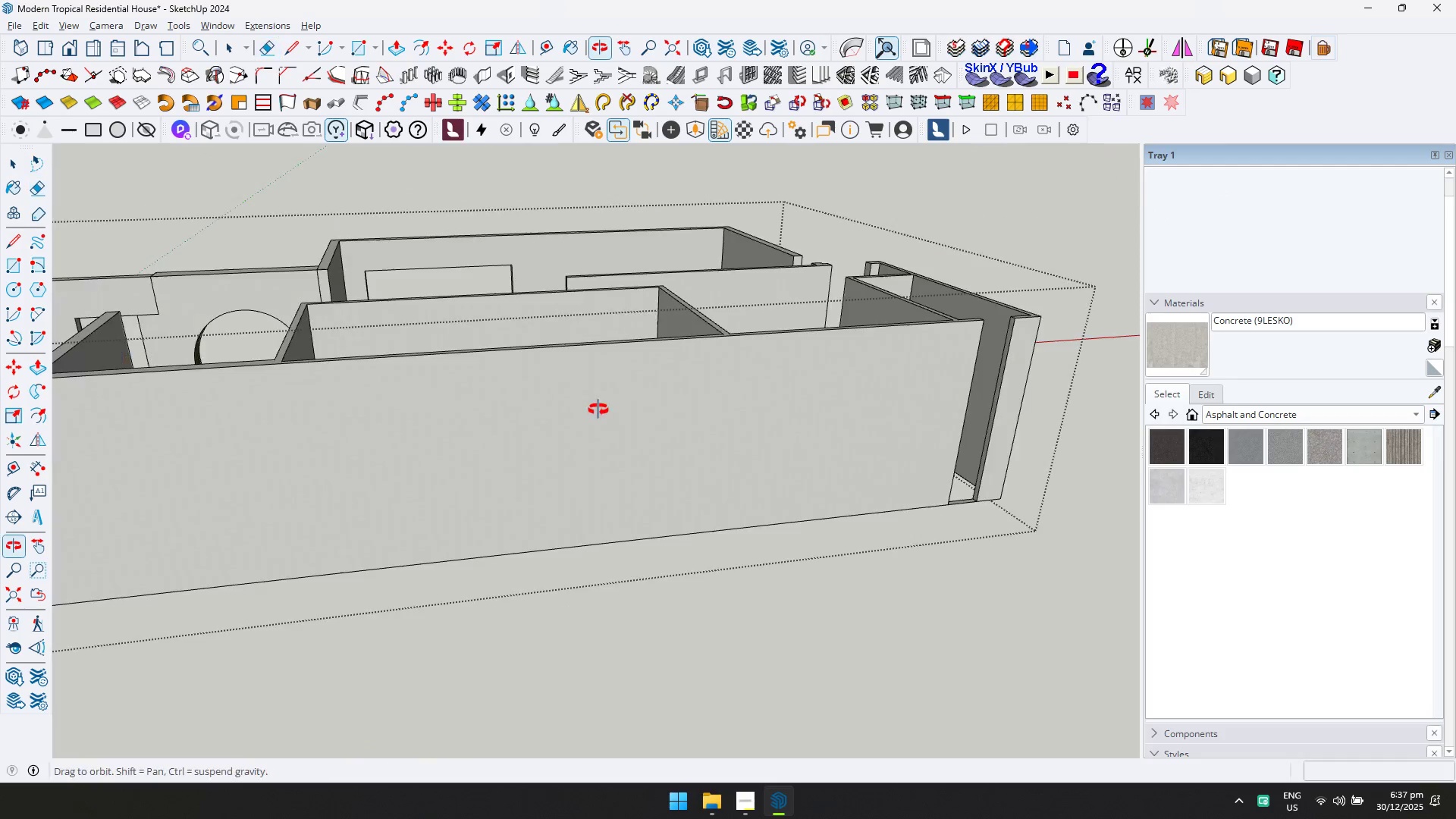 
key(Shift+ShiftLeft)
 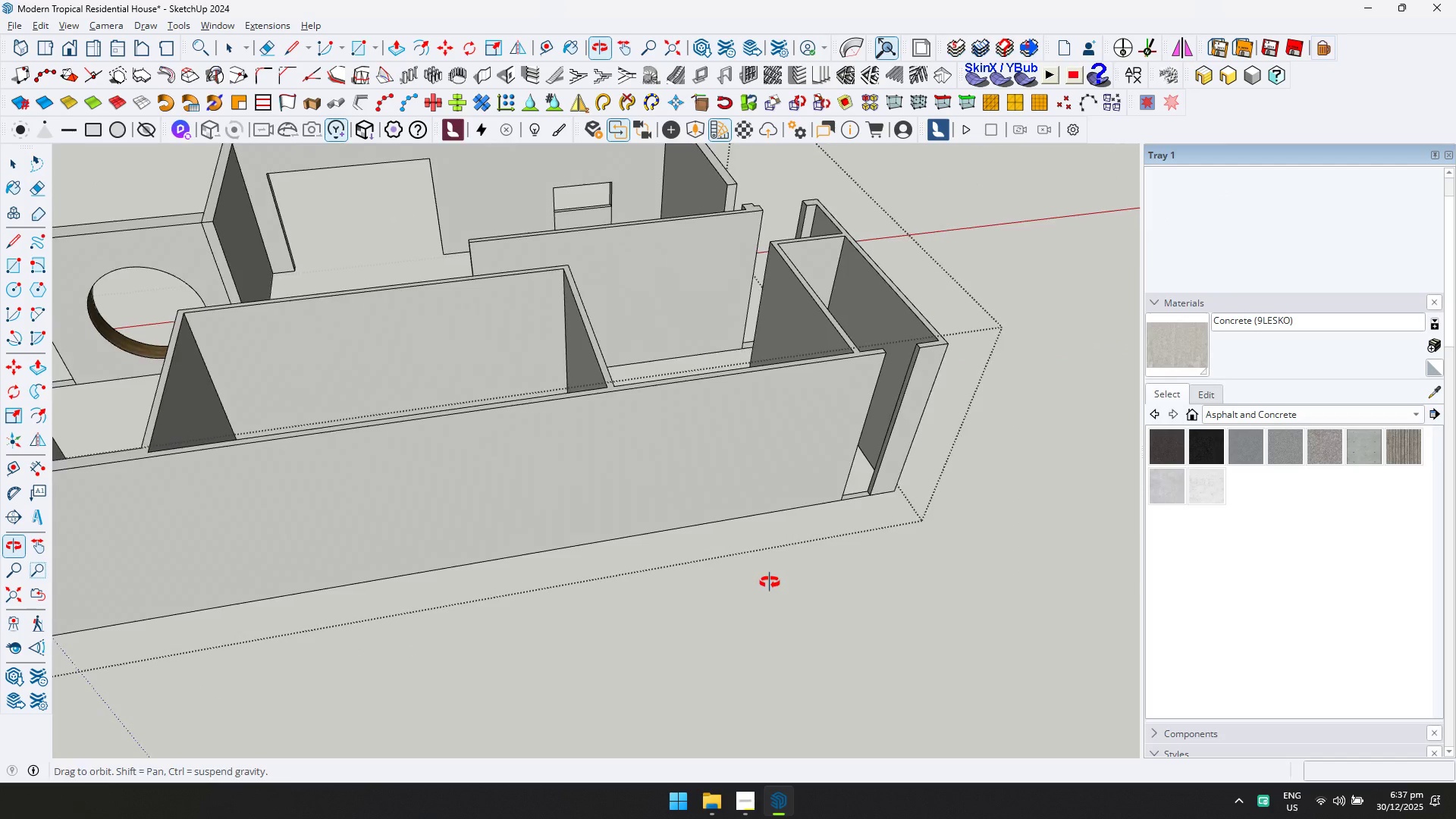 
left_click_drag(start_coordinate=[835, 466], to_coordinate=[846, 509])
 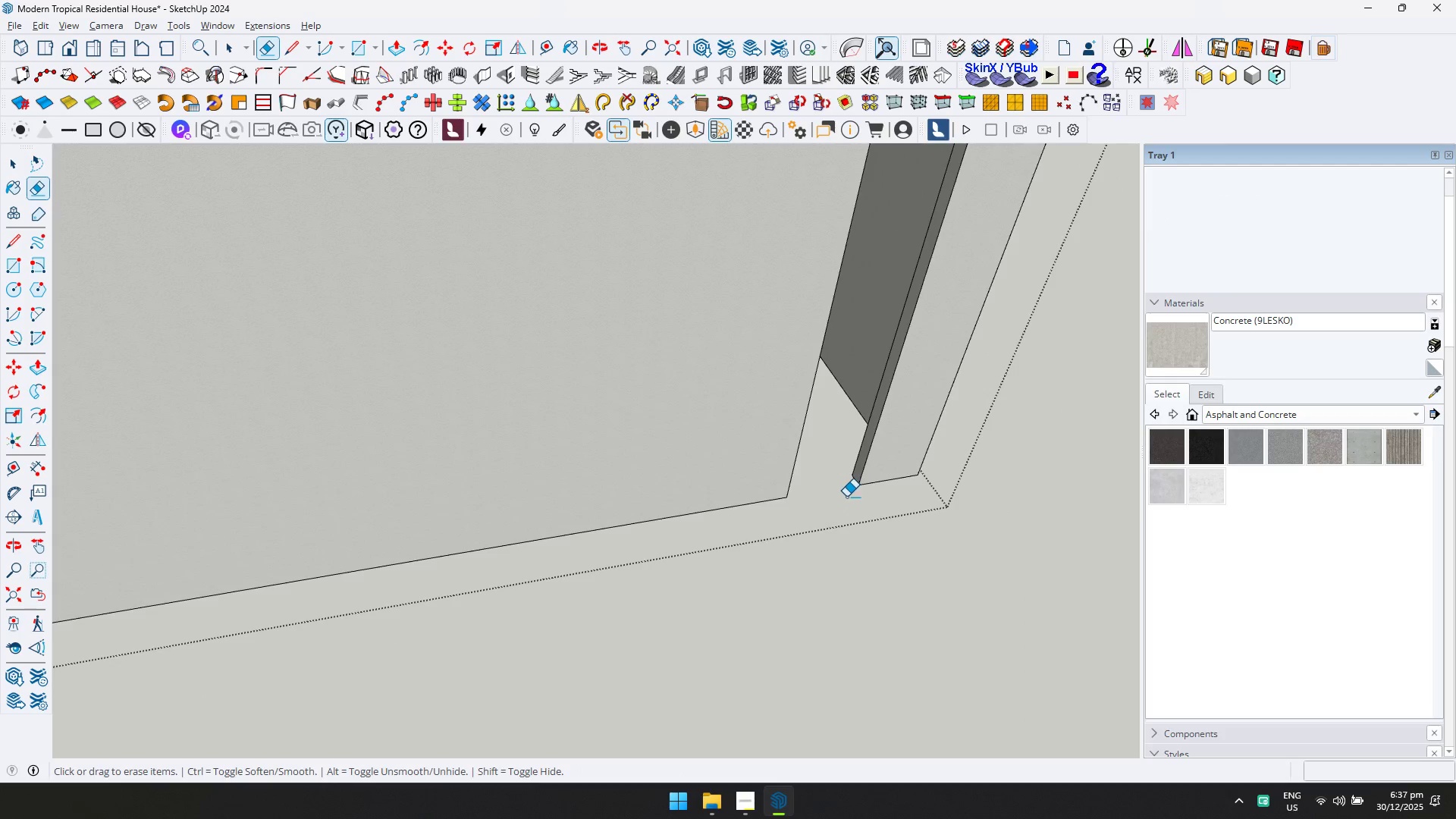 
scroll: coordinate [848, 491], scroll_direction: up, amount: 10.0
 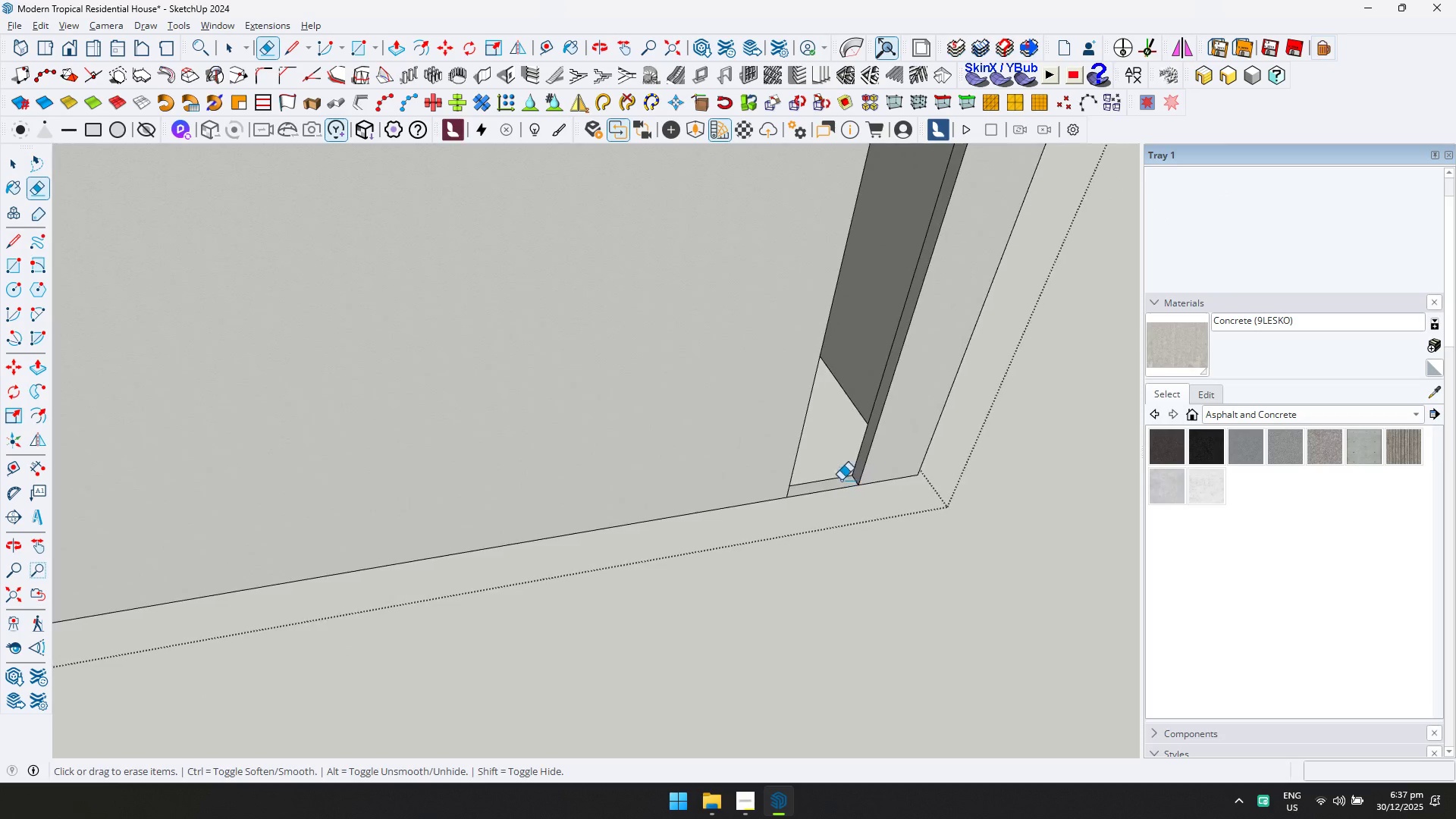 
key(P)
 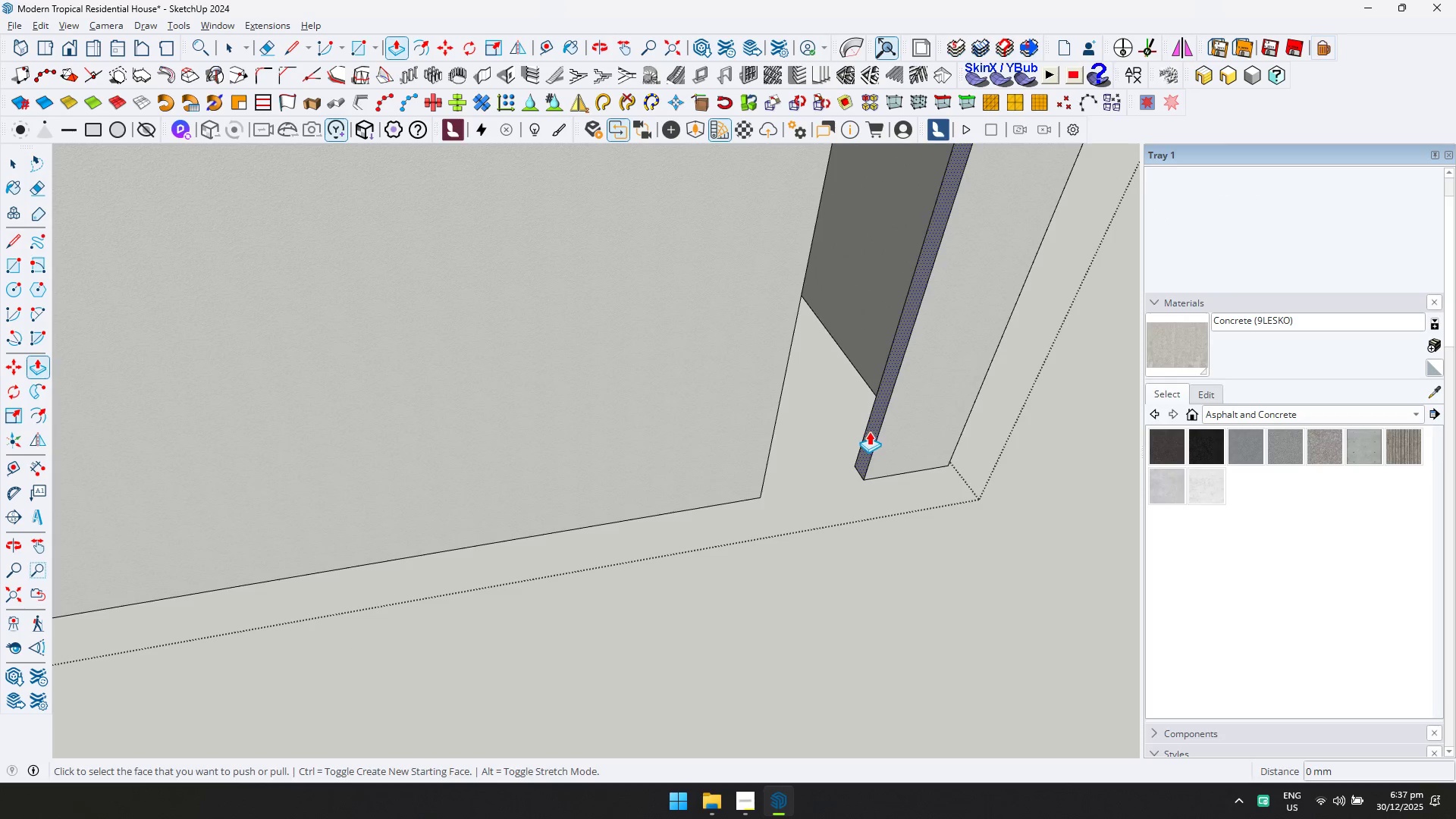 
scroll: coordinate [846, 497], scroll_direction: up, amount: 3.0
 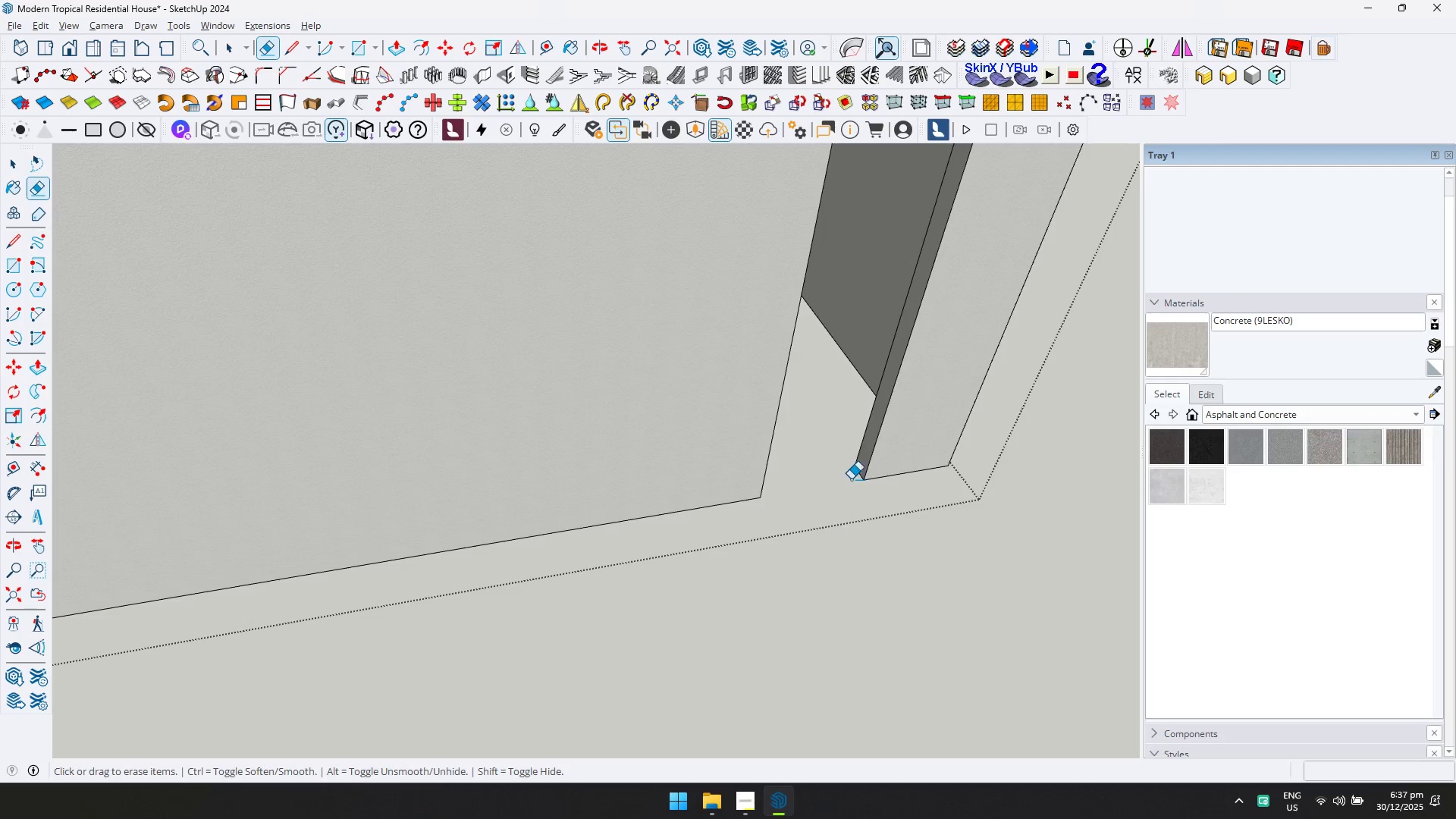 
left_click([869, 431])
 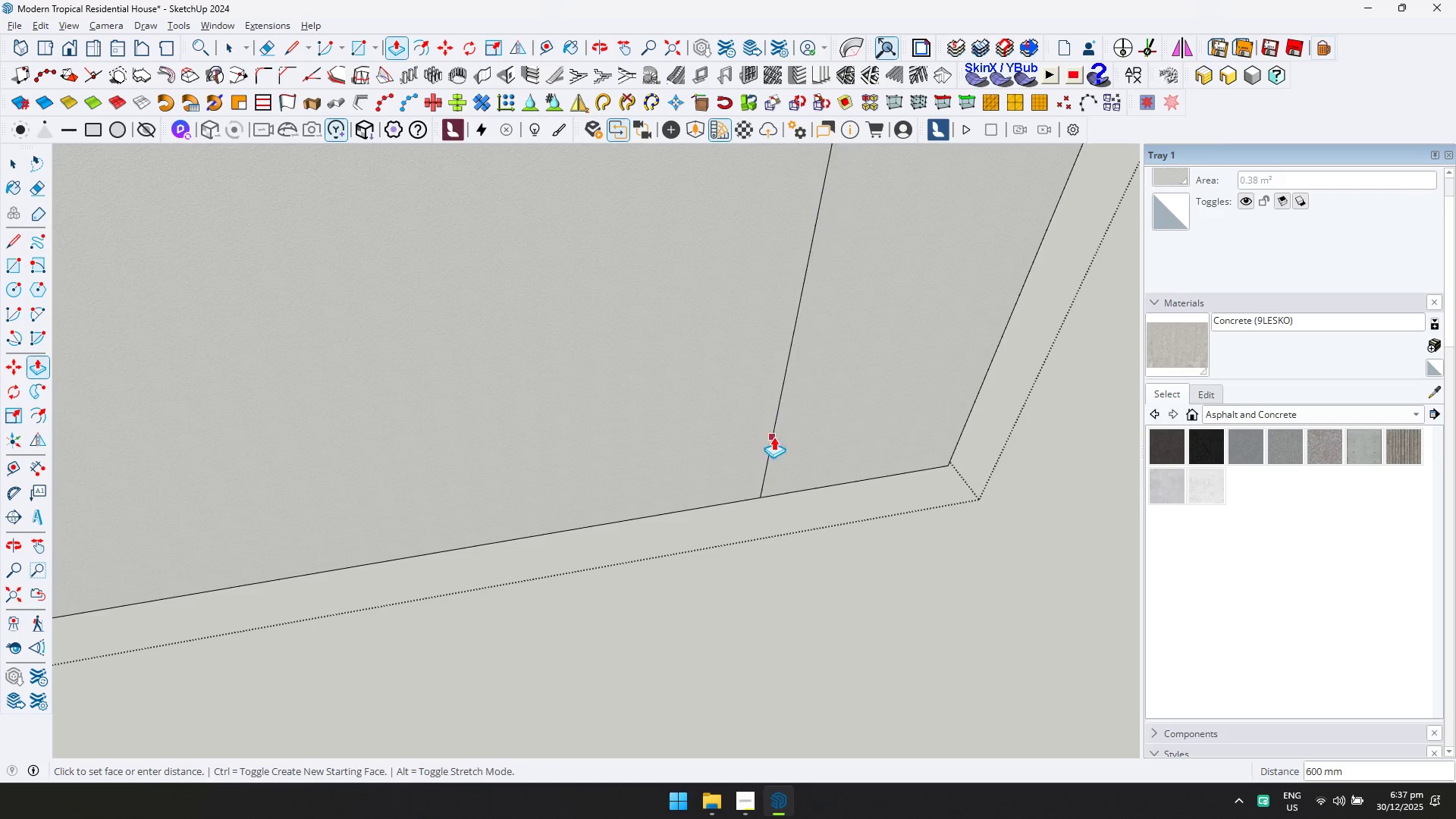 
left_click([773, 433])
 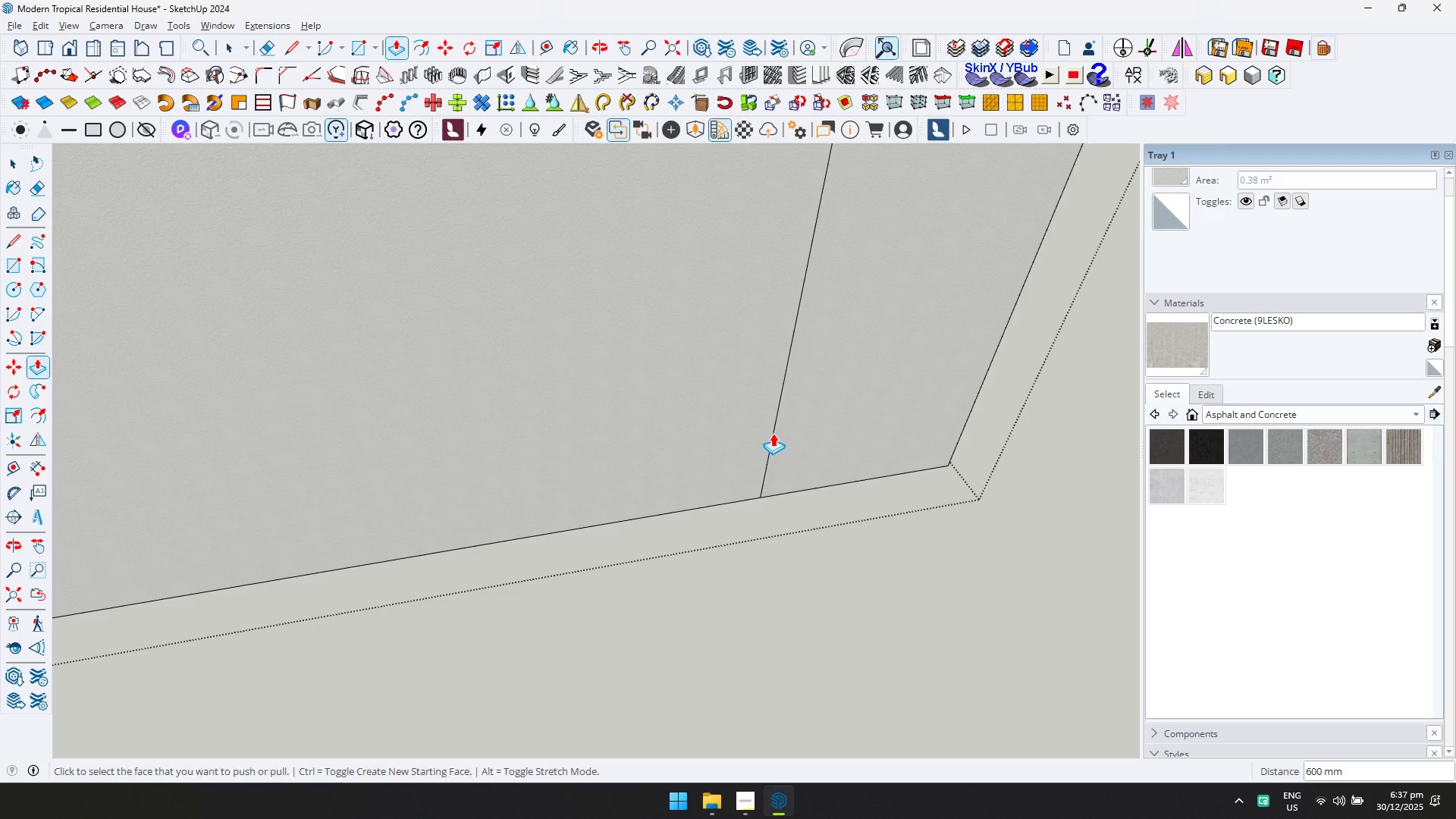 
key(E)
 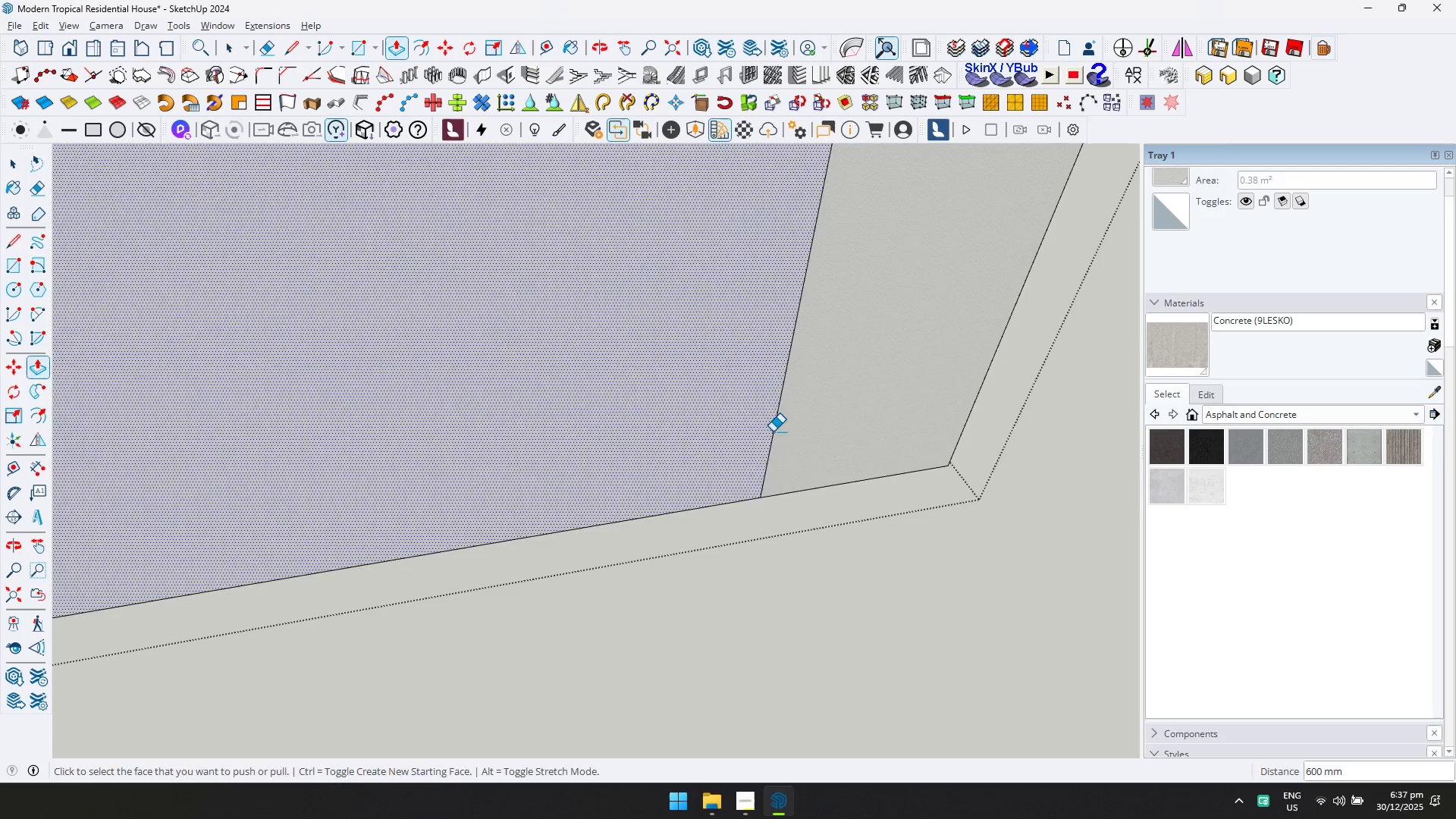 
left_click_drag(start_coordinate=[782, 425], to_coordinate=[752, 426])
 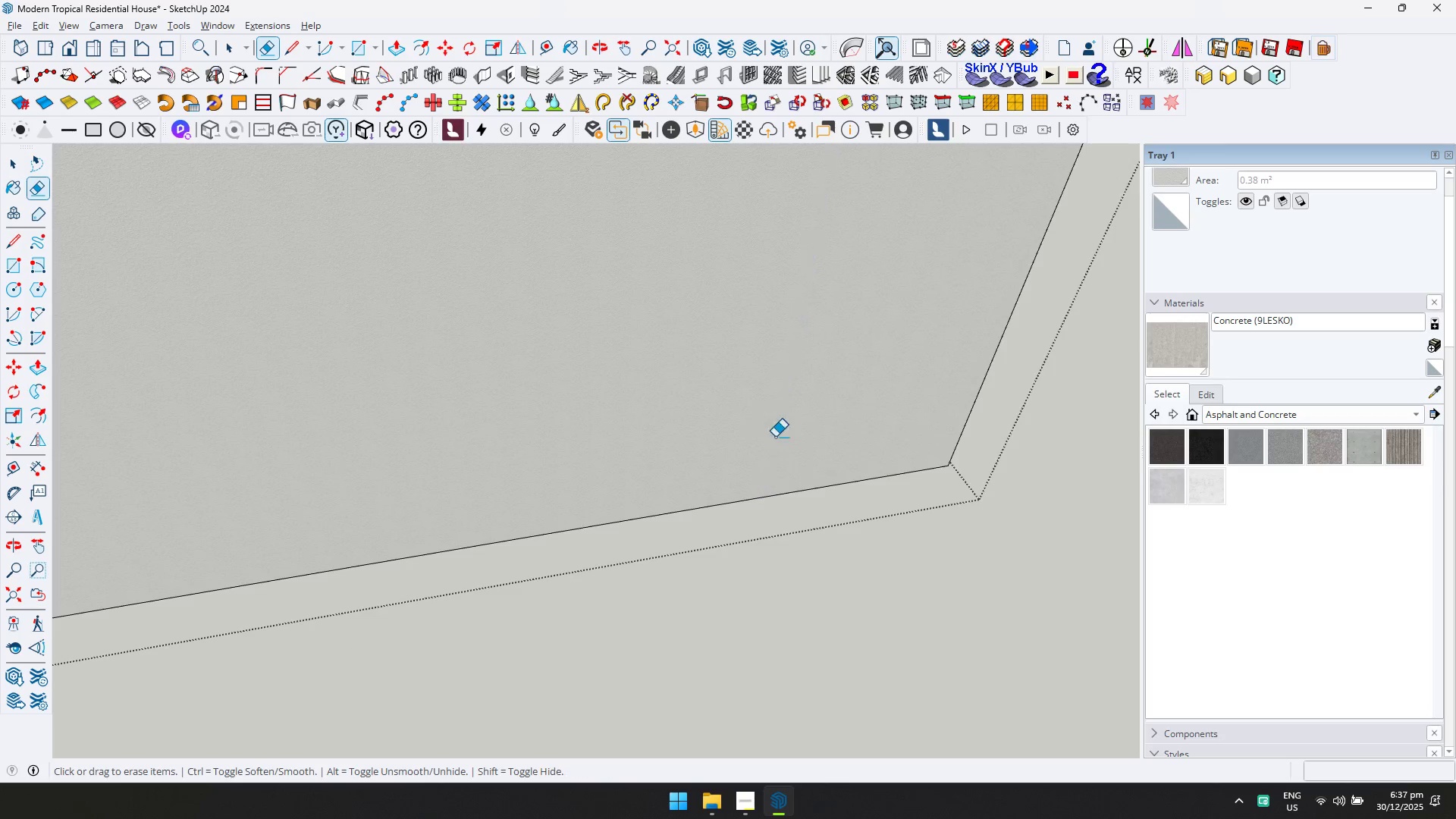 
key(Shift+ShiftLeft)
 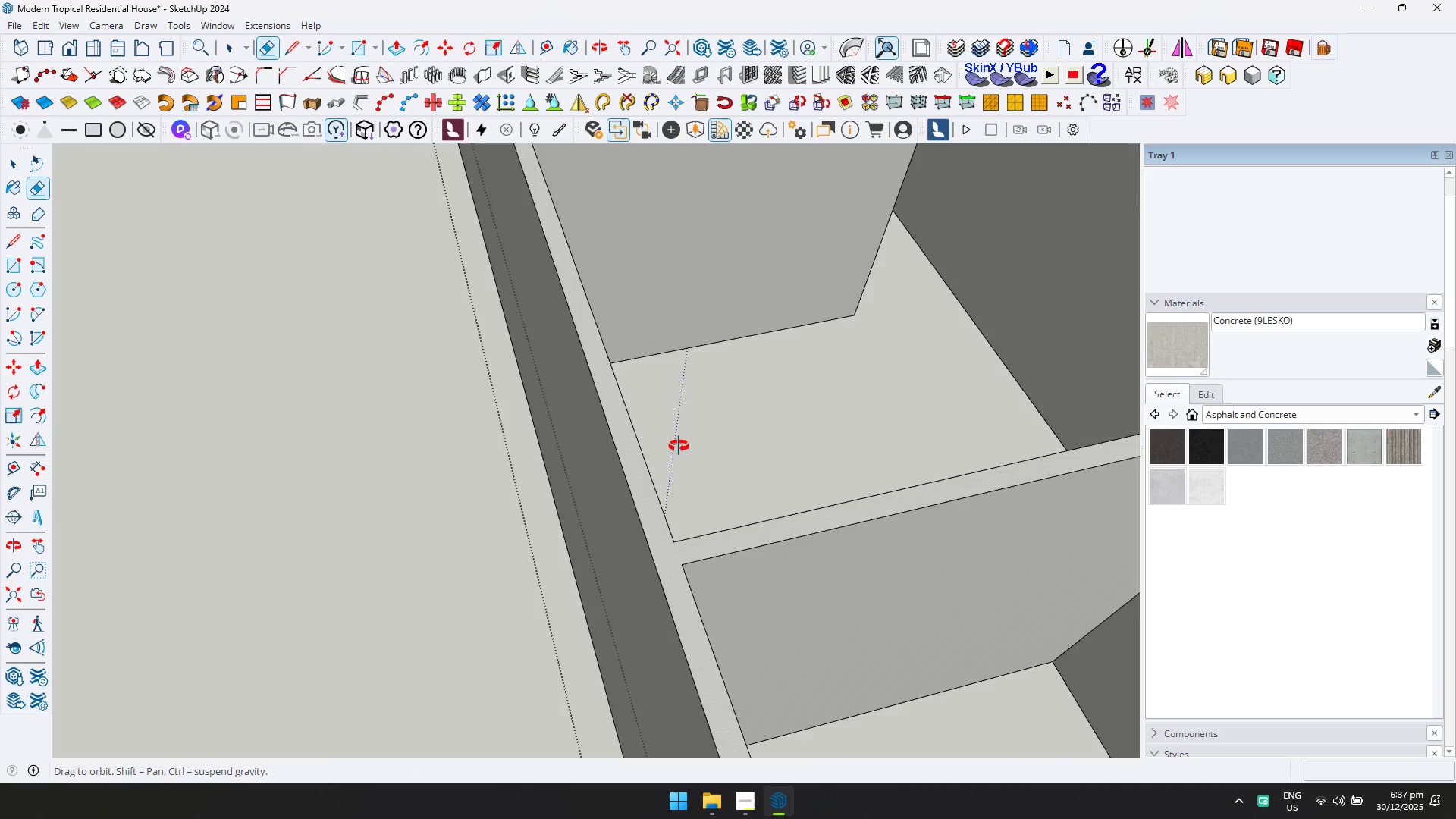 
scroll: coordinate [787, 389], scroll_direction: down, amount: 3.0
 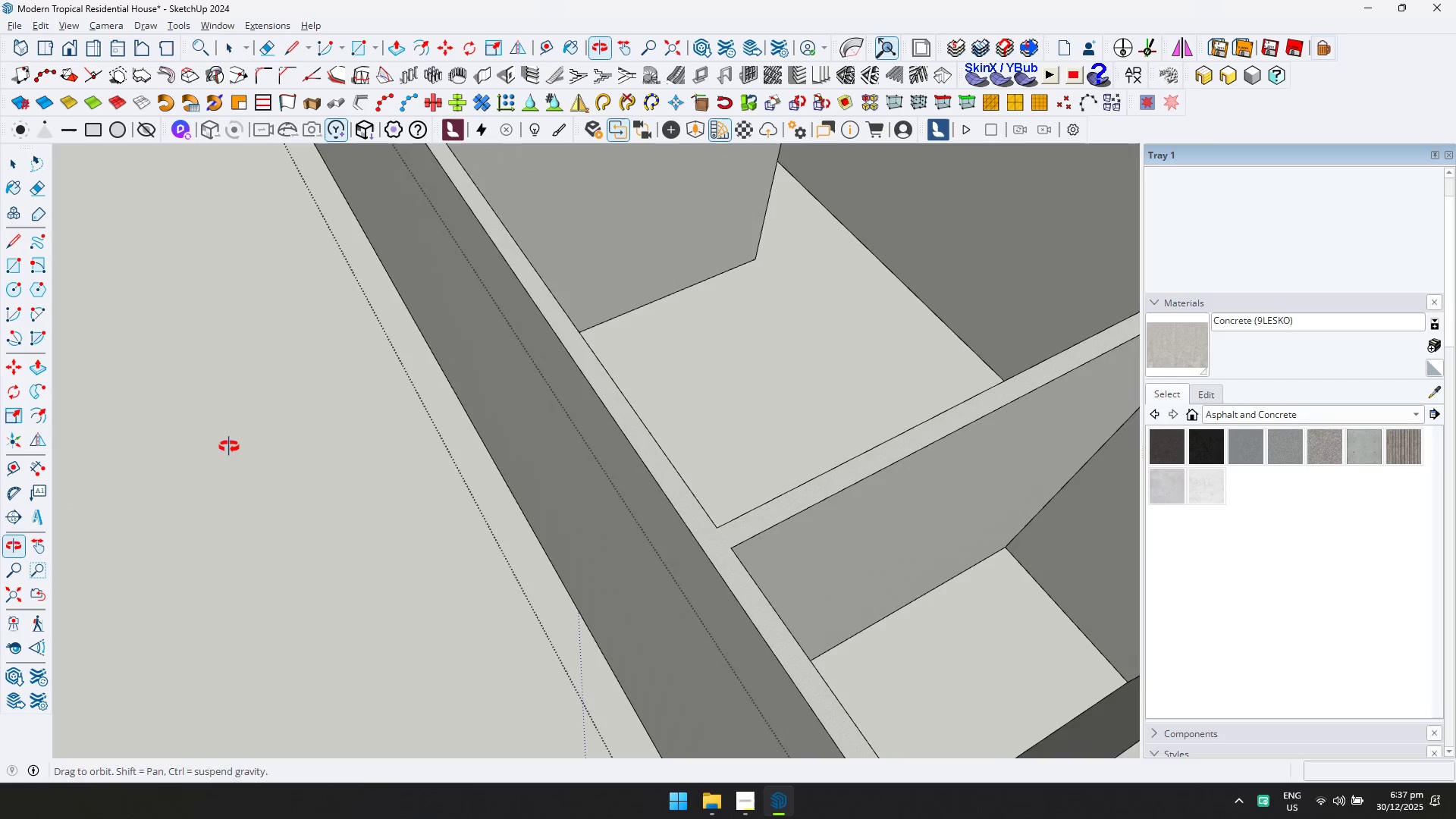 
left_click_drag(start_coordinate=[406, 529], to_coordinate=[373, 537])
 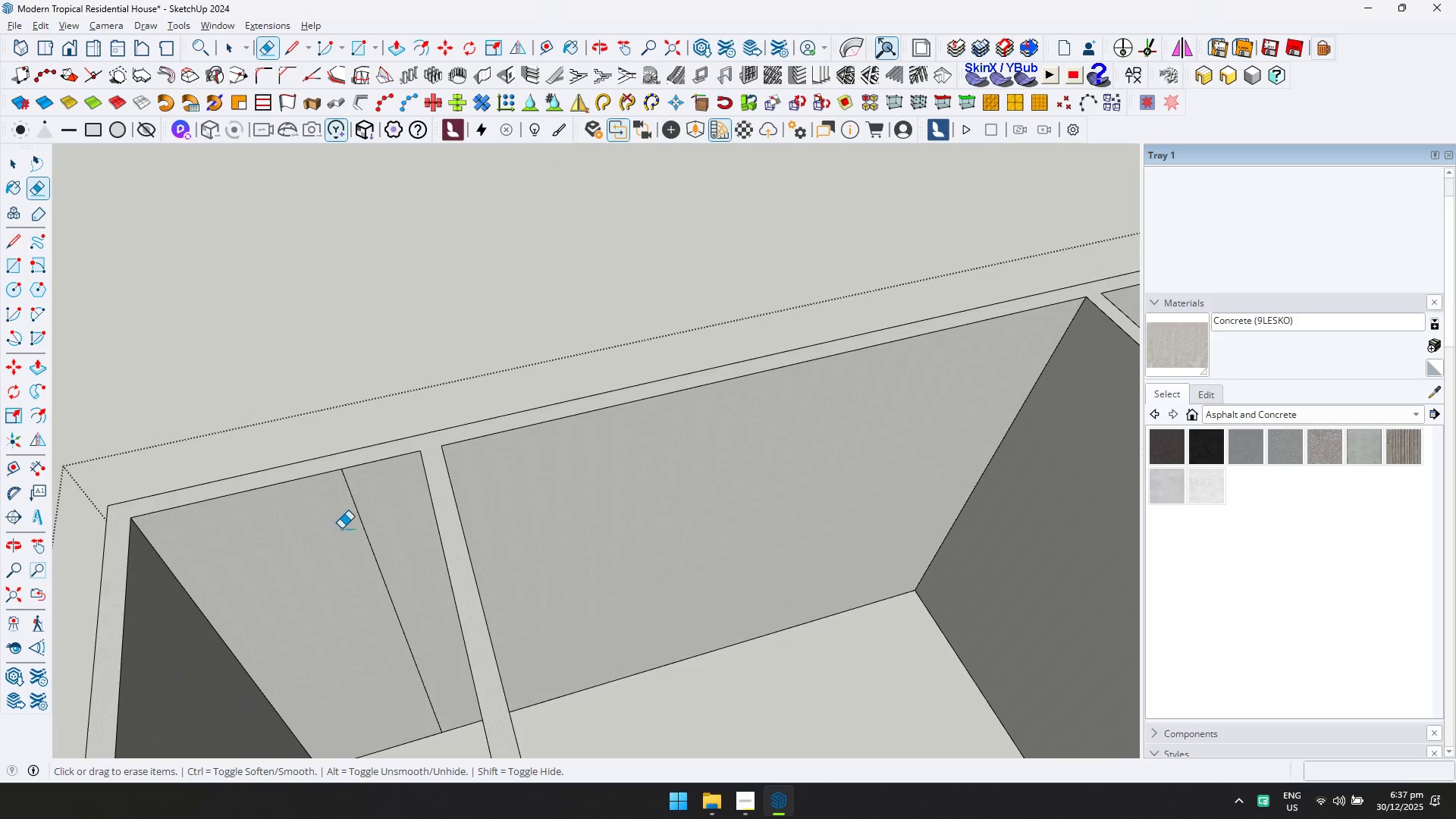 
scroll: coordinate [658, 457], scroll_direction: down, amount: 1.0
 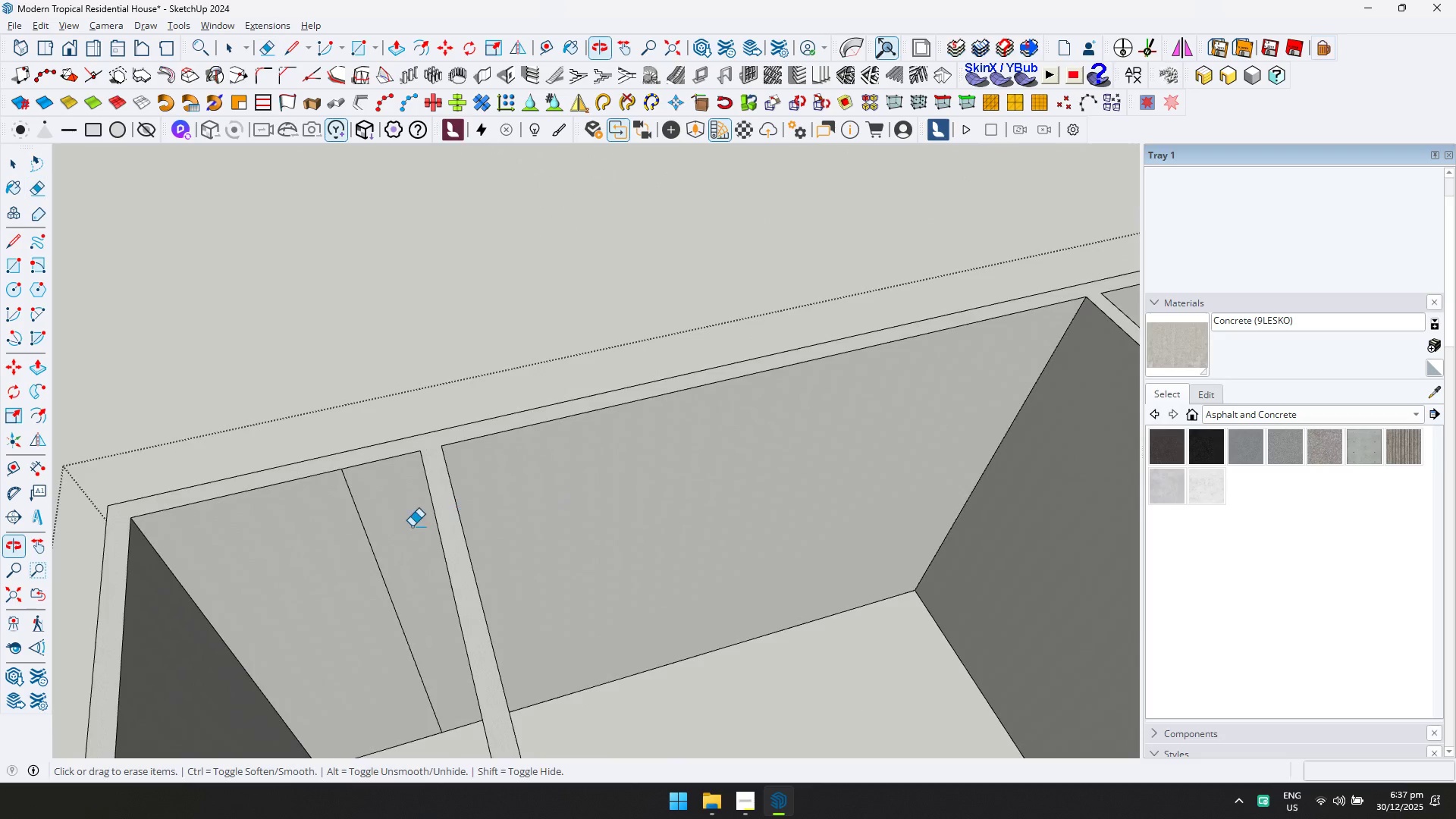 
left_click_drag(start_coordinate=[354, 520], to_coordinate=[361, 513])
 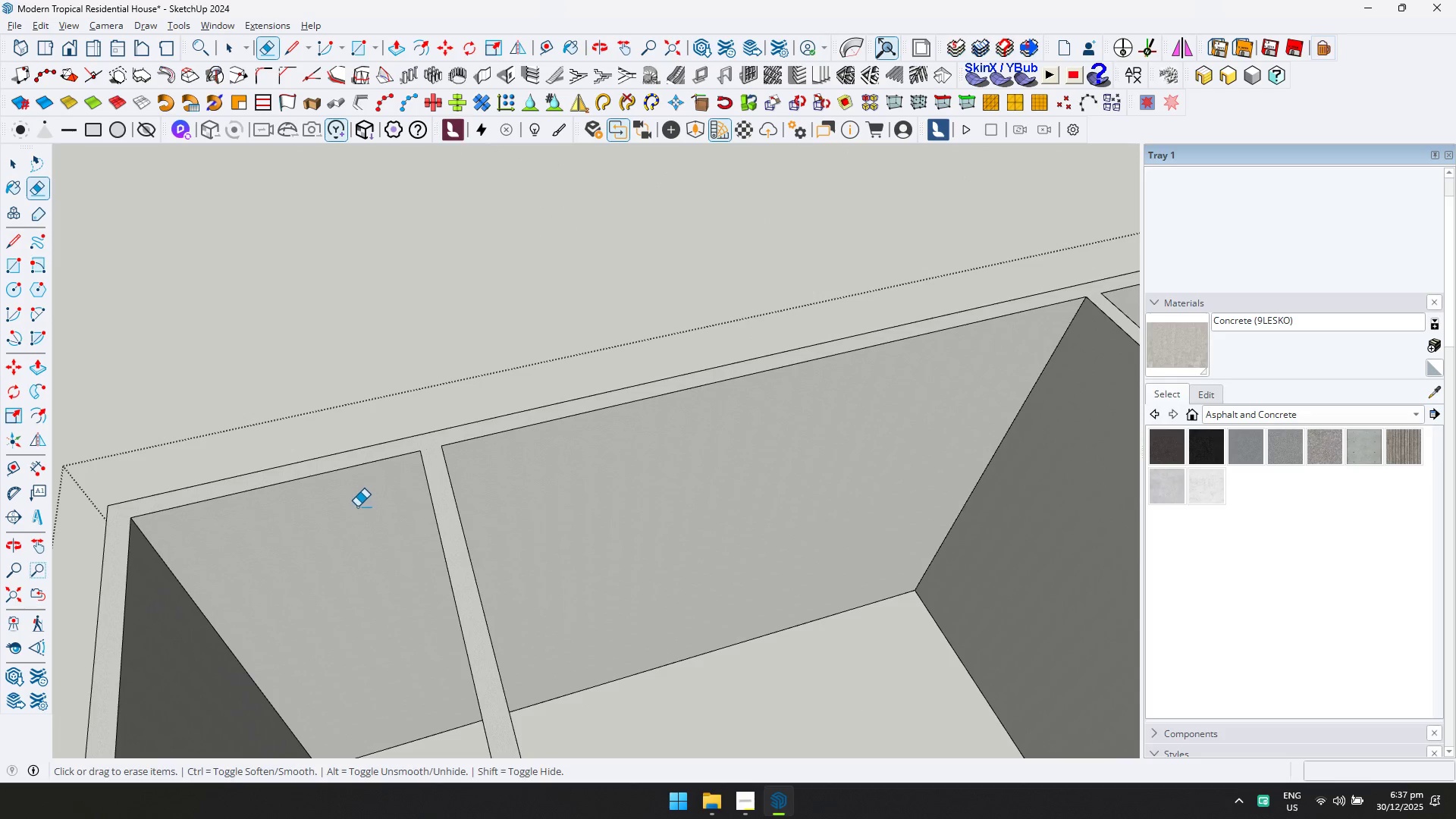 
key(Shift+ShiftLeft)
 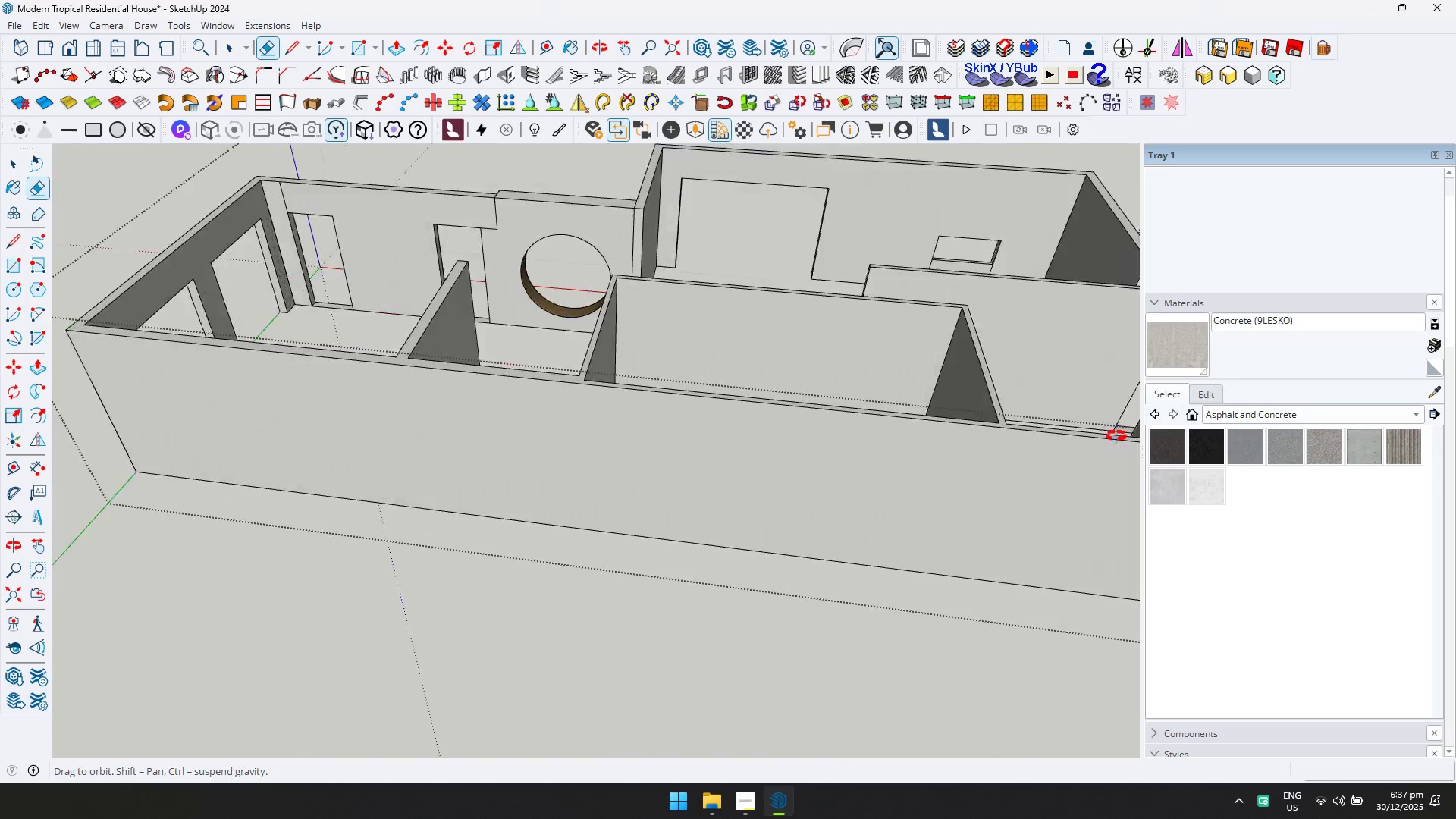 
key(Space)
 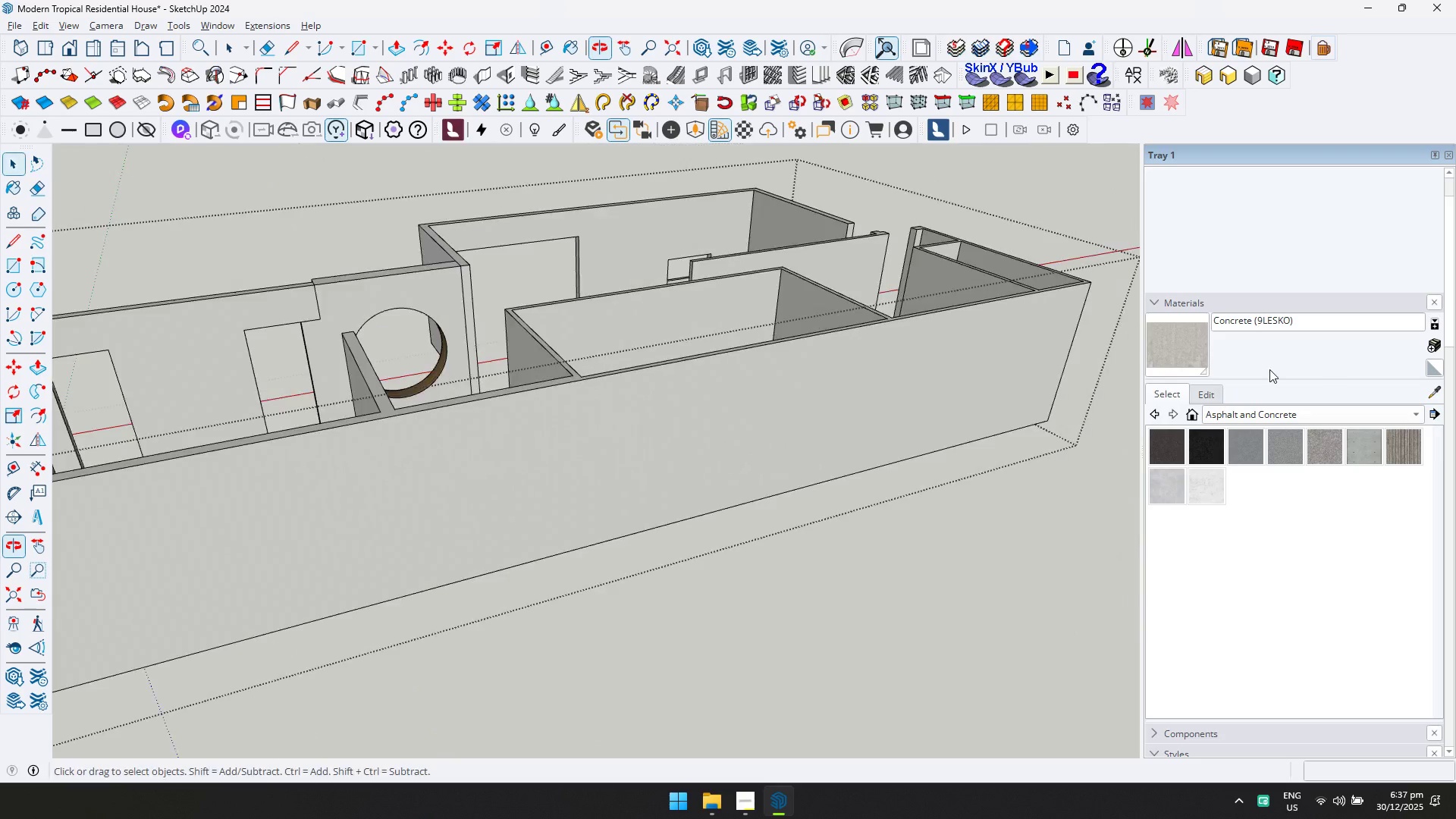 
key(Escape)
 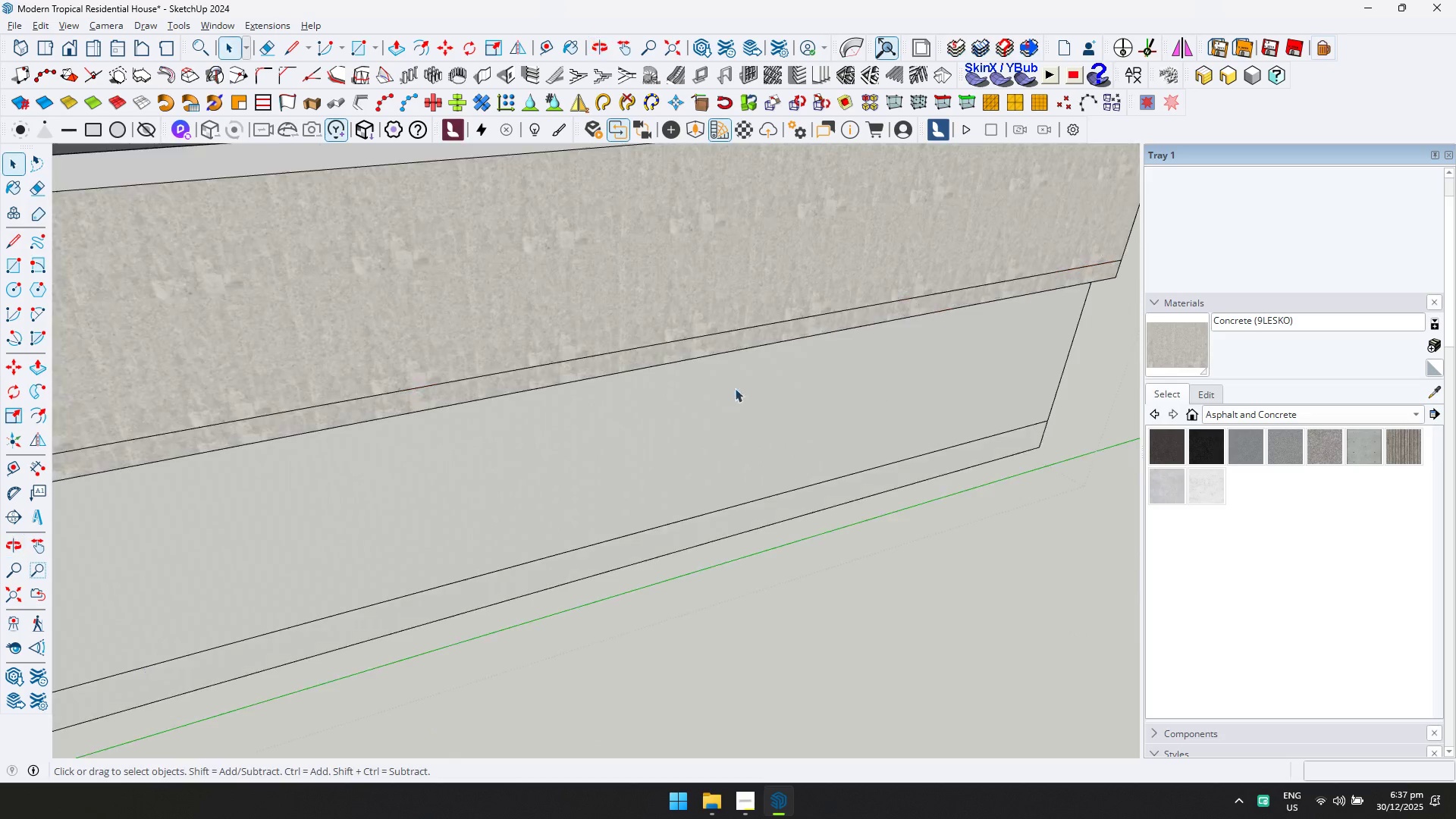 
scroll: coordinate [623, 469], scroll_direction: down, amount: 6.0
 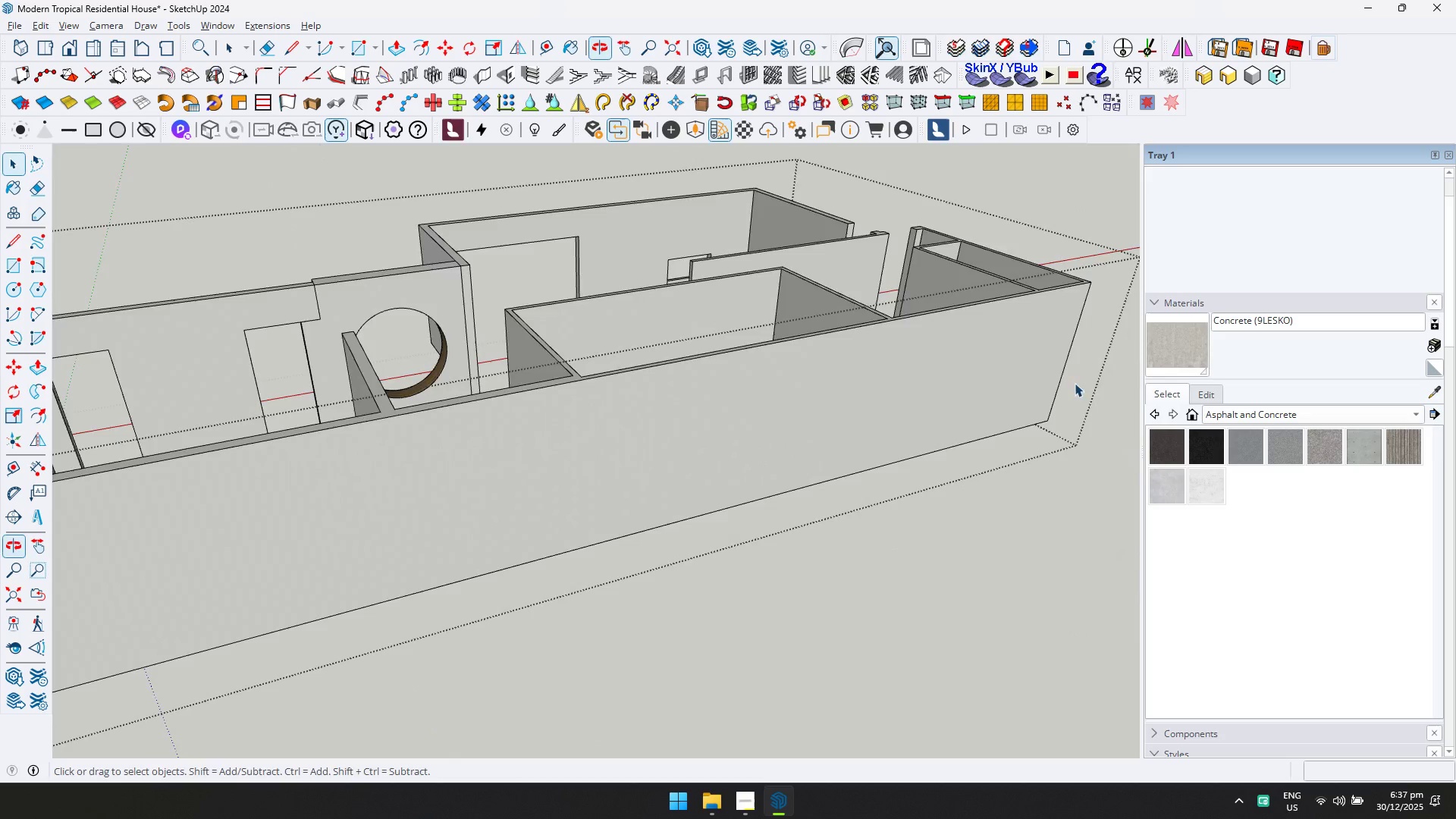 
key(Shift+ShiftLeft)
 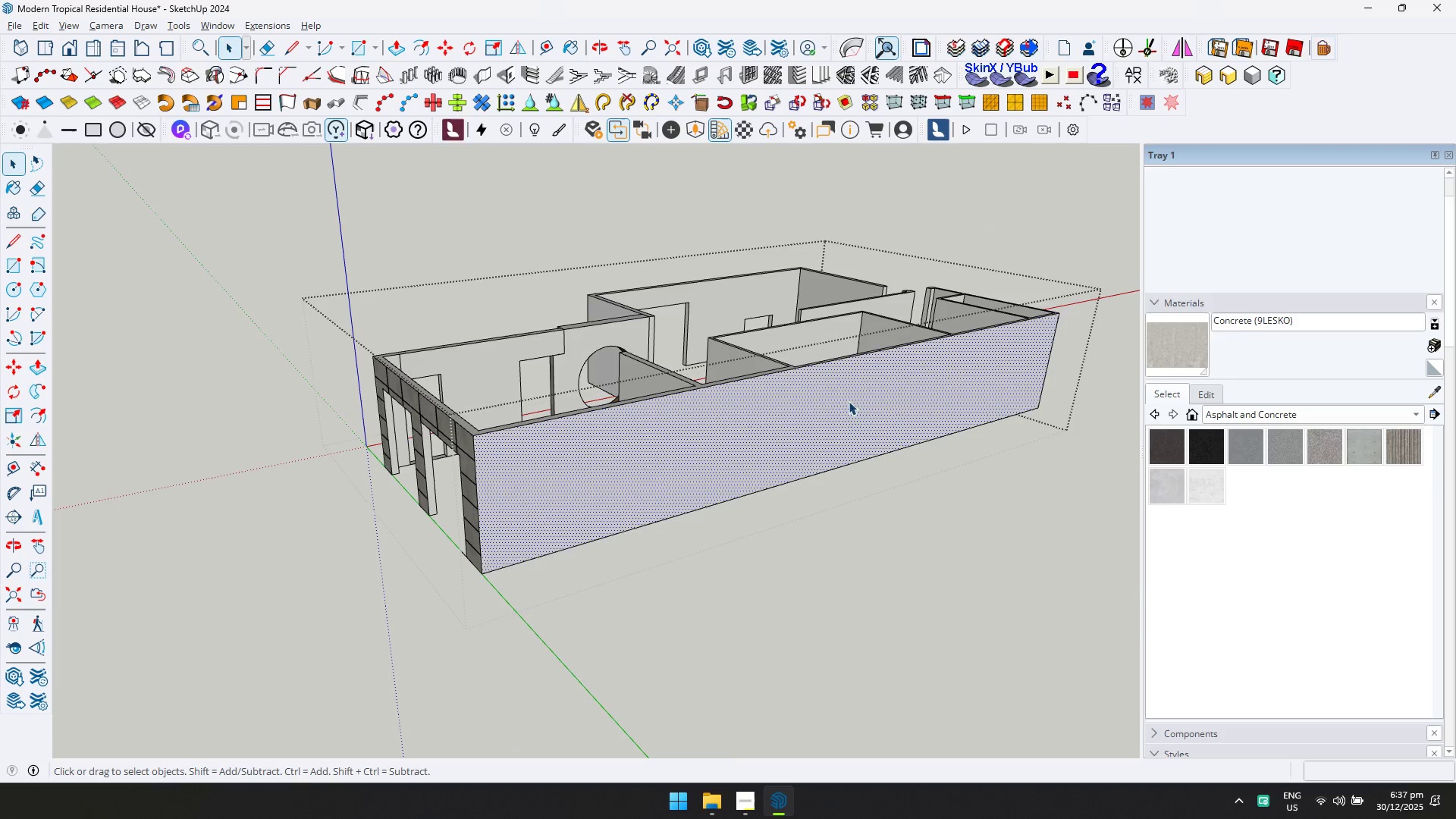 
scroll: coordinate [766, 401], scroll_direction: down, amount: 5.0
 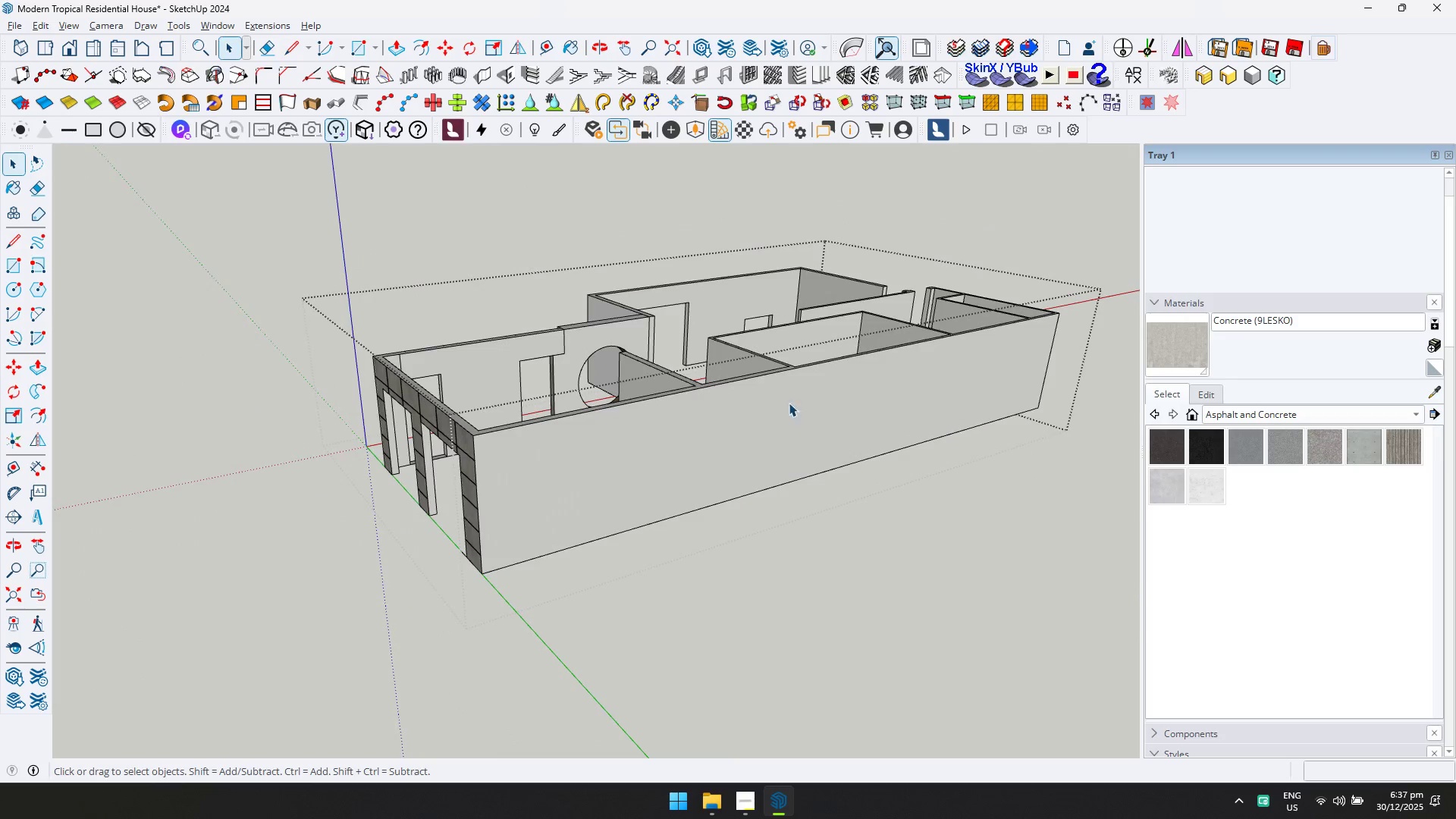 
left_click([1188, 337])
 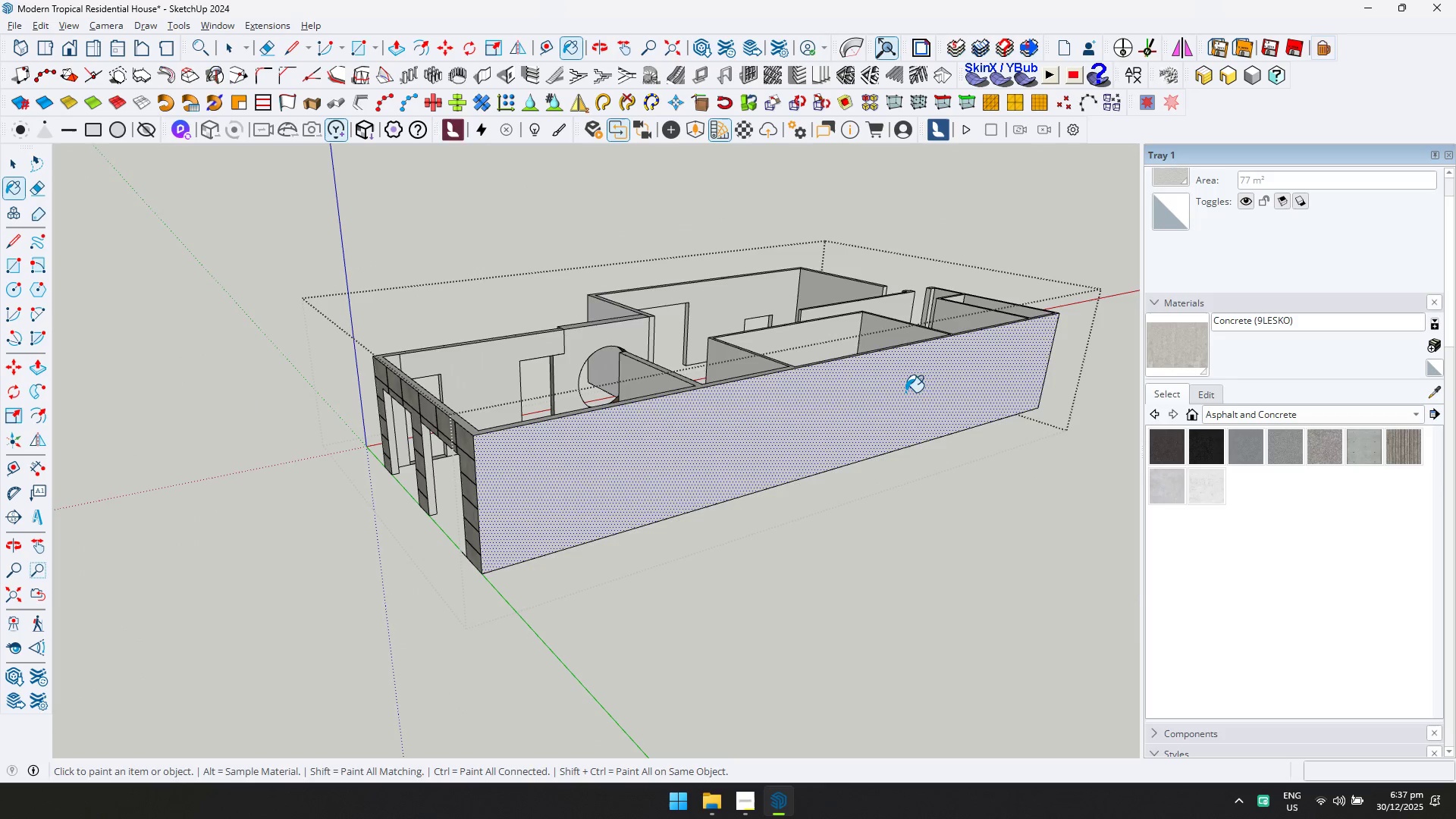 
key(Space)
 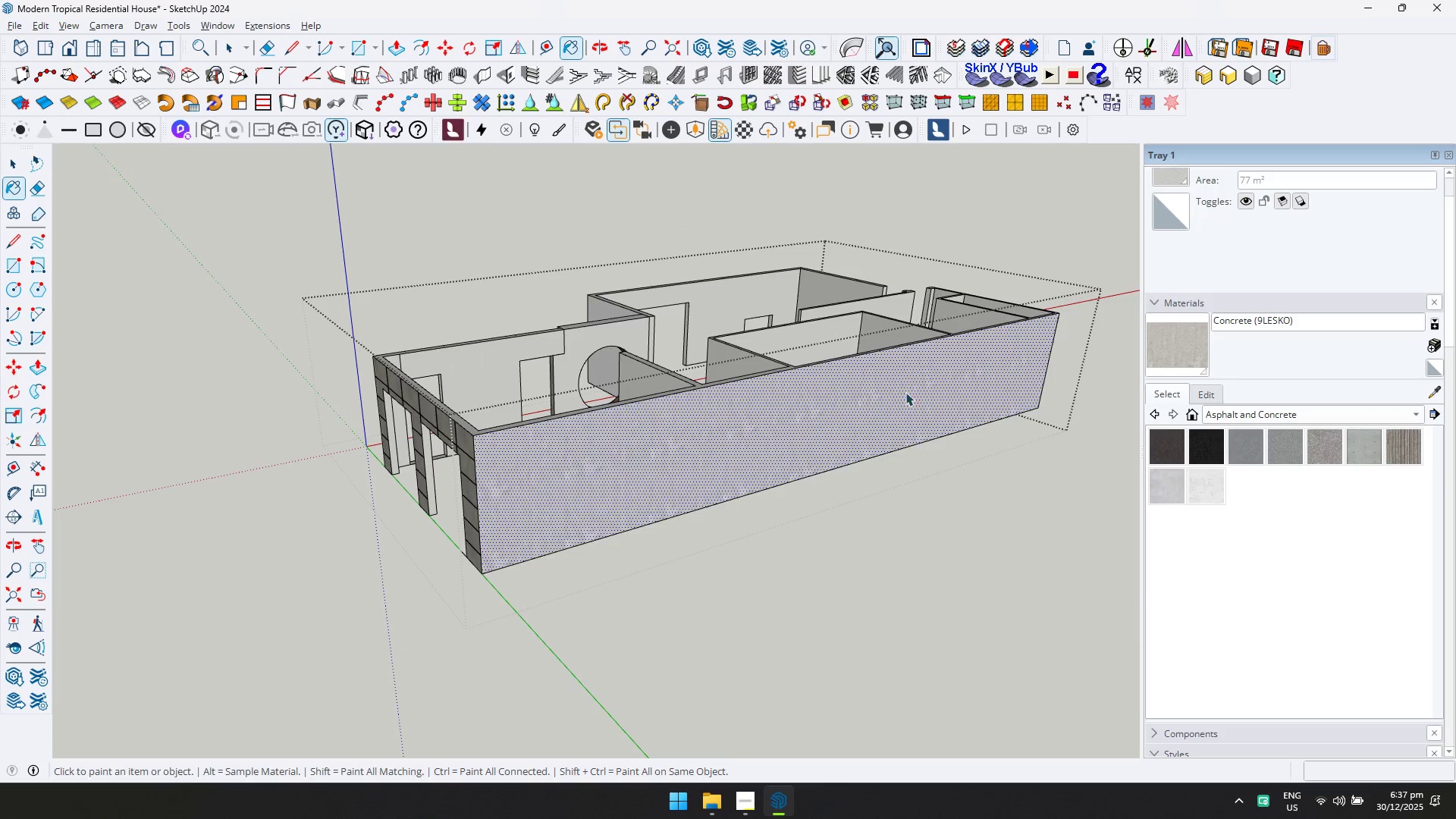 
key(Escape)
 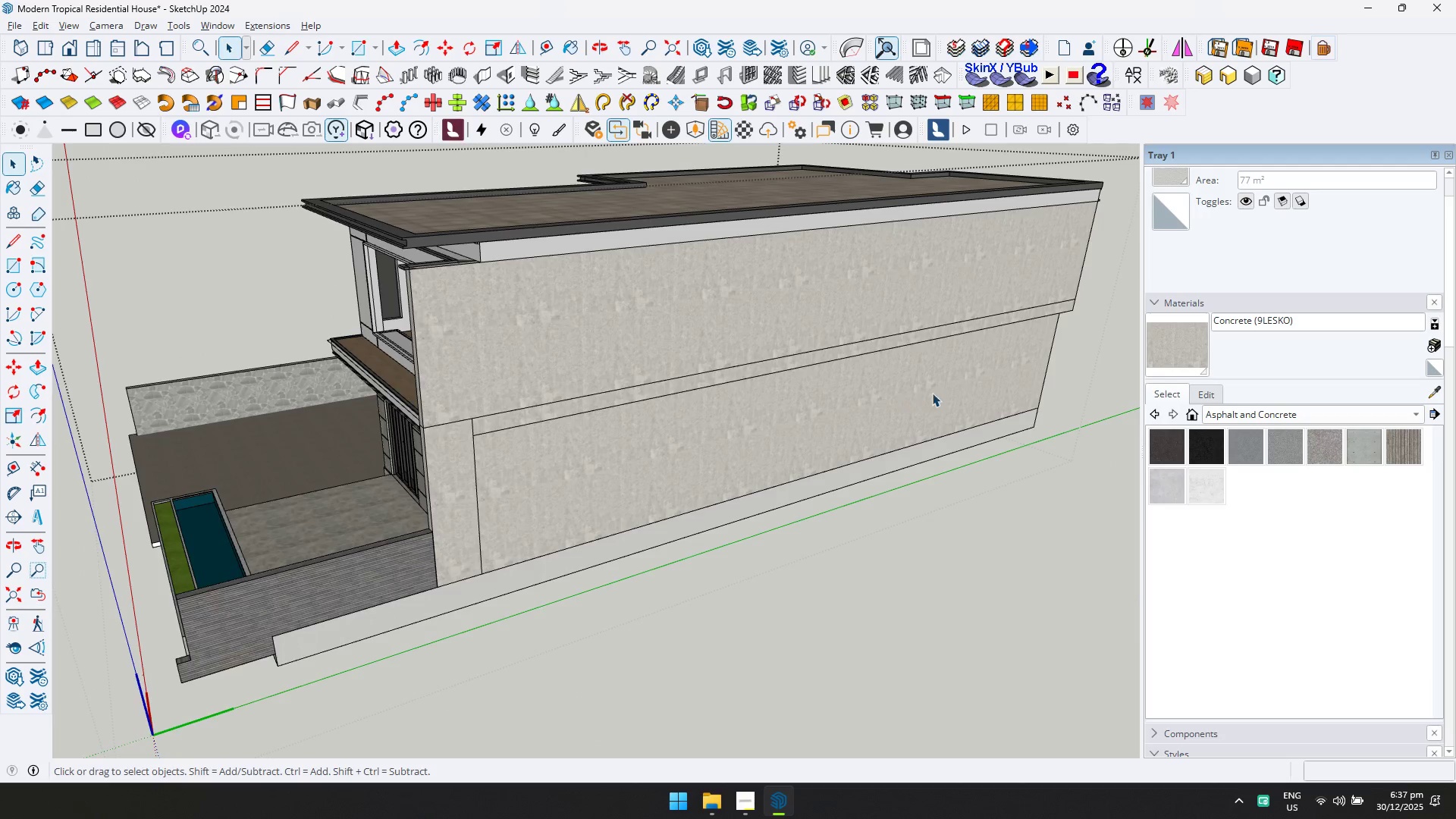 
hold_key(key=ShiftLeft, duration=0.44)
 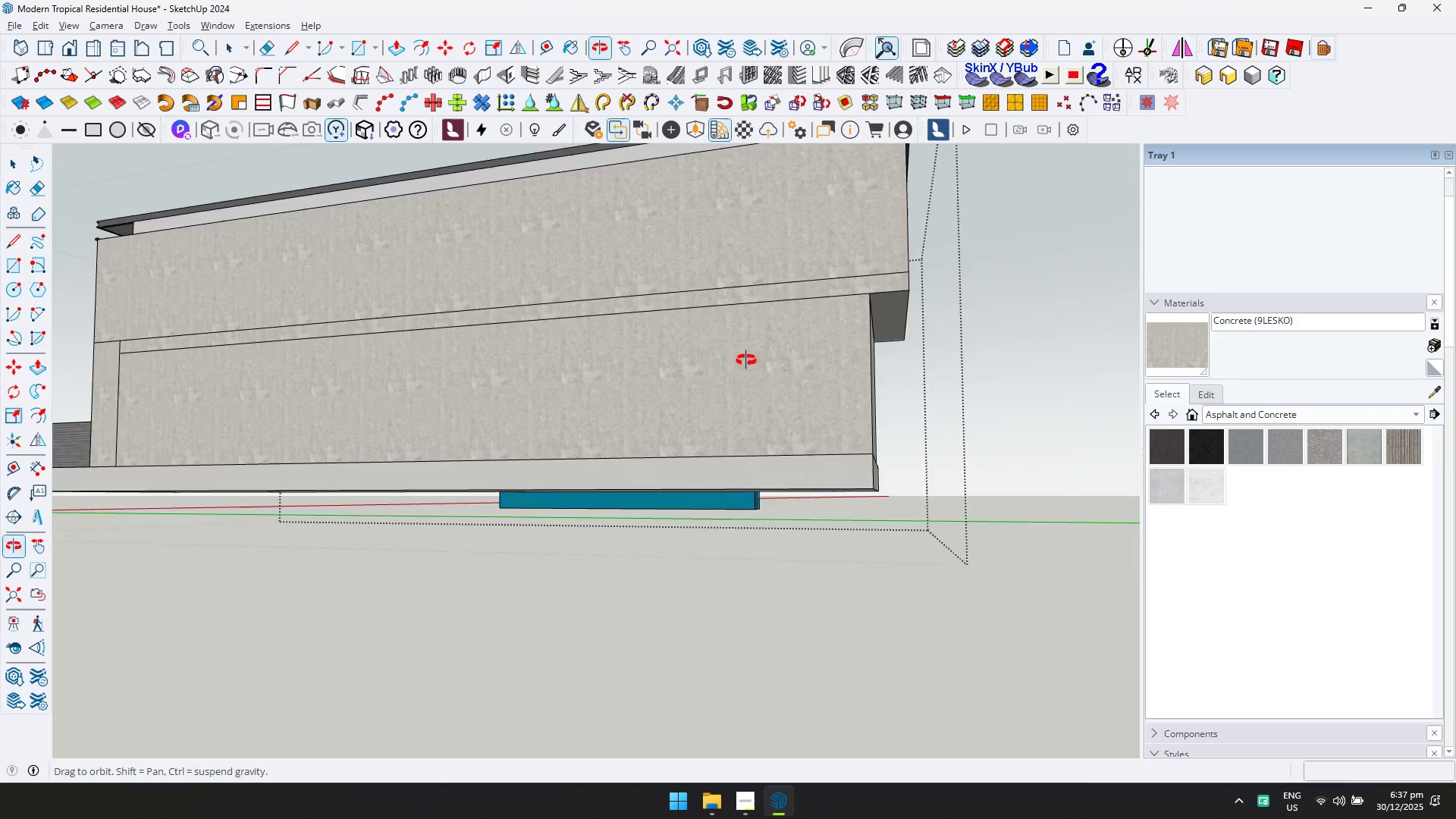 
scroll: coordinate [1035, 400], scroll_direction: down, amount: 4.0
 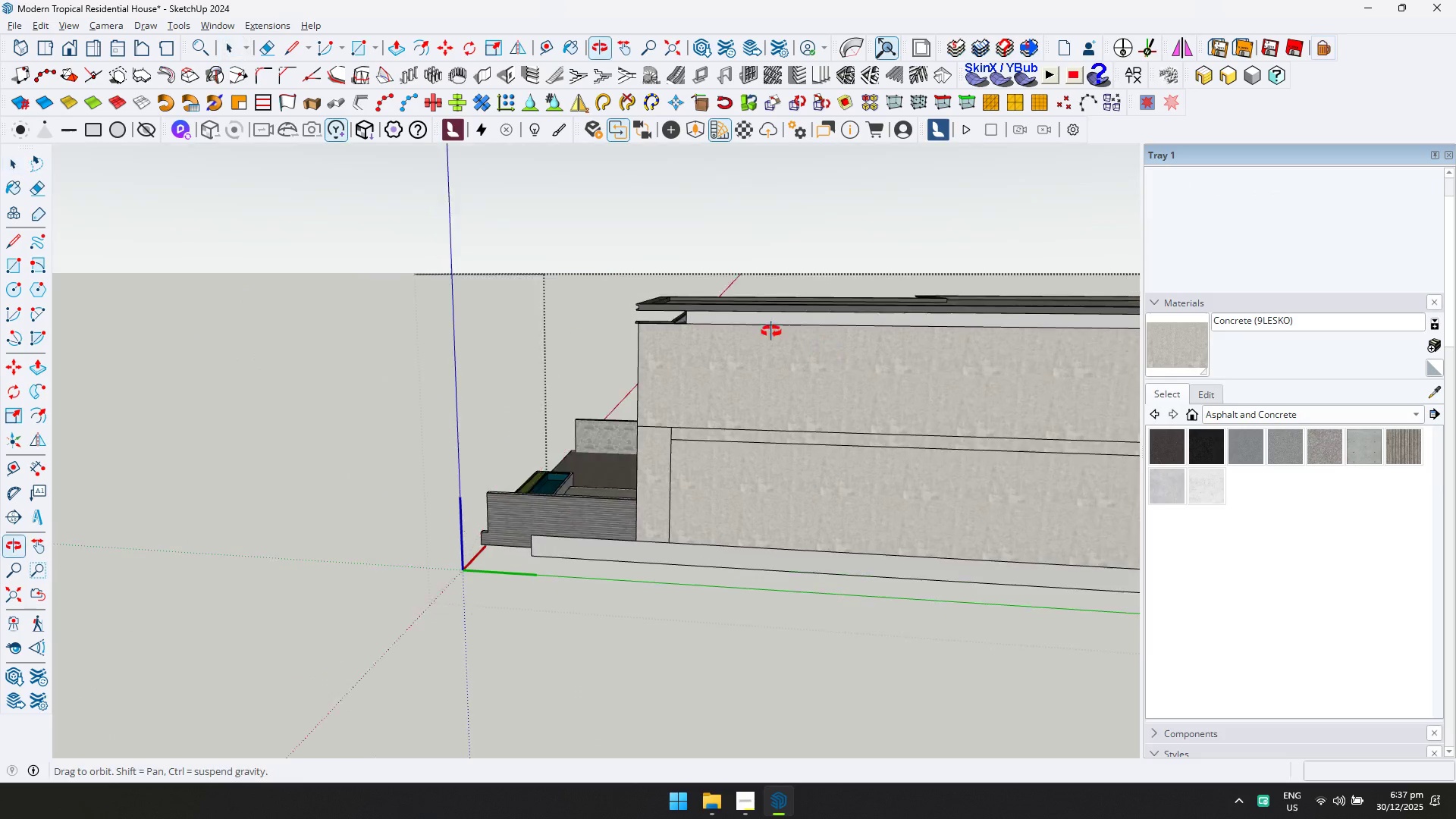 
key(Shift+ShiftLeft)
 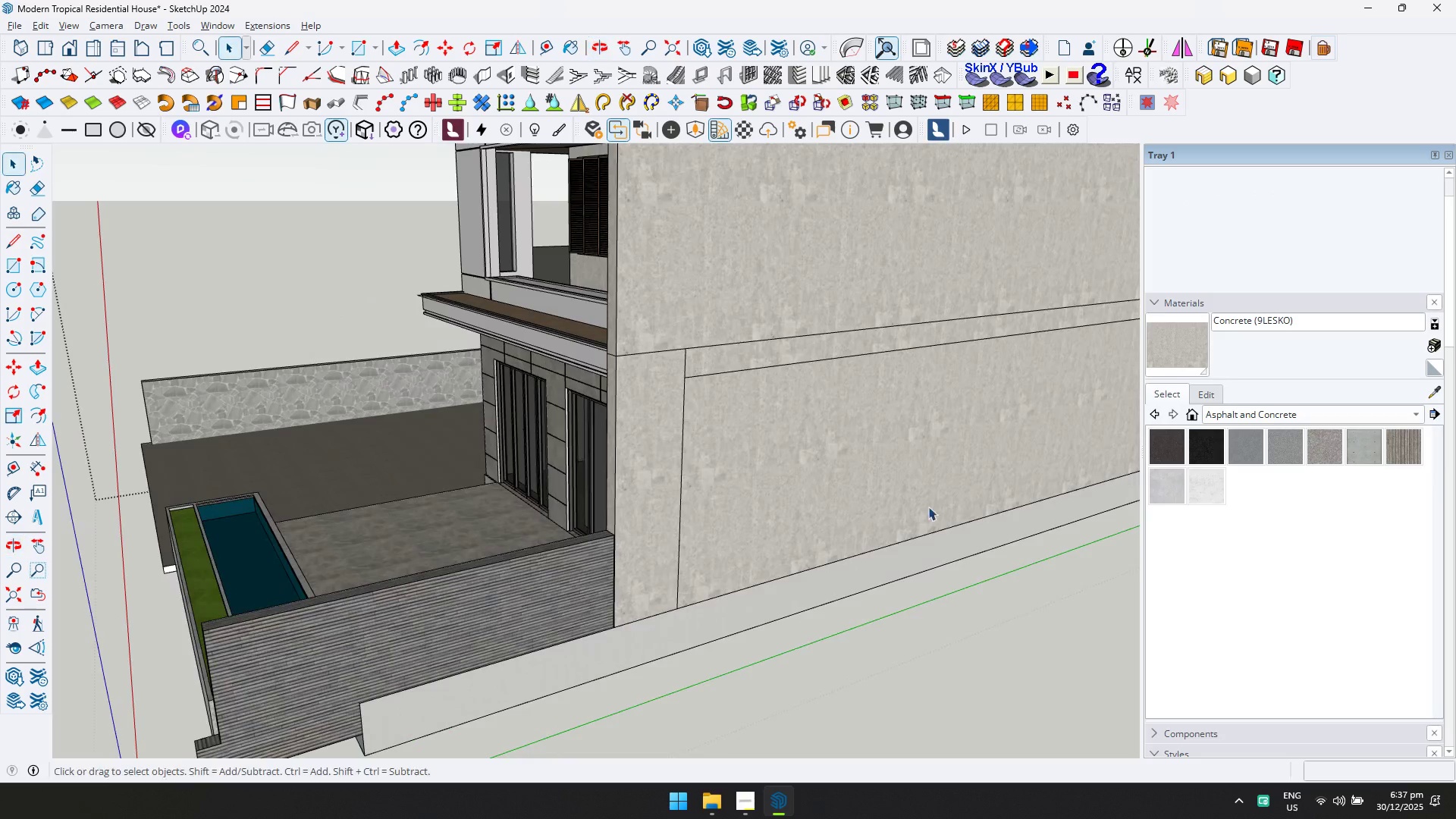 
scroll: coordinate [814, 534], scroll_direction: down, amount: 5.0
 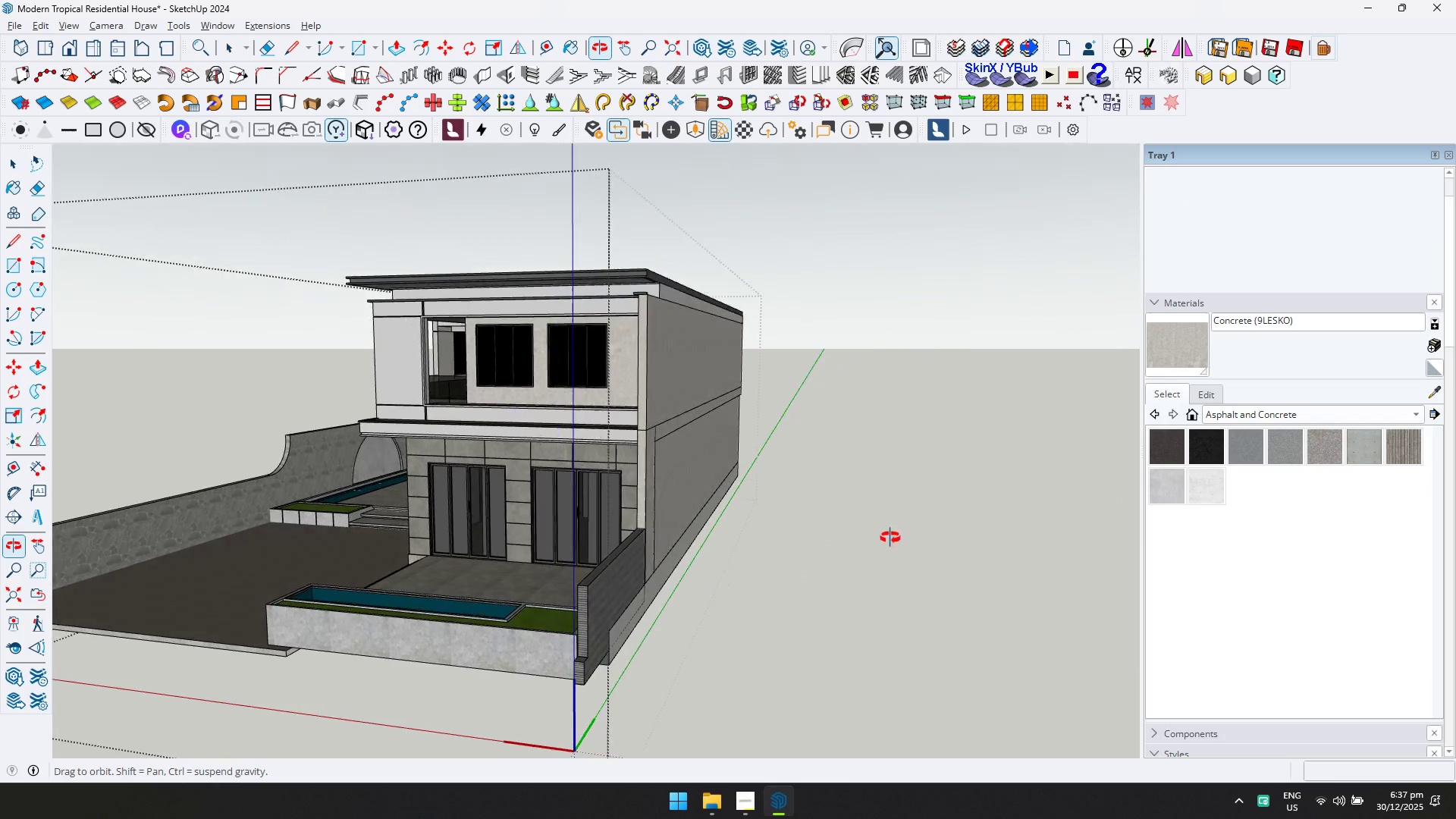 
key(Escape)
 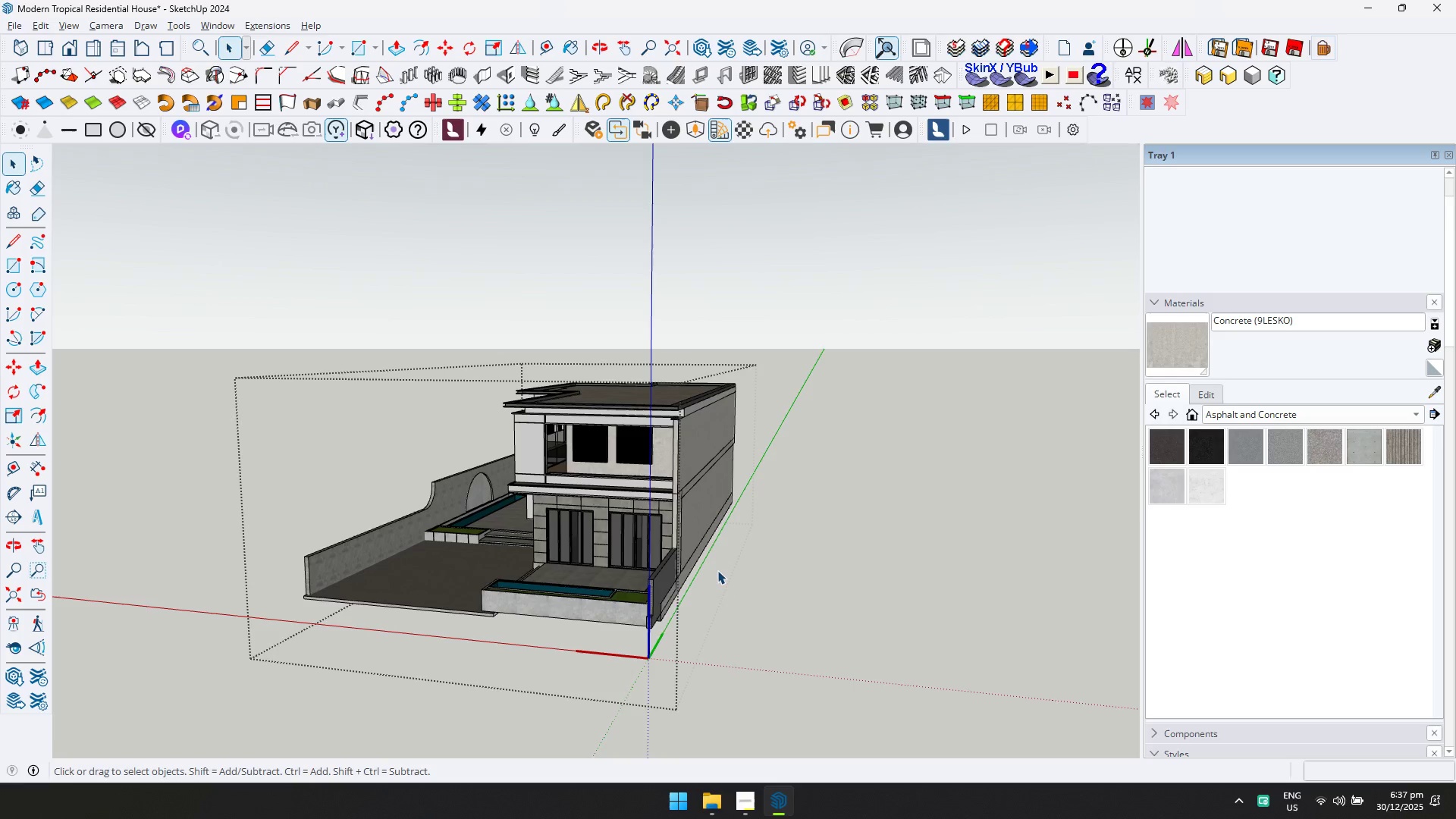 
scroll: coordinate [717, 575], scroll_direction: down, amount: 5.0
 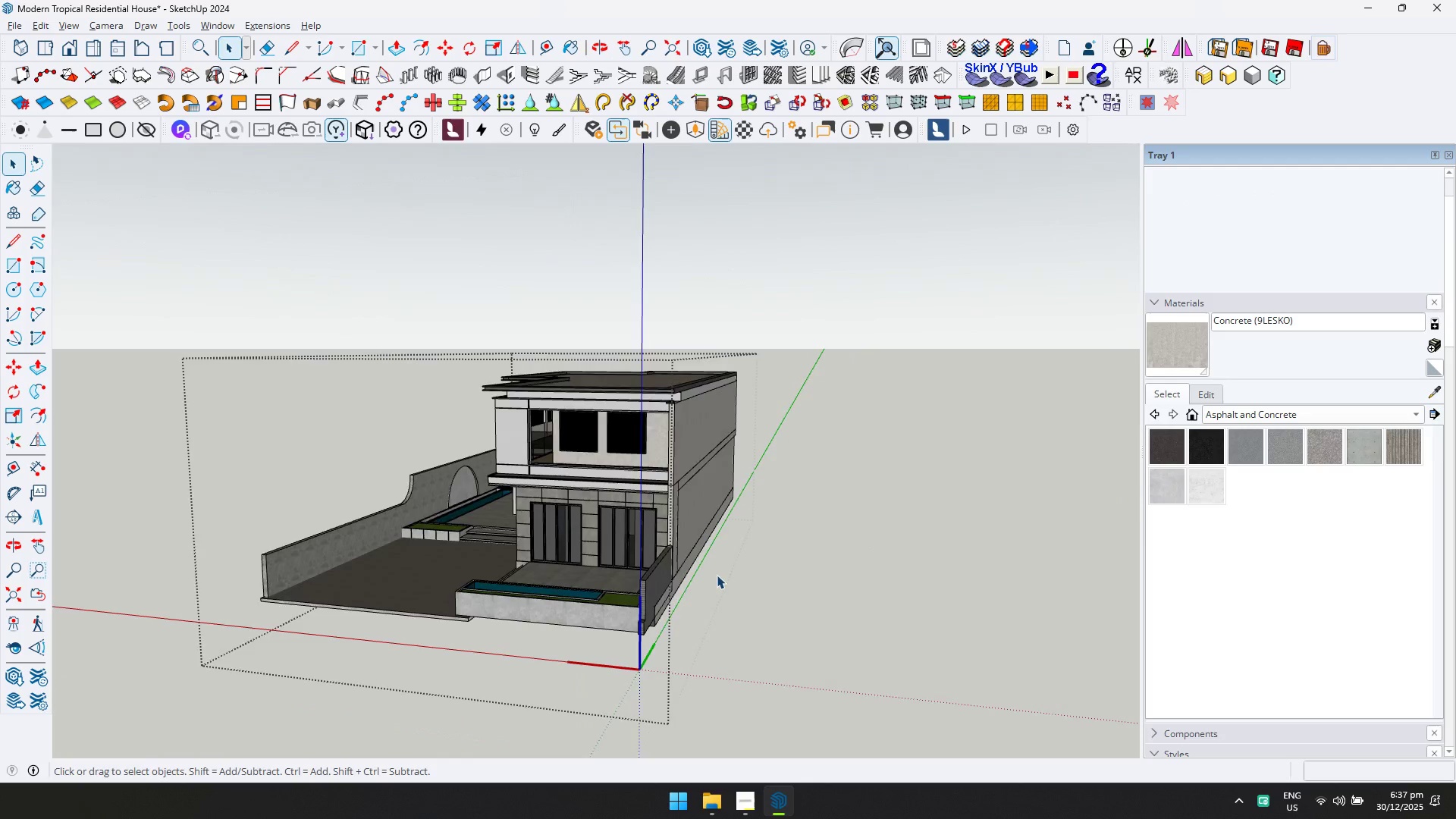 
key(Escape)
 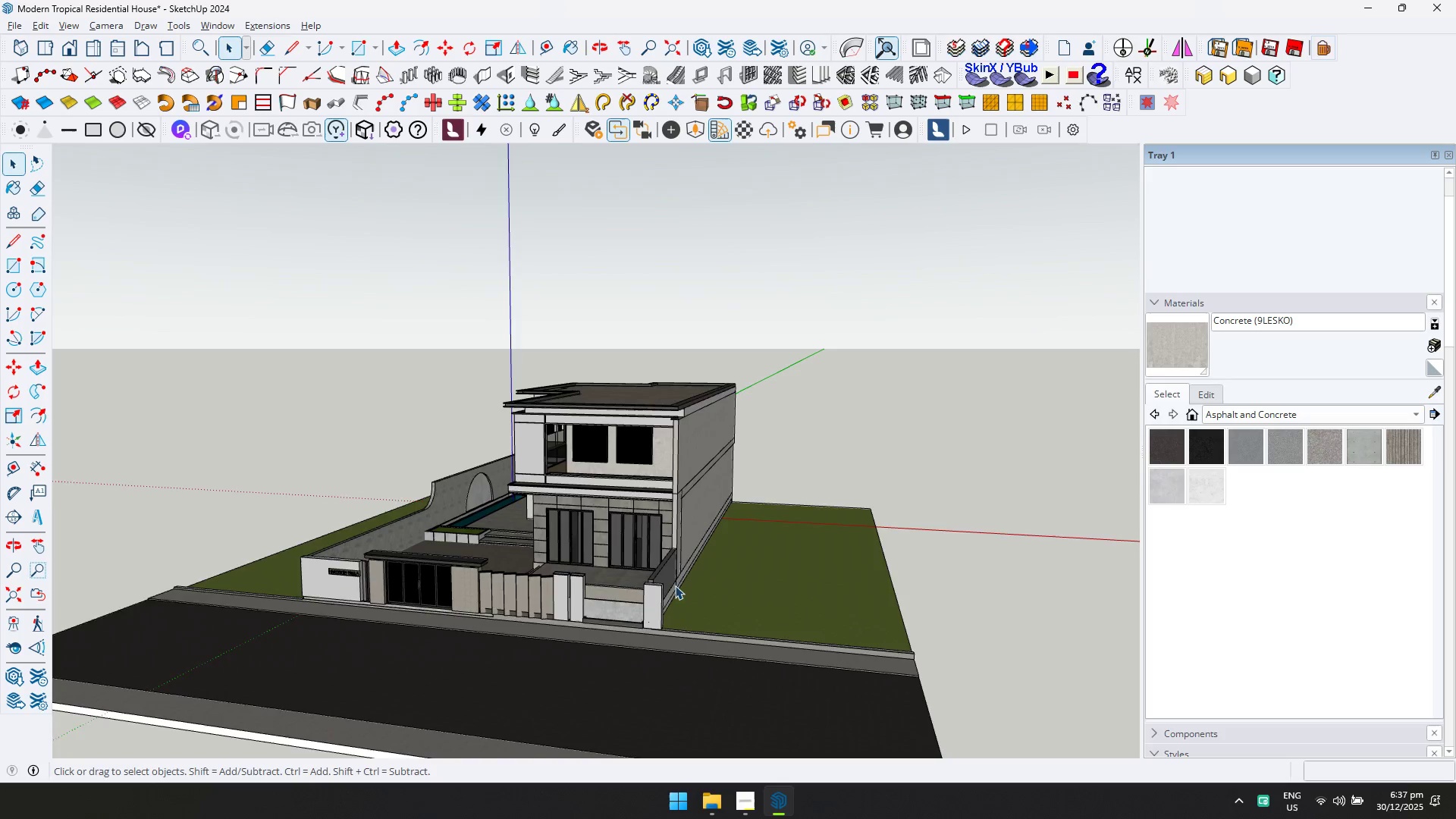 
scroll: coordinate [686, 579], scroll_direction: up, amount: 11.0
 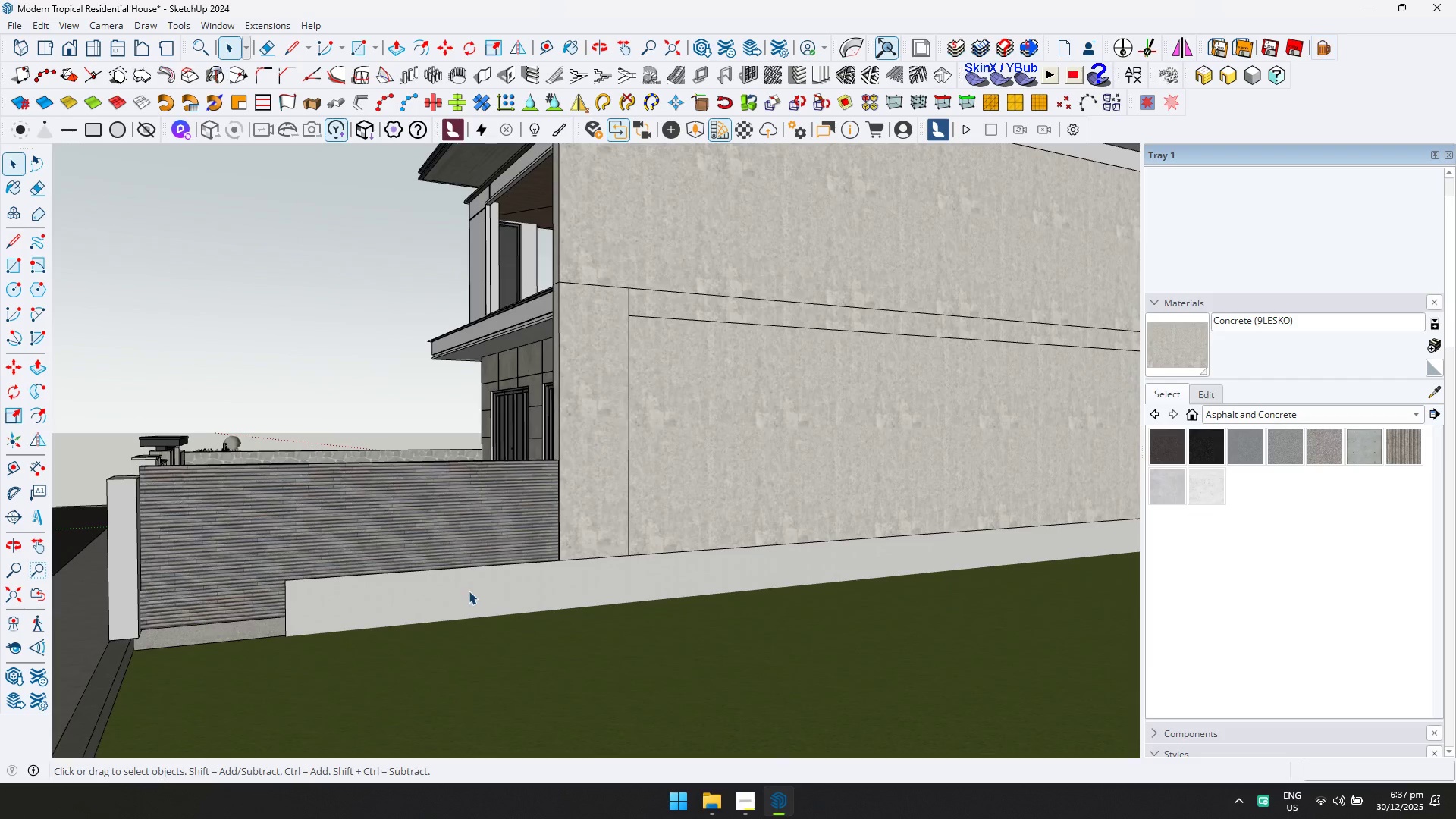 
double_click([469, 591])
 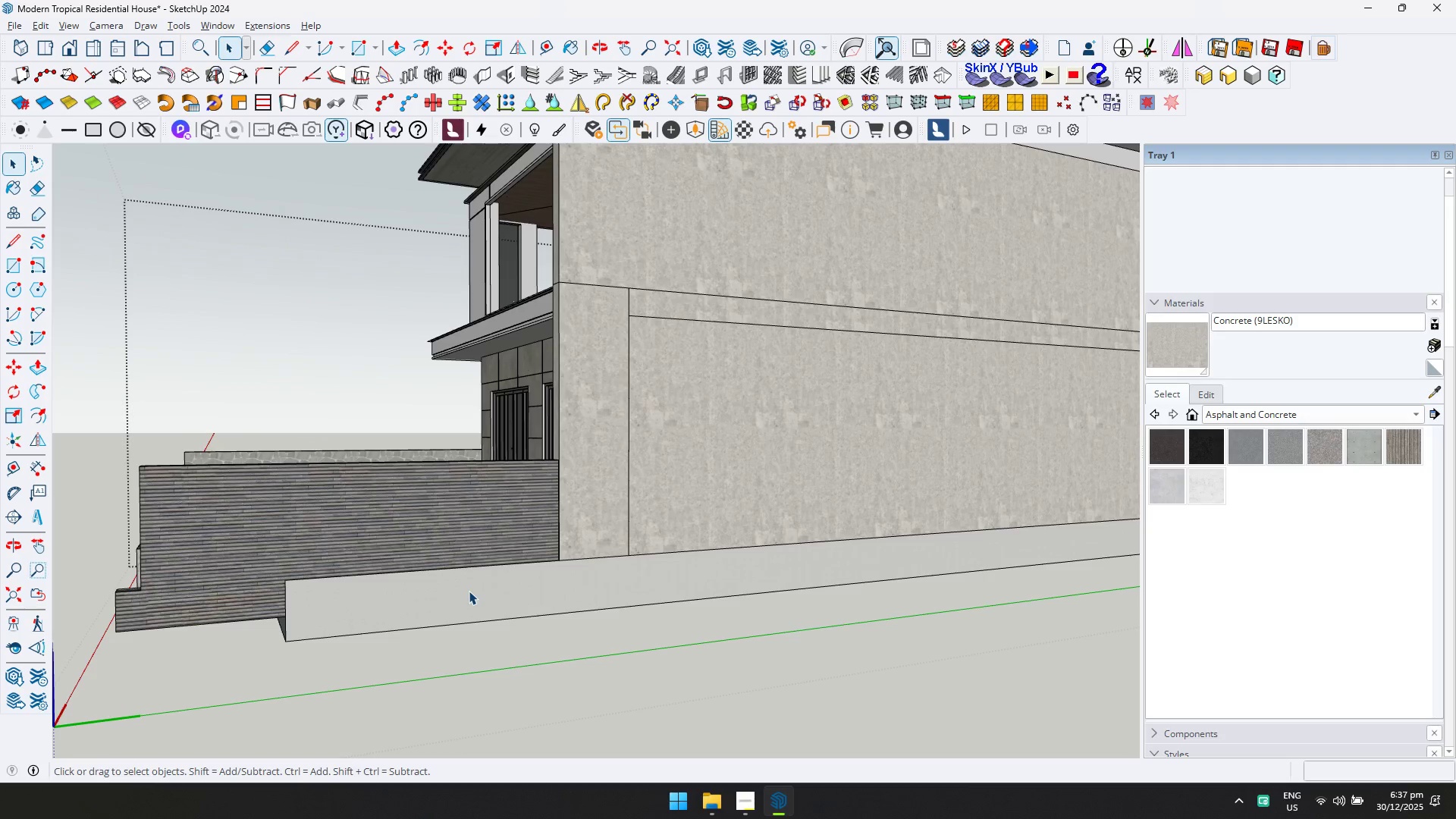 
triple_click([463, 594])
 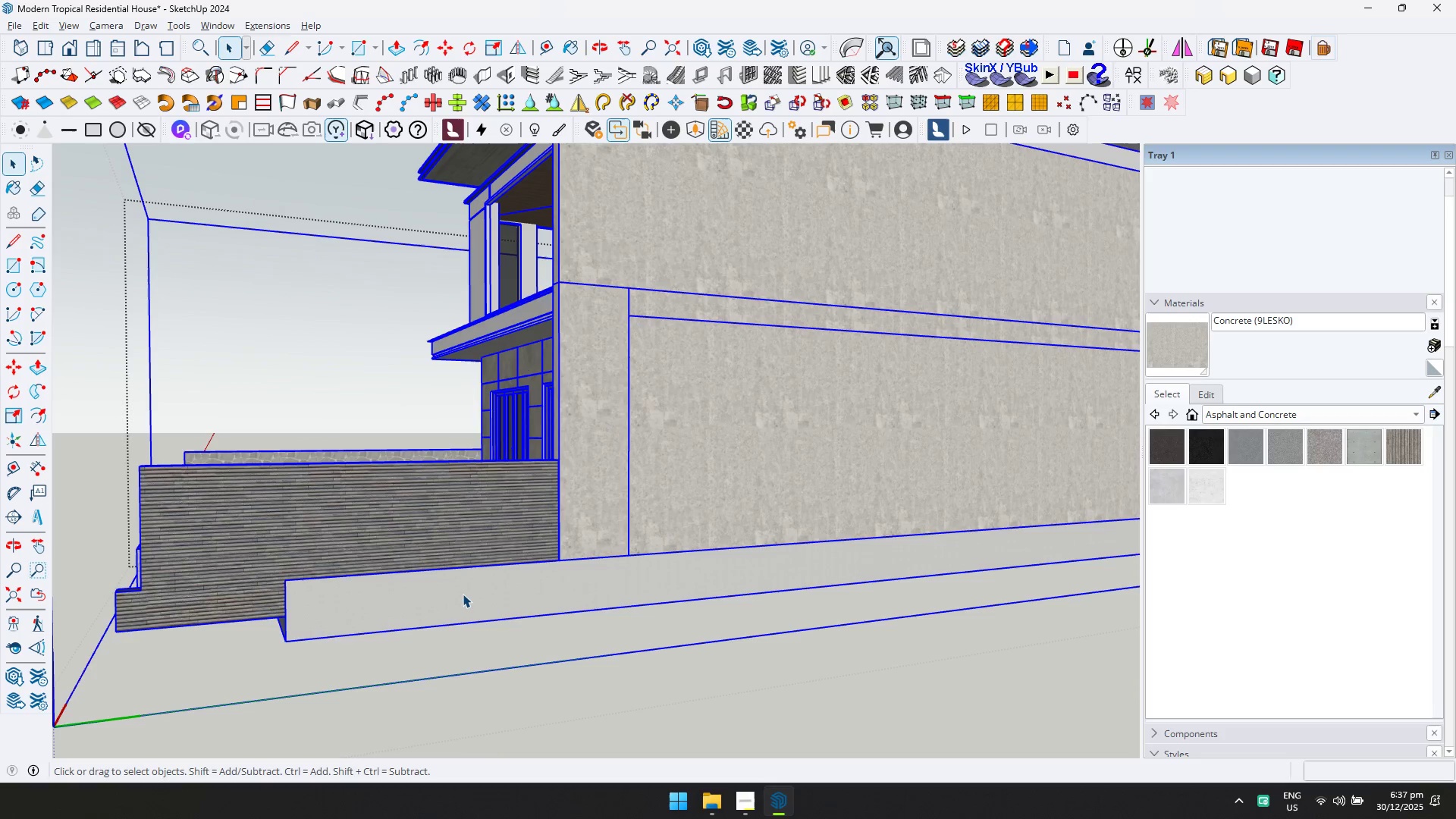 
triple_click([464, 594])
 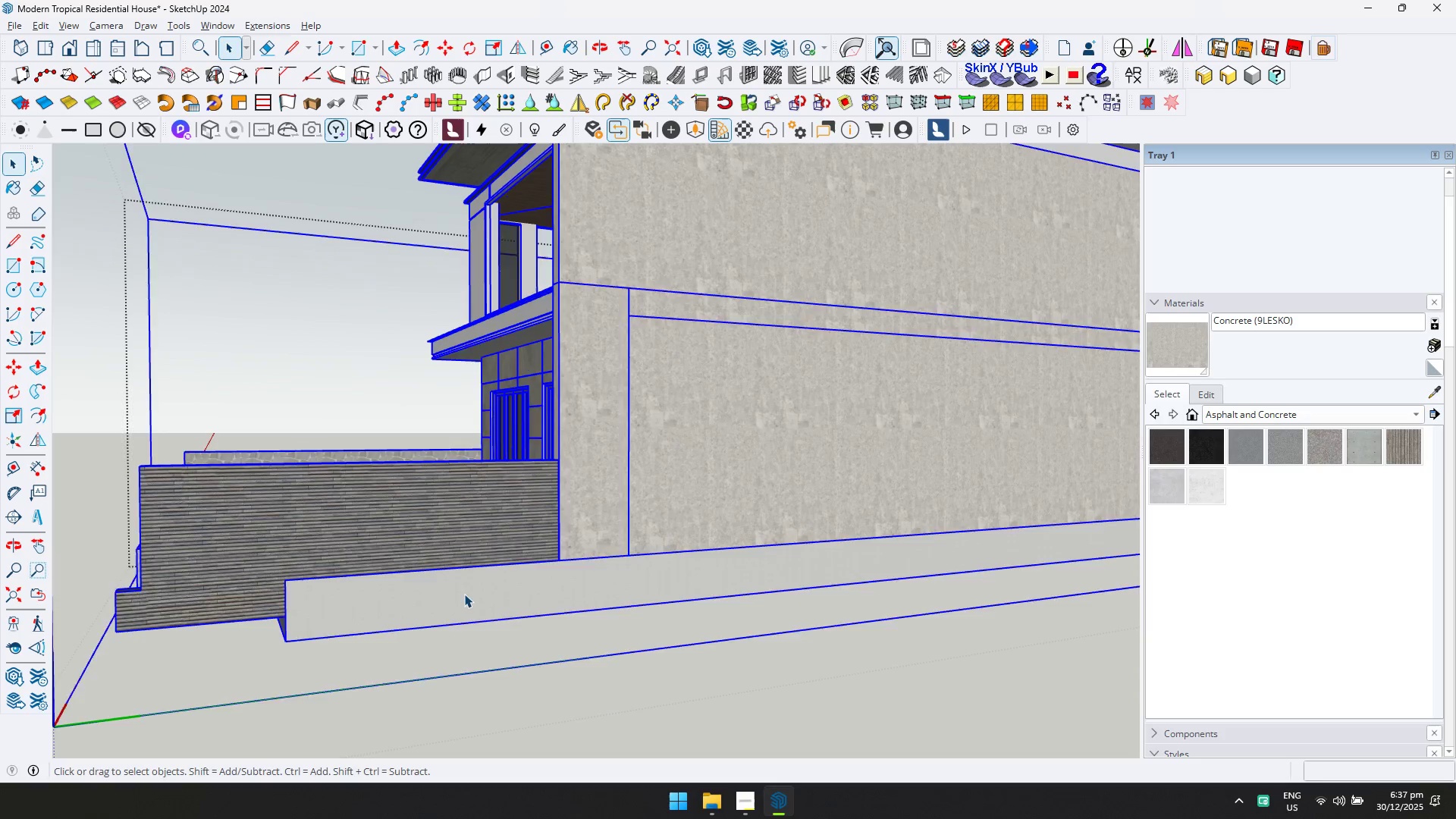 
triple_click([464, 594])
 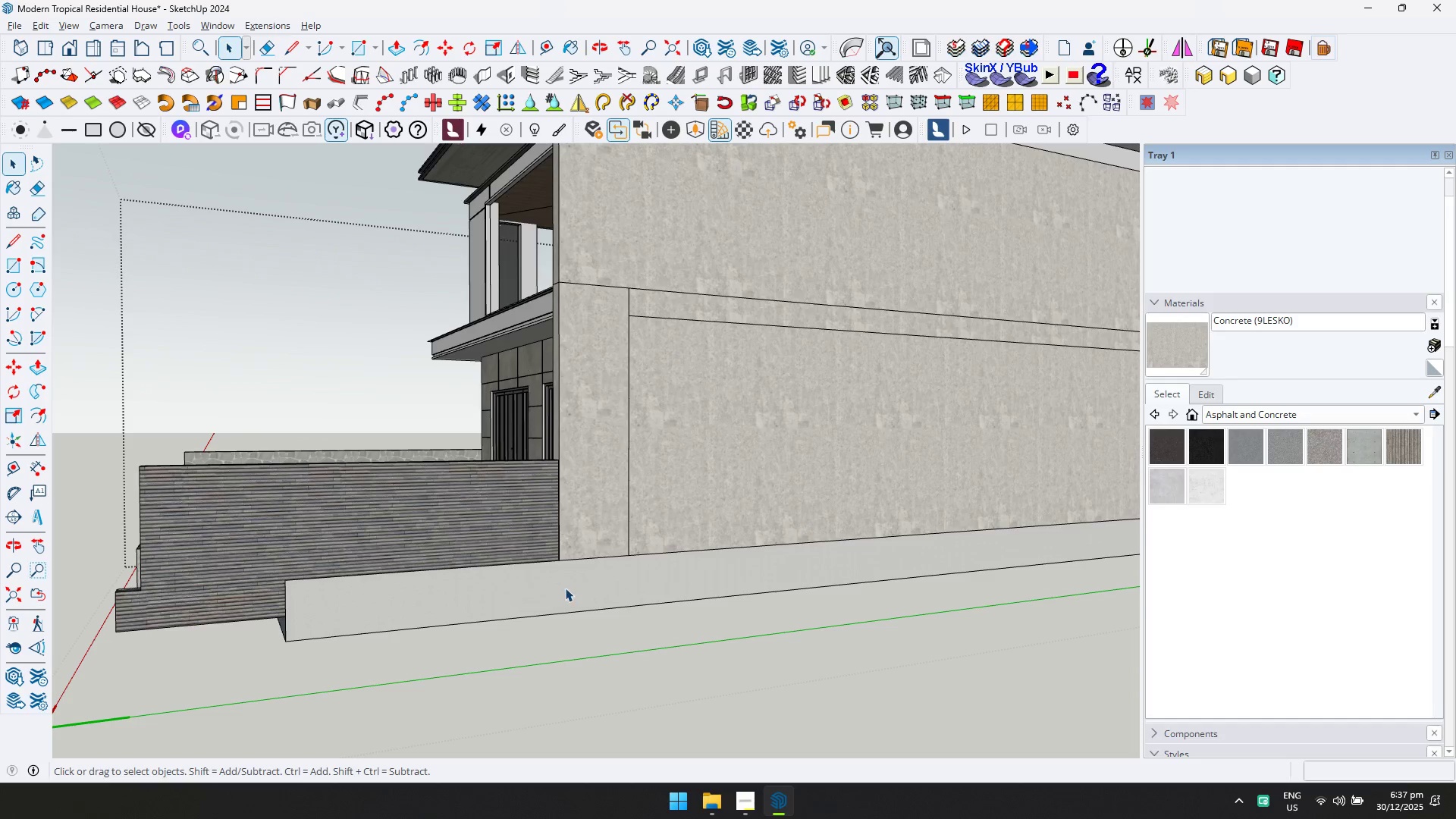 
triple_click([570, 587])
 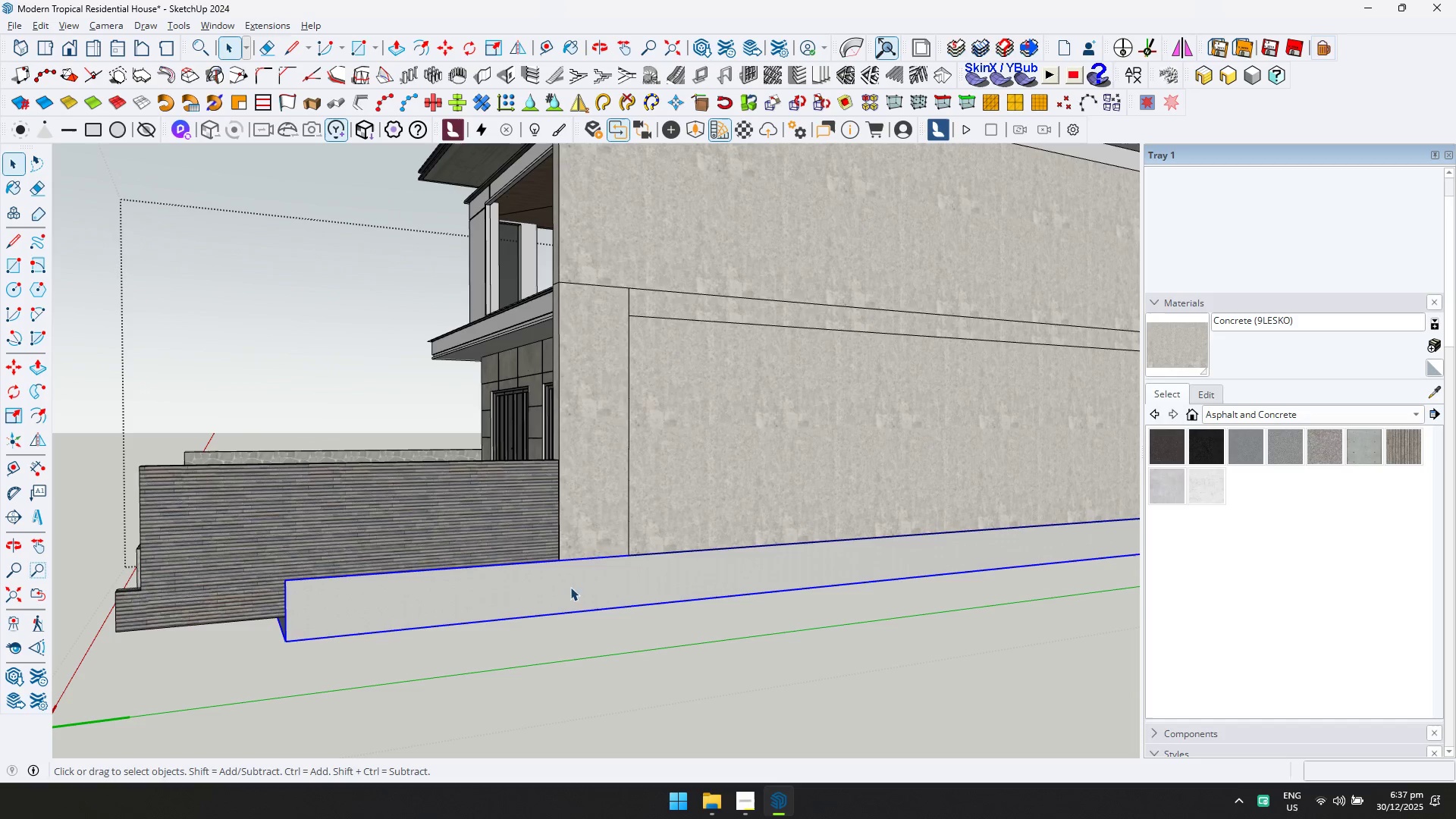 
triple_click([639, 581])
 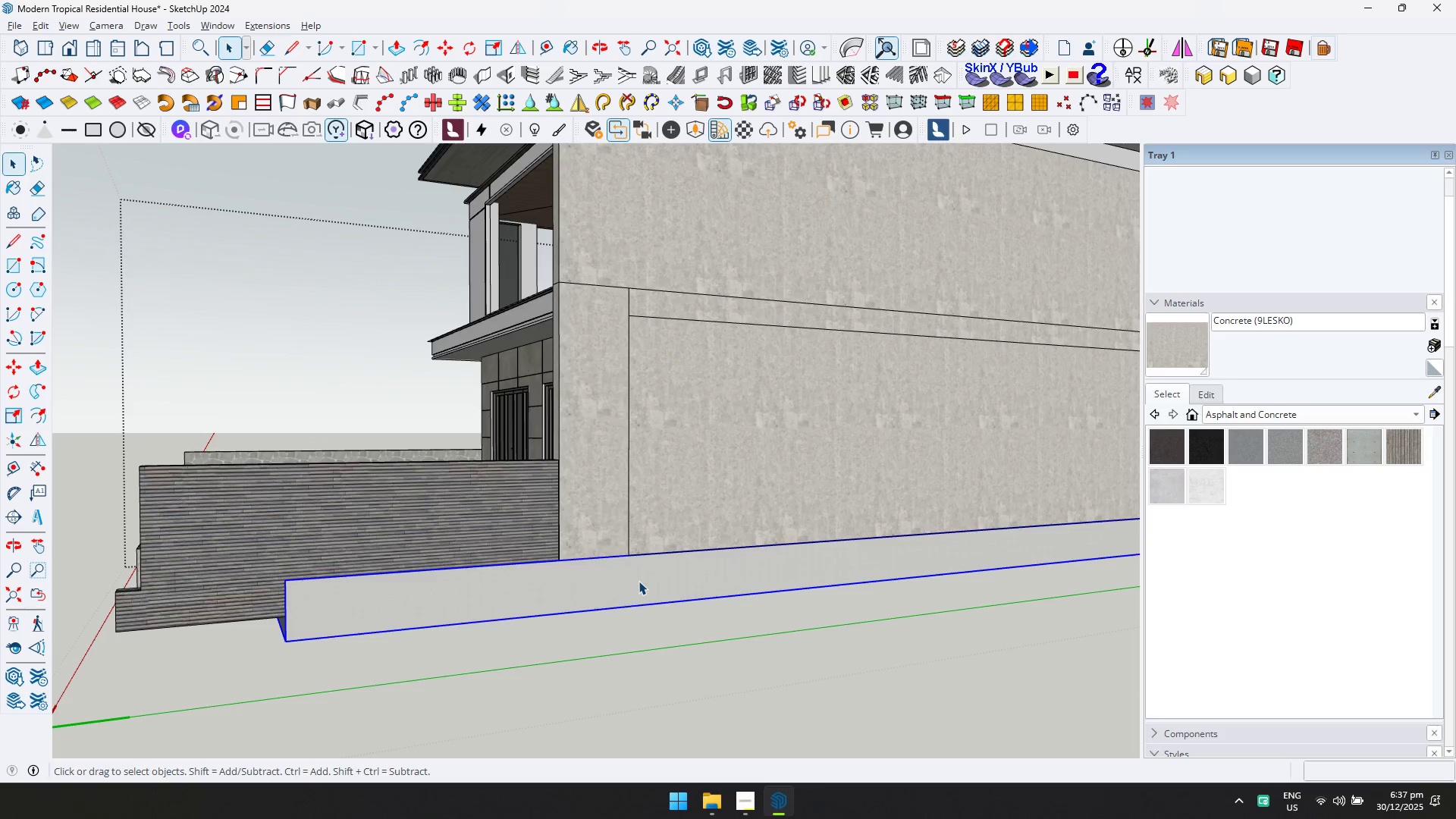 
triple_click([639, 581])
 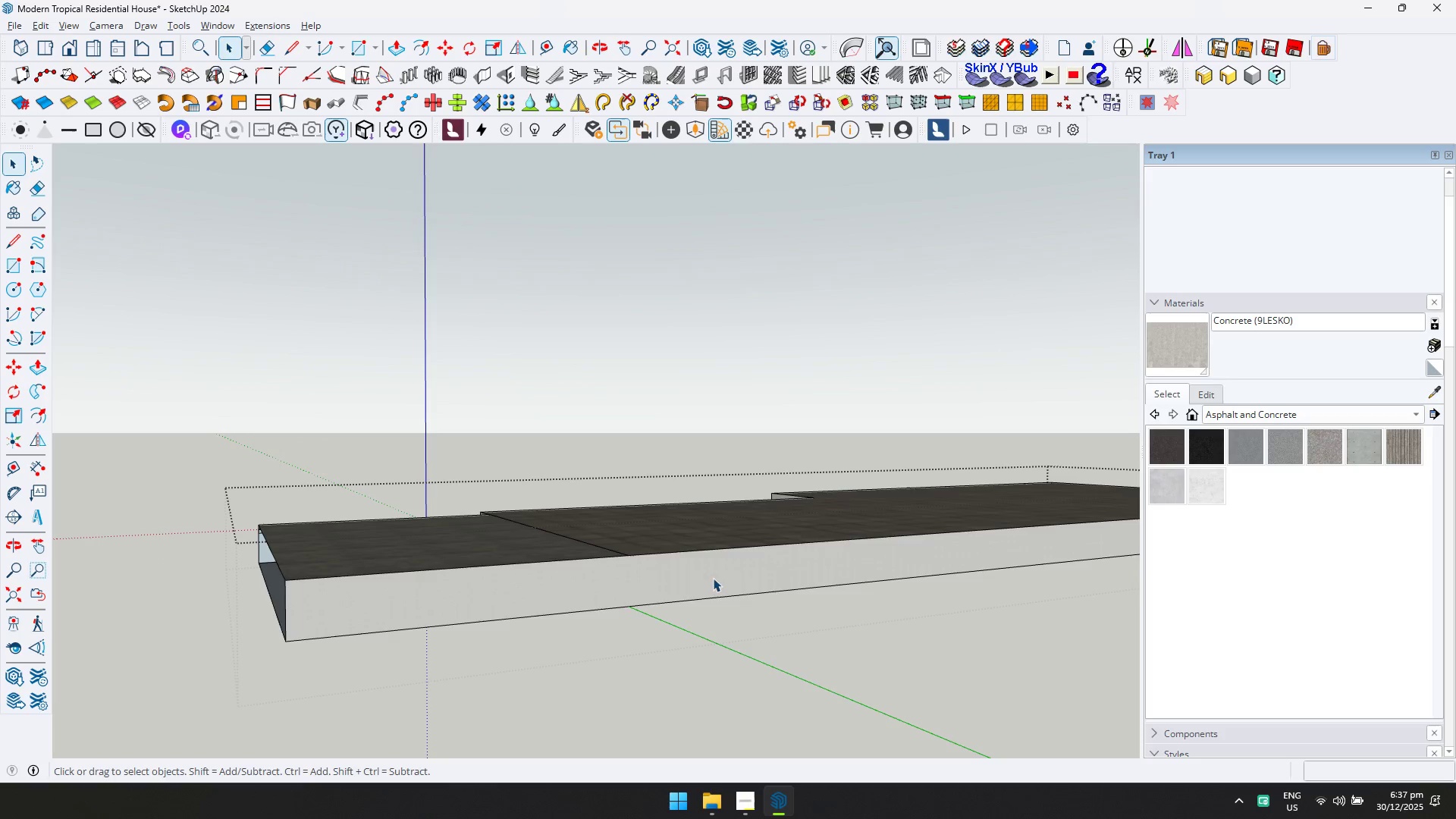 
triple_click([726, 573])
 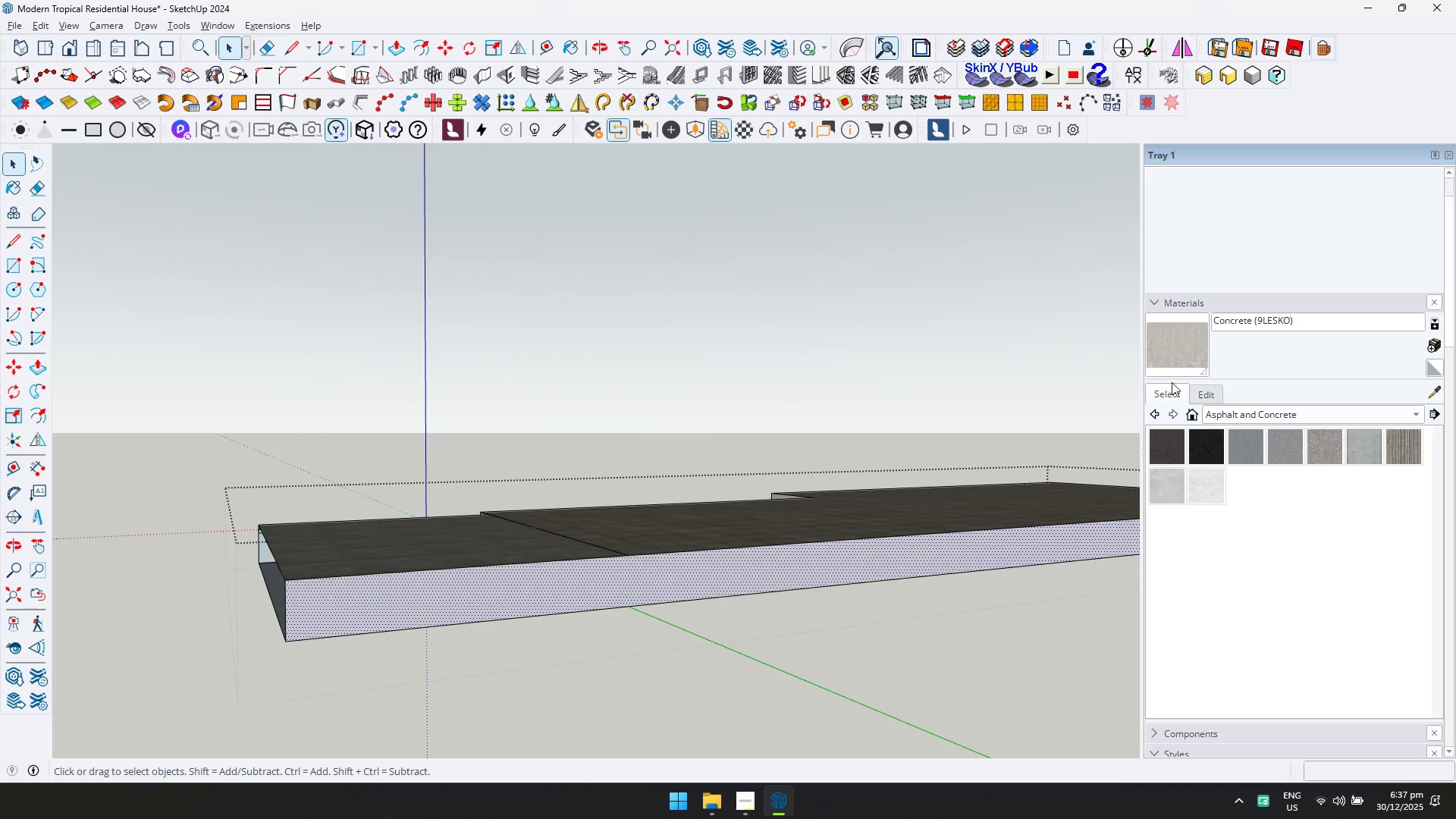 
left_click_drag(start_coordinate=[1187, 346], to_coordinate=[1175, 355])
 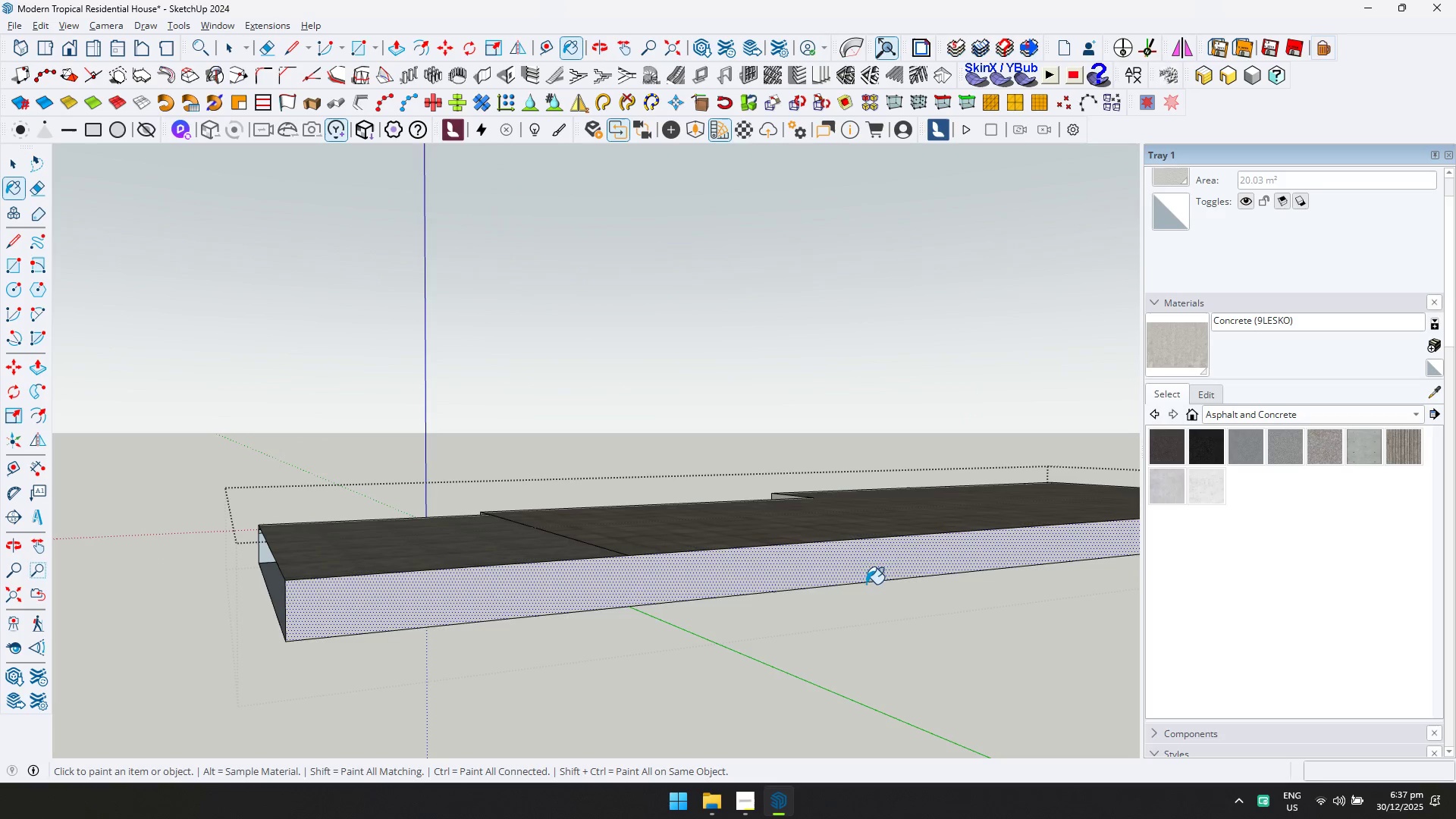 
double_click([876, 563])
 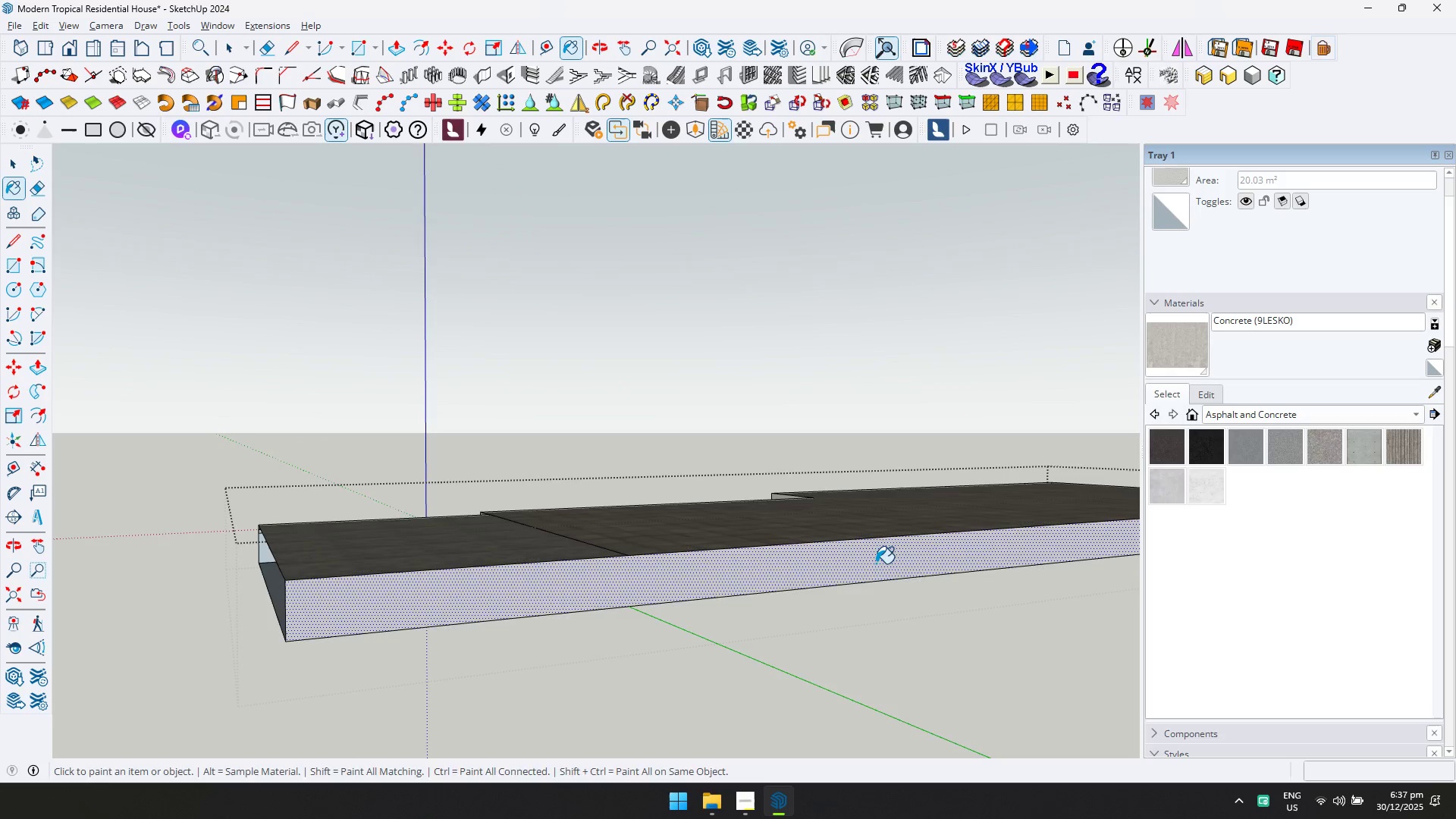 
key(Space)
 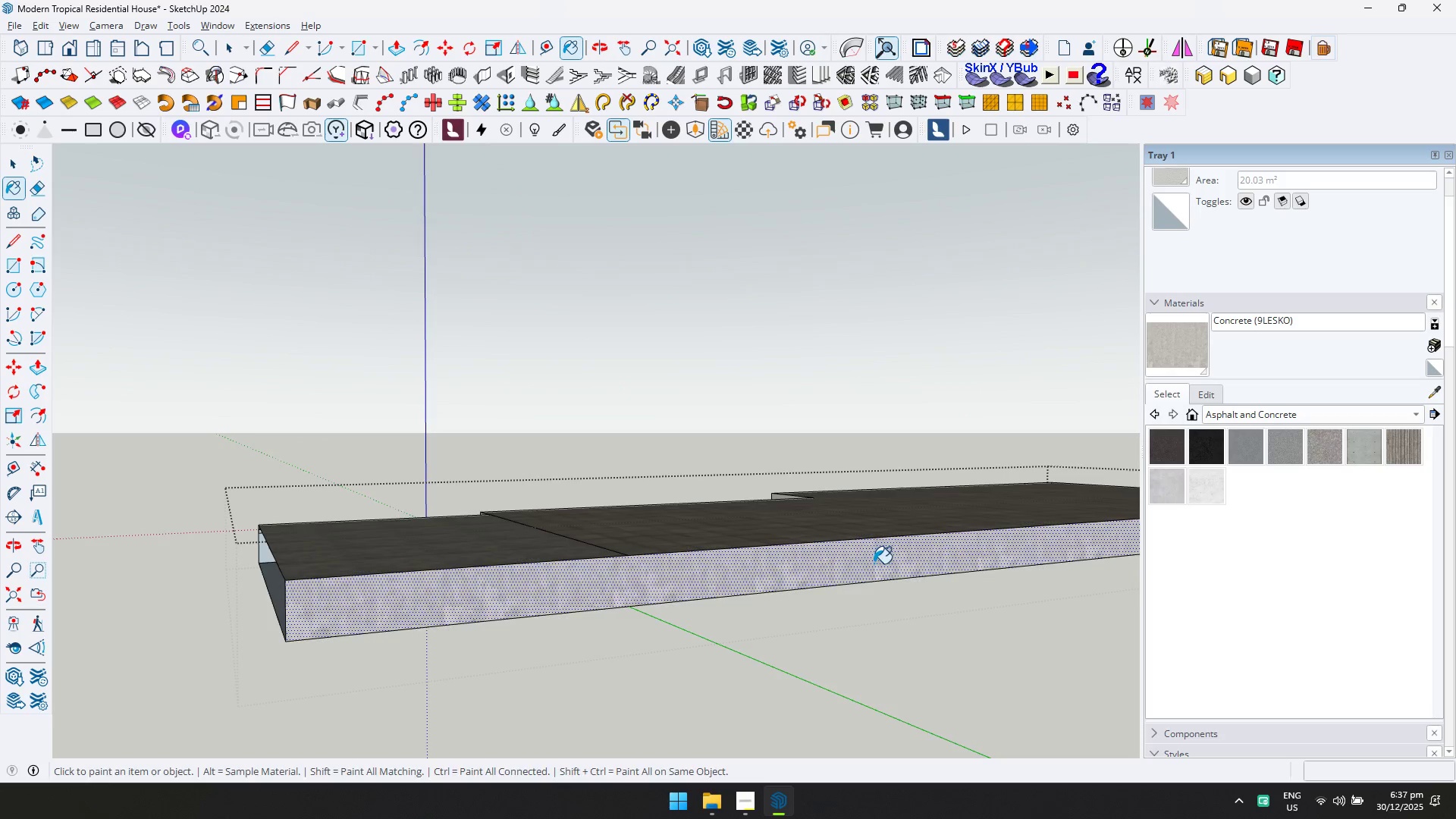 
key(Escape)
 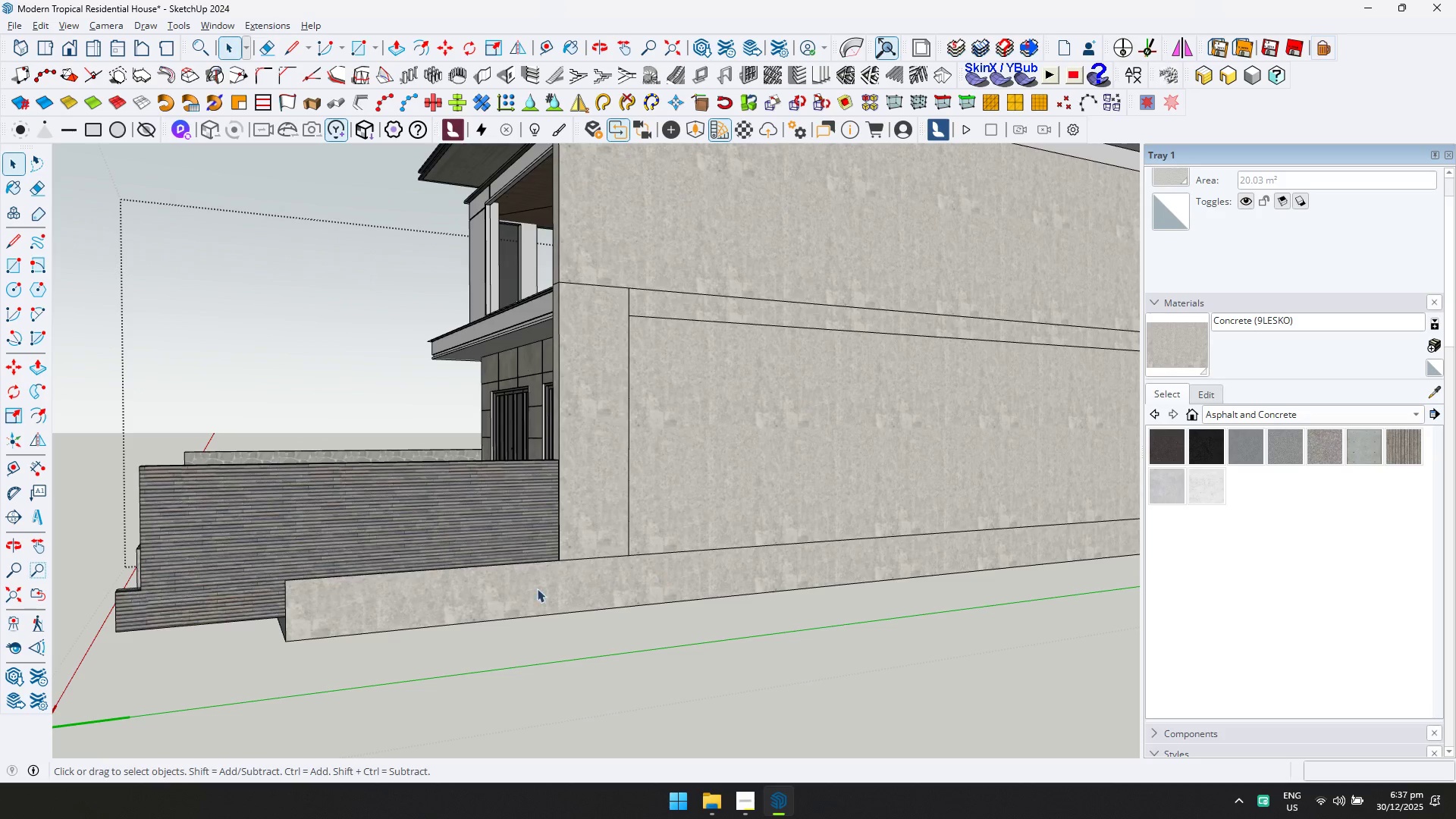 
key(Shift+ShiftLeft)
 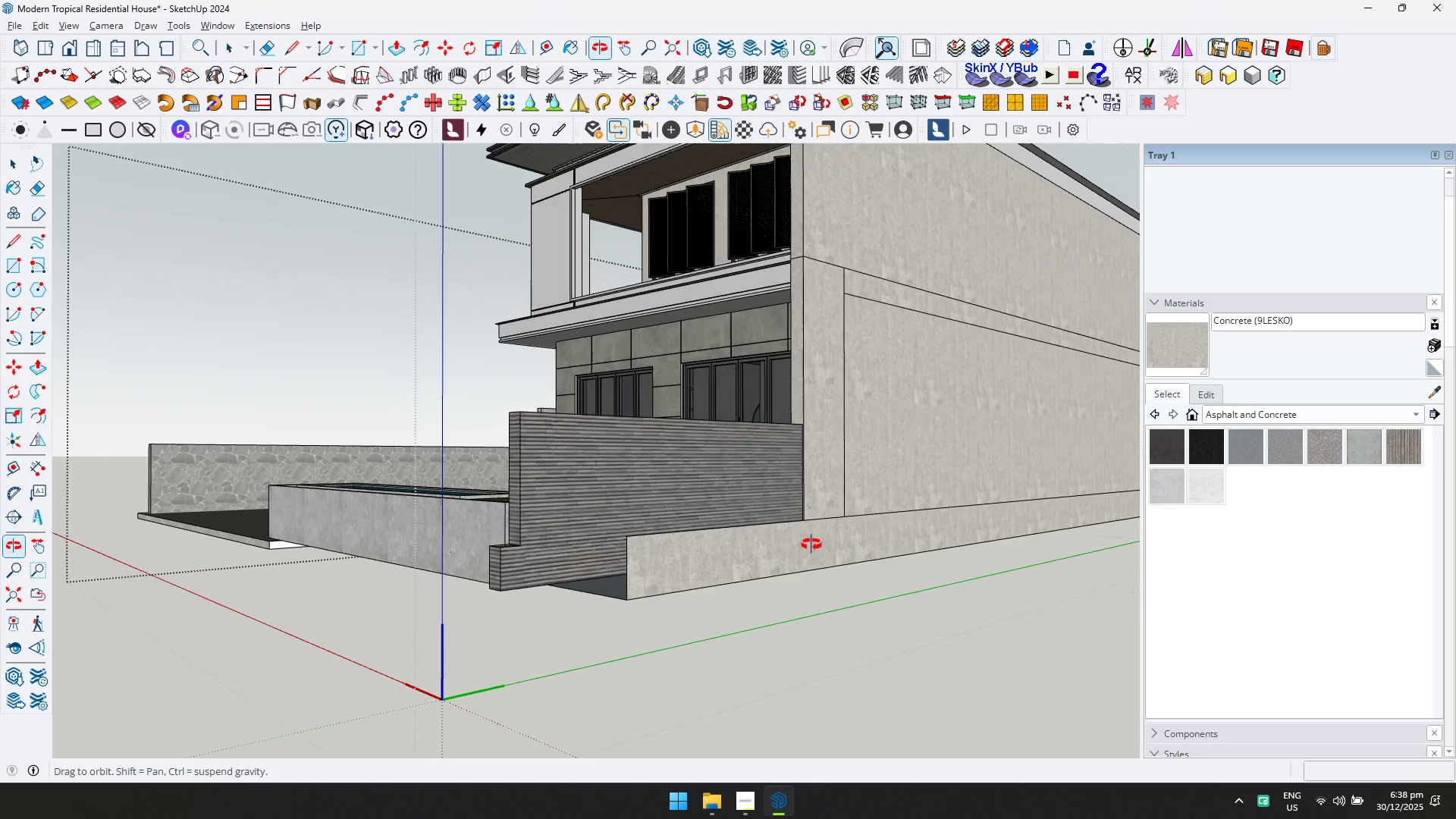 
key(Escape)
 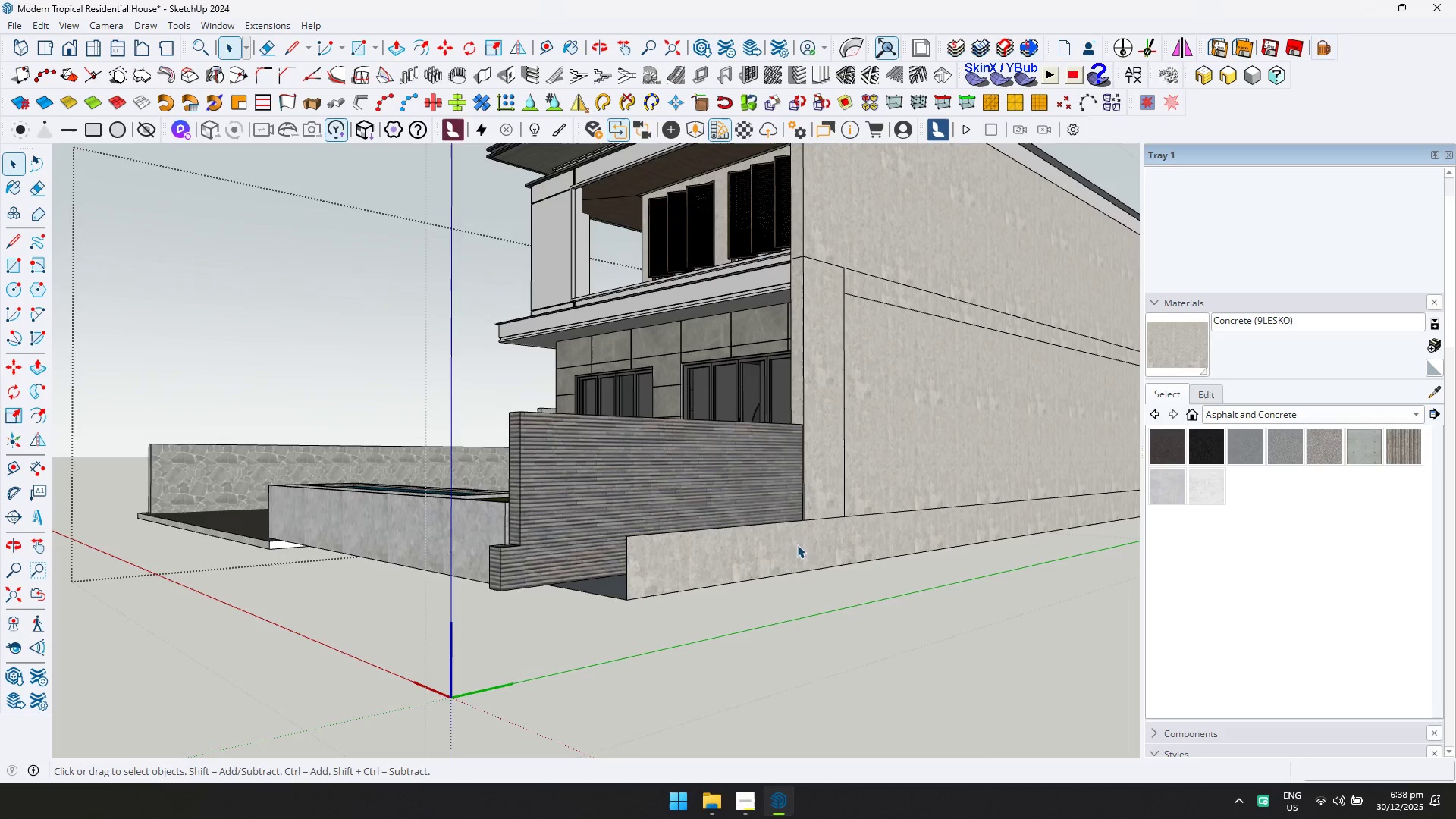 
key(Escape)
 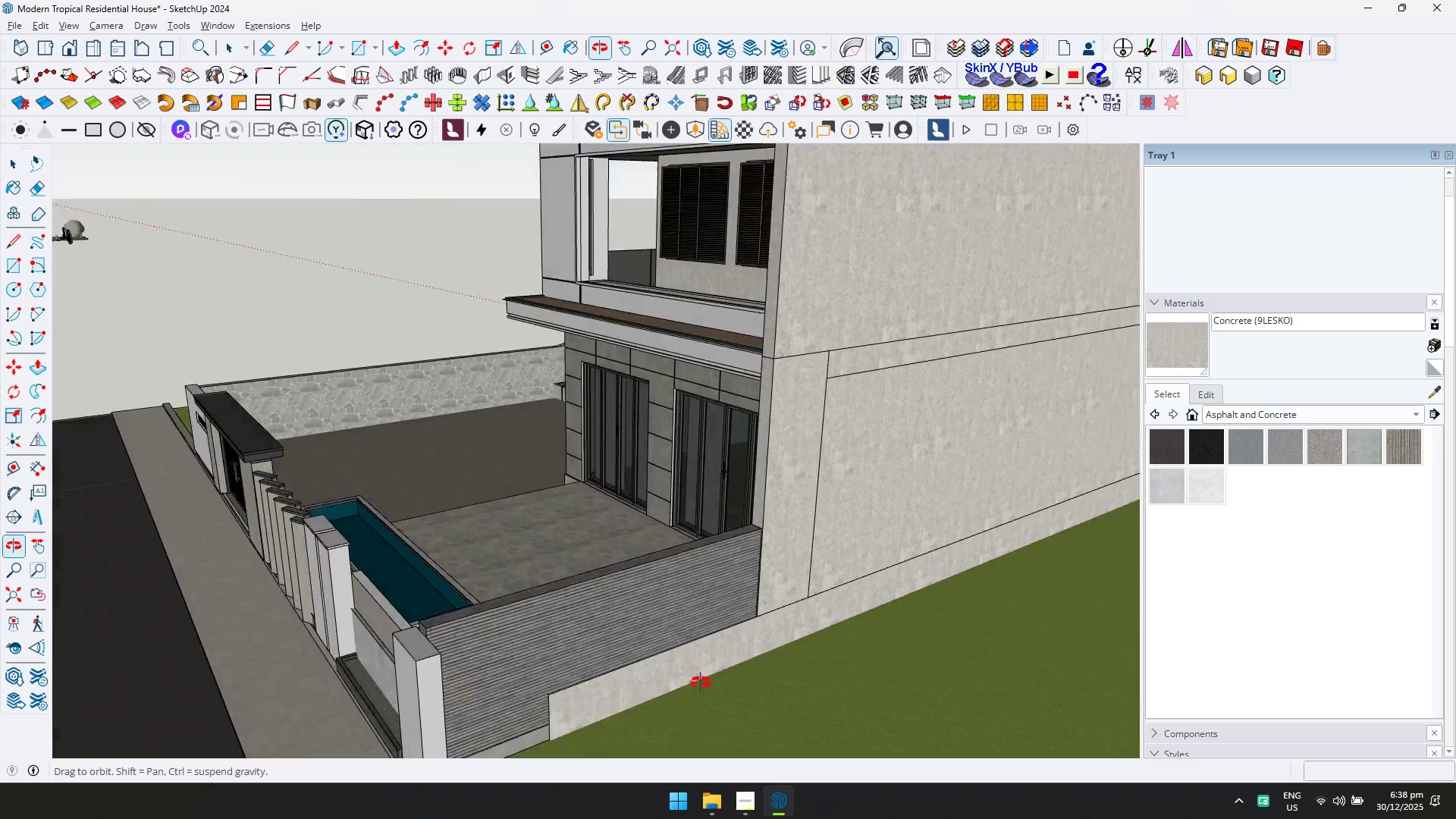 
scroll: coordinate [824, 501], scroll_direction: down, amount: 5.0
 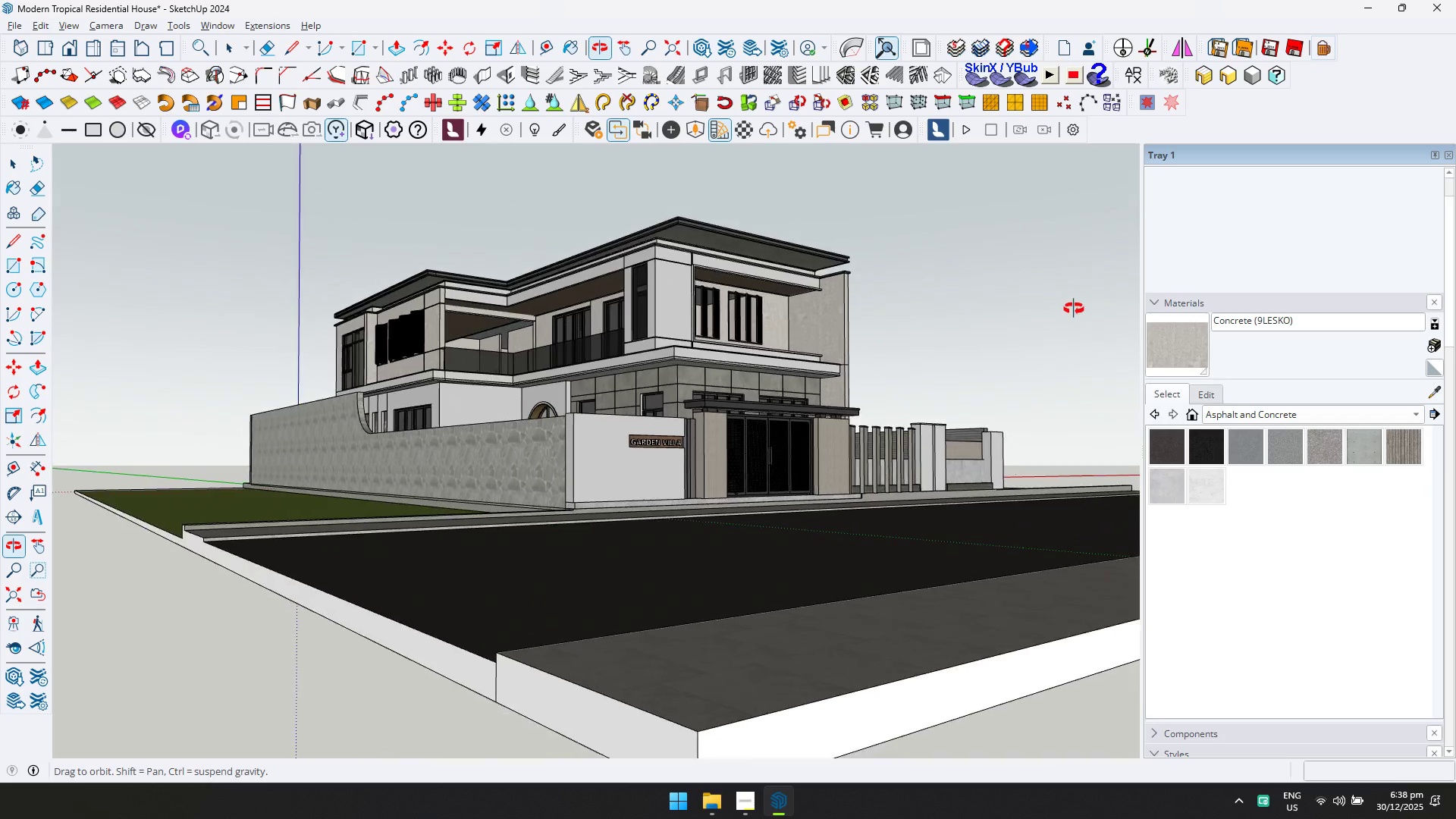 
scroll: coordinate [588, 241], scroll_direction: up, amount: 16.0
 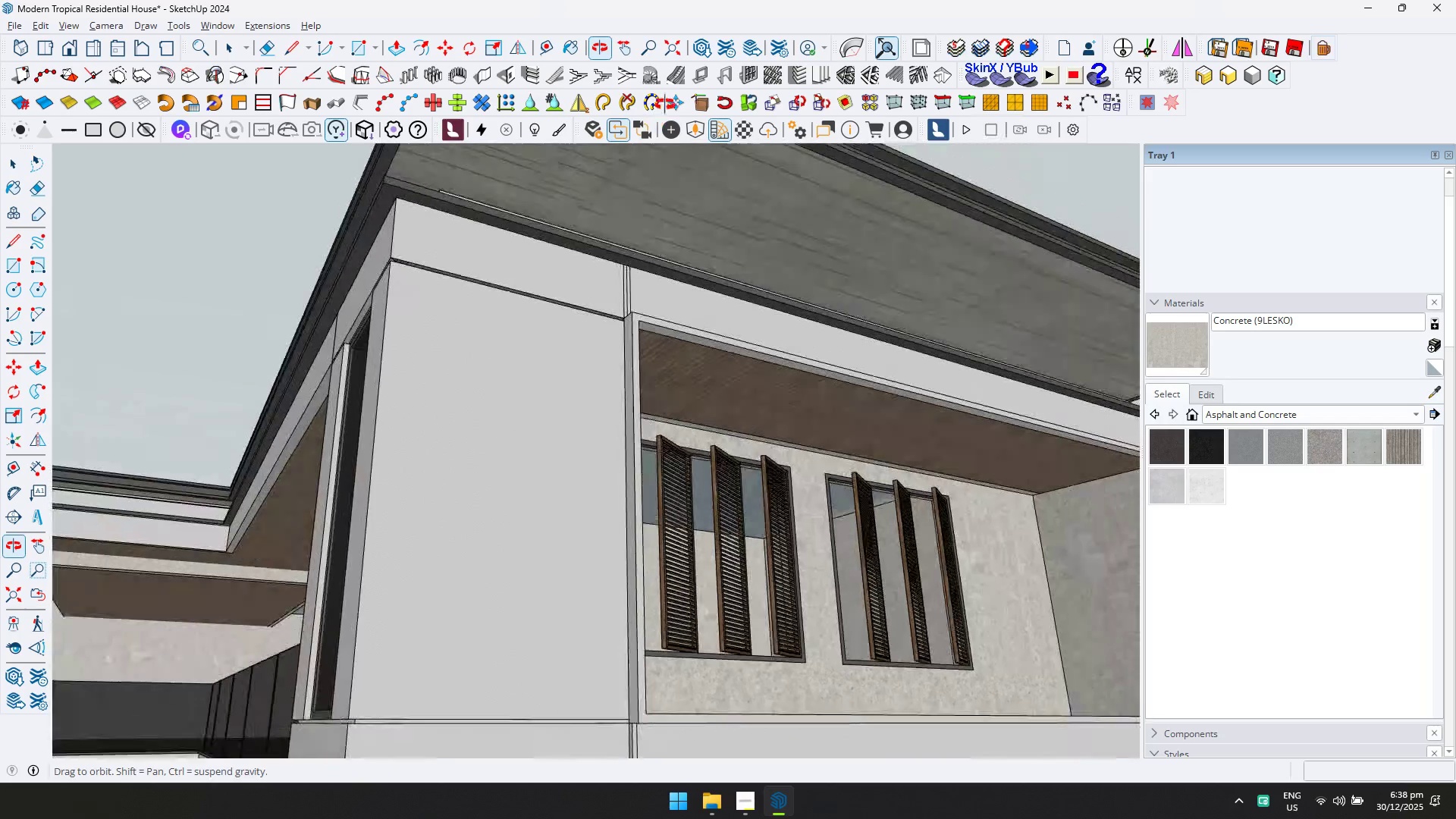 
key(Shift+ShiftLeft)
 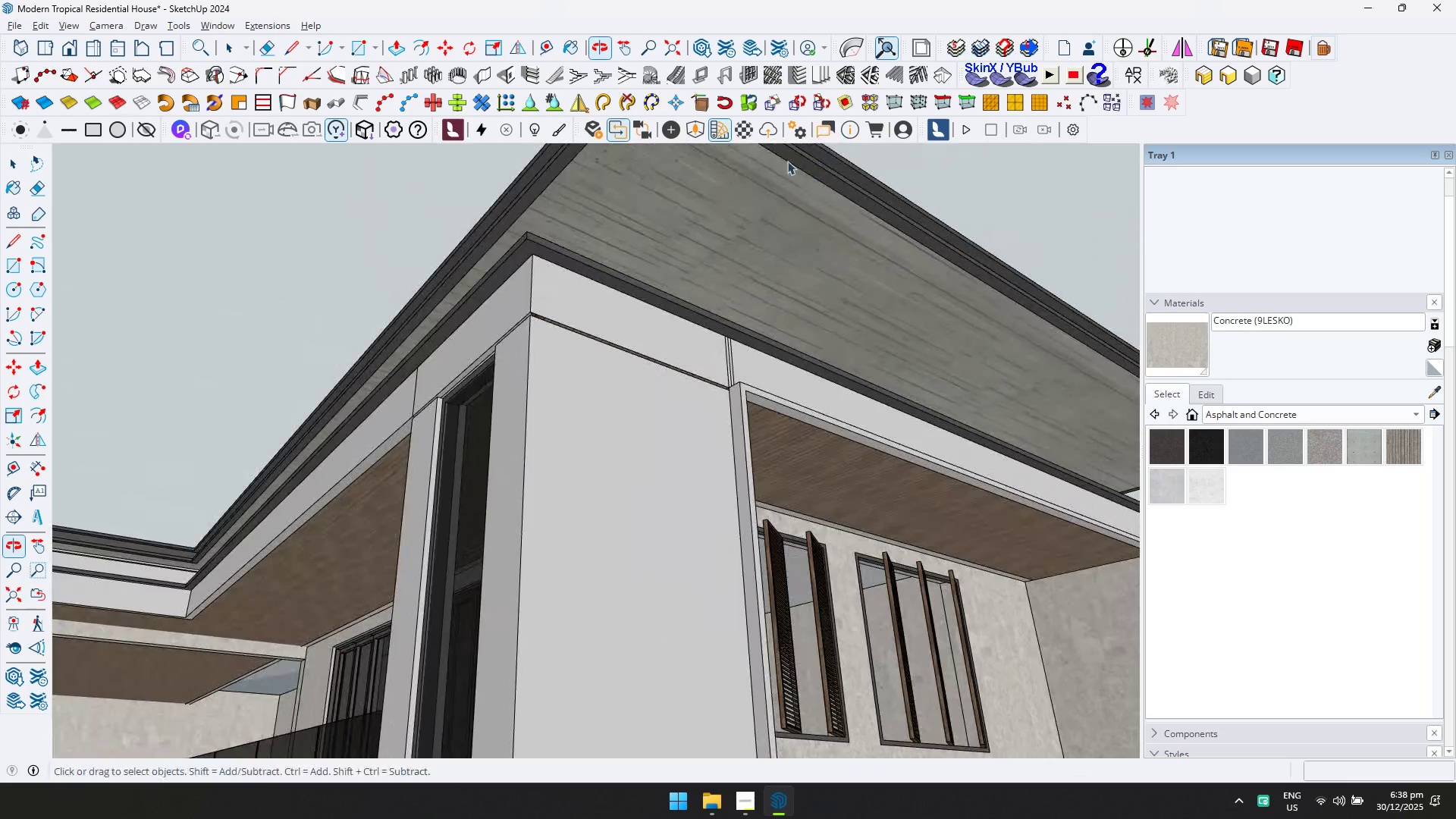 
double_click([733, 197])
 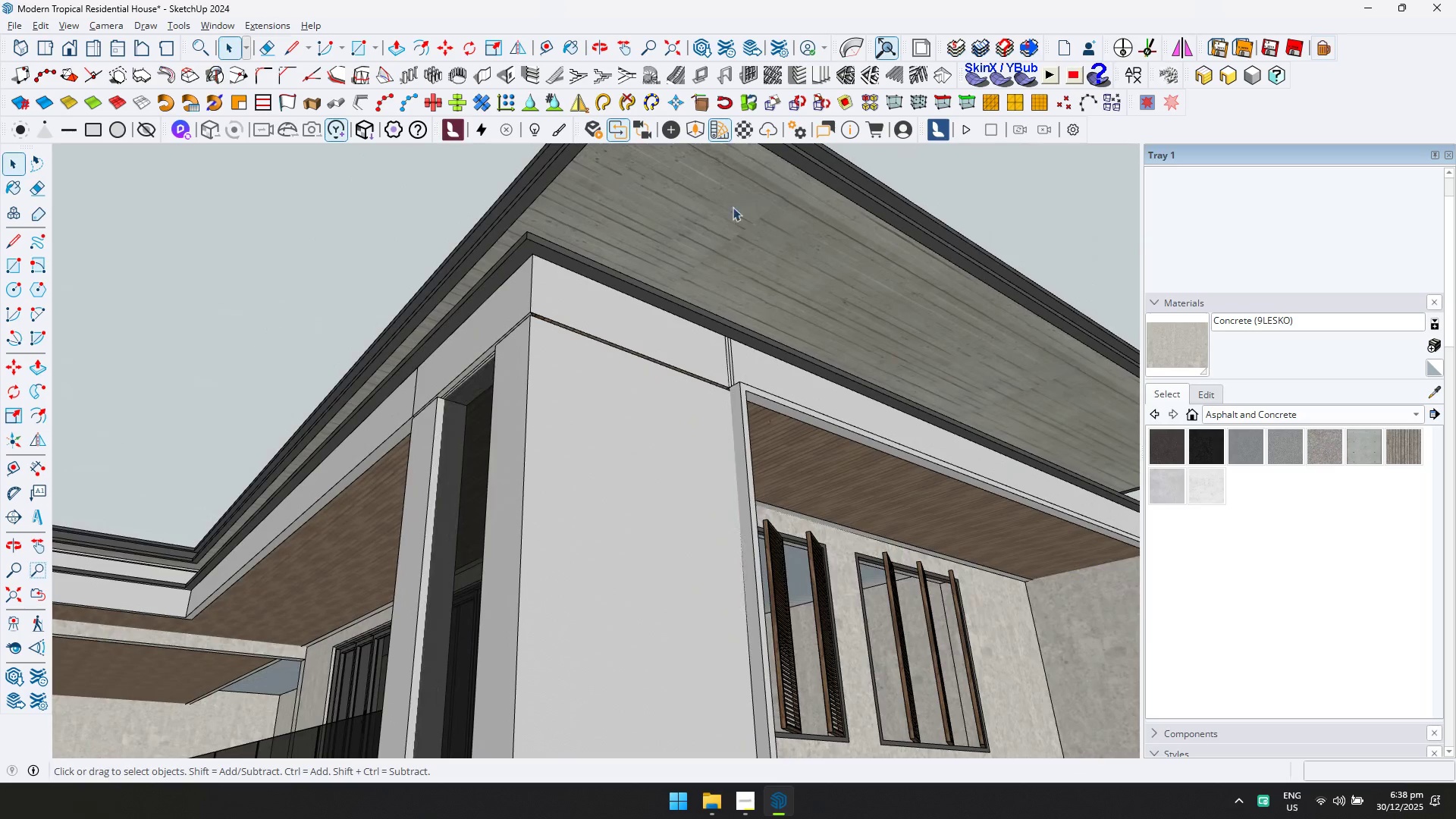 
triple_click([732, 216])
 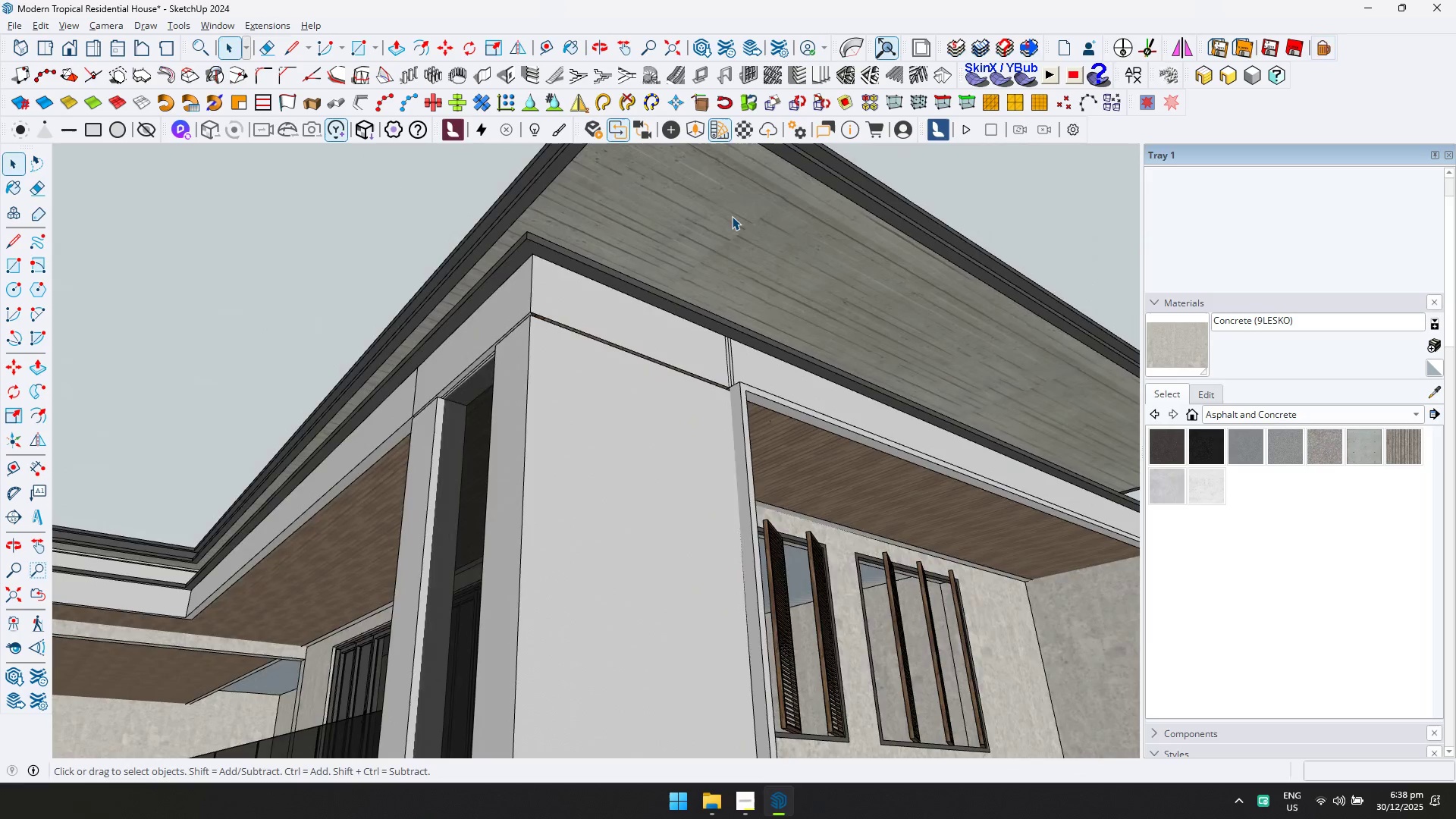 
triple_click([732, 216])
 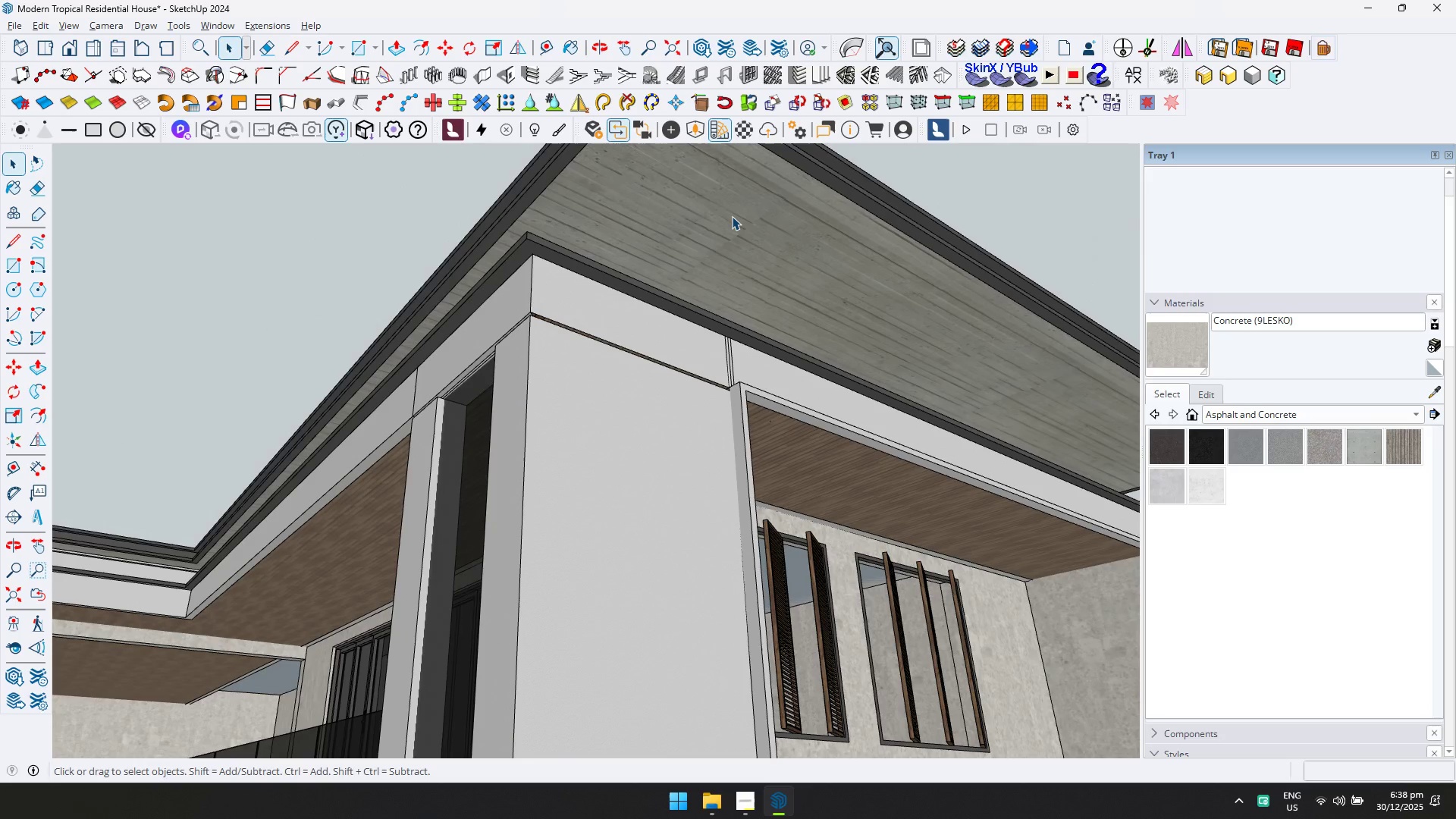 
triple_click([732, 216])
 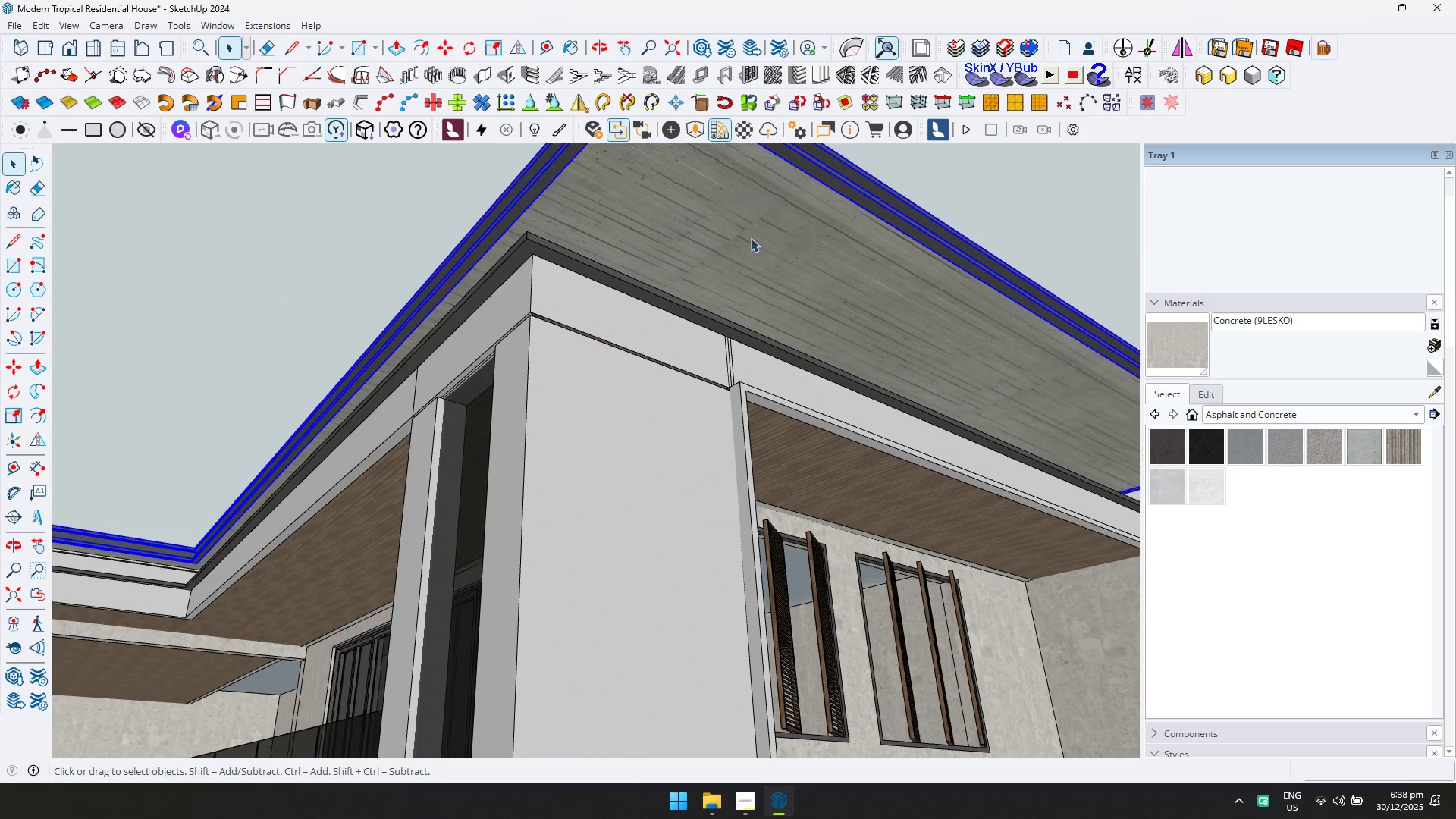 
triple_click([762, 249])
 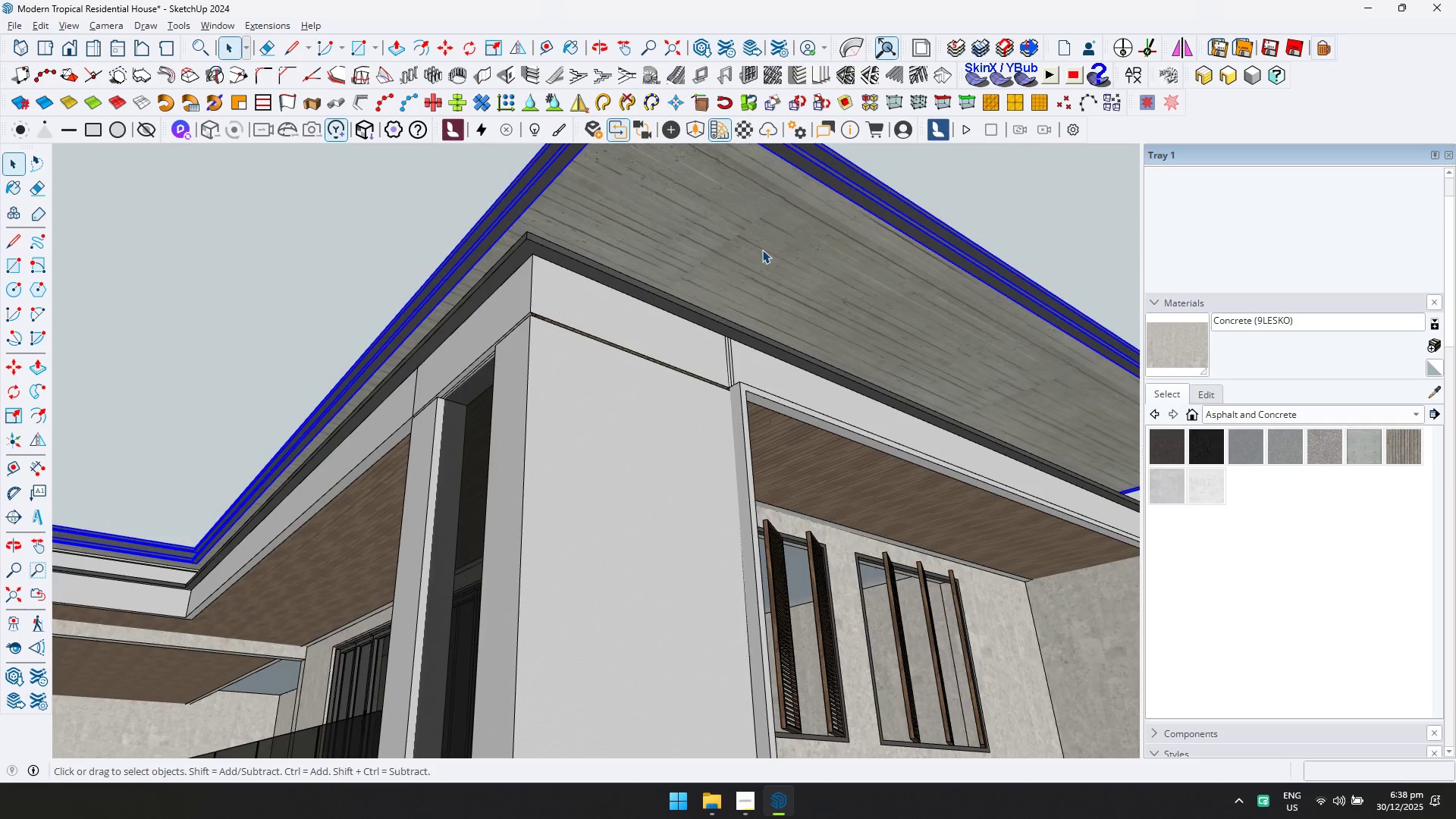 
triple_click([762, 249])
 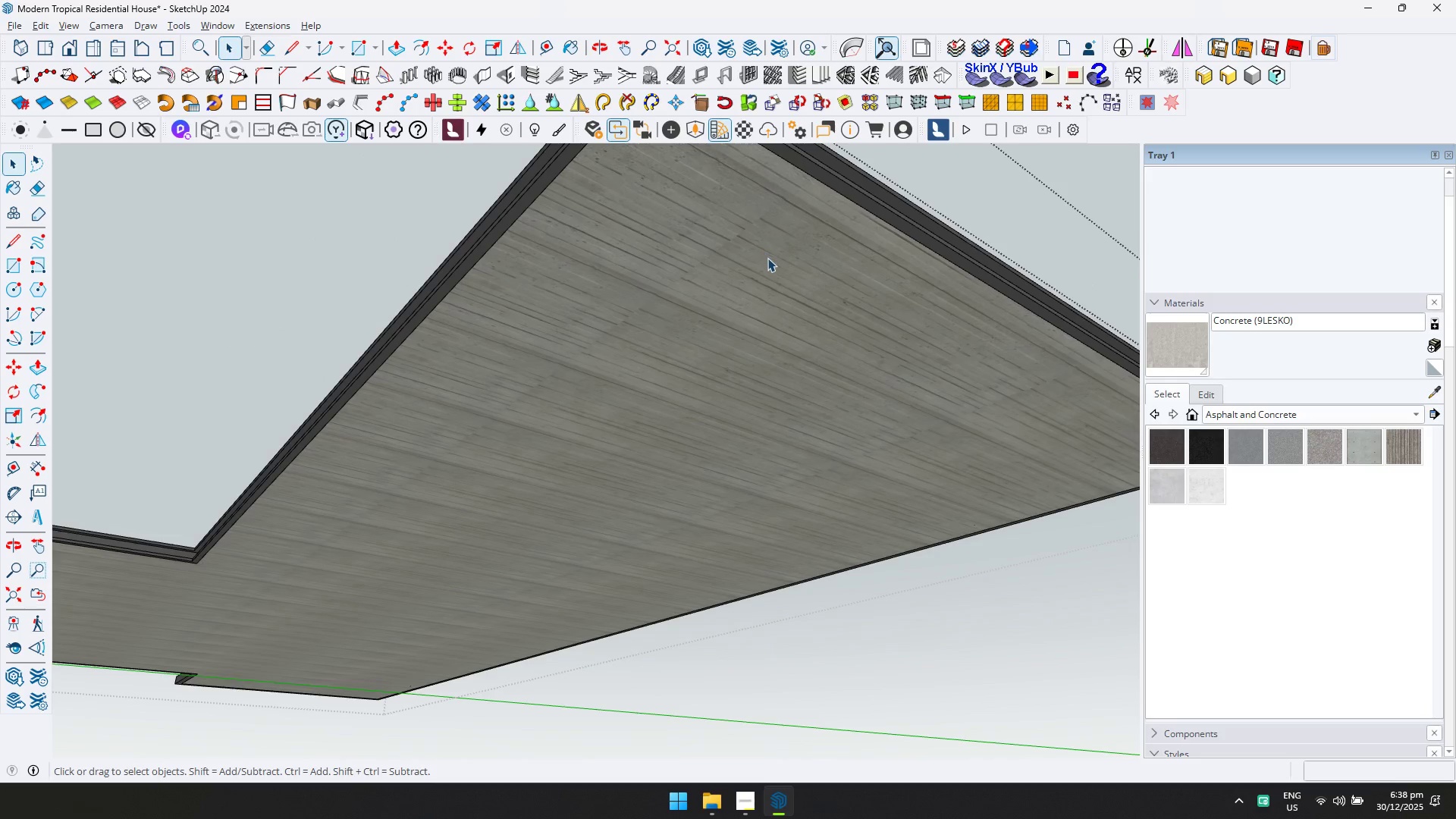 
triple_click([771, 262])
 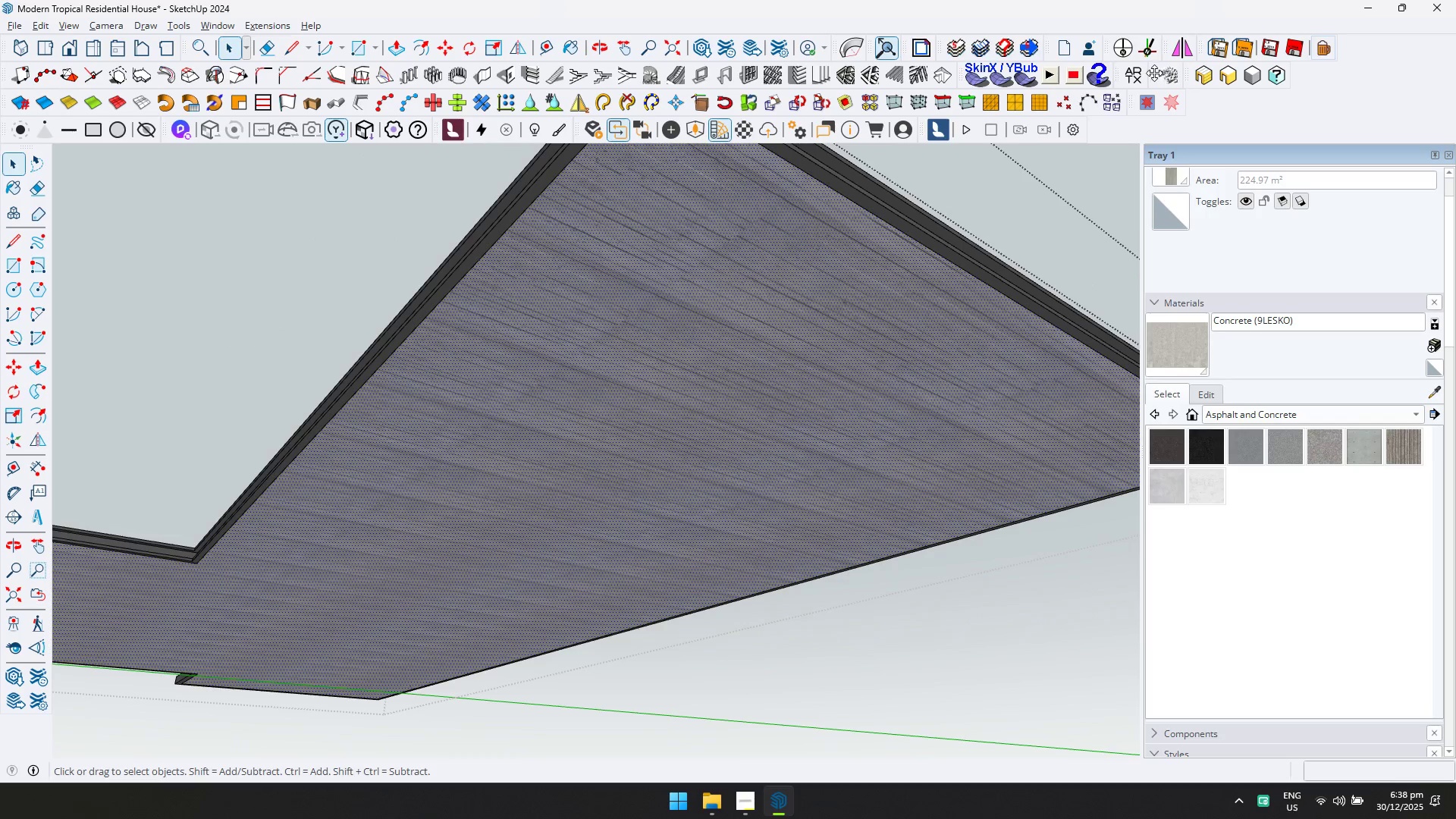 
double_click([1138, 71])
 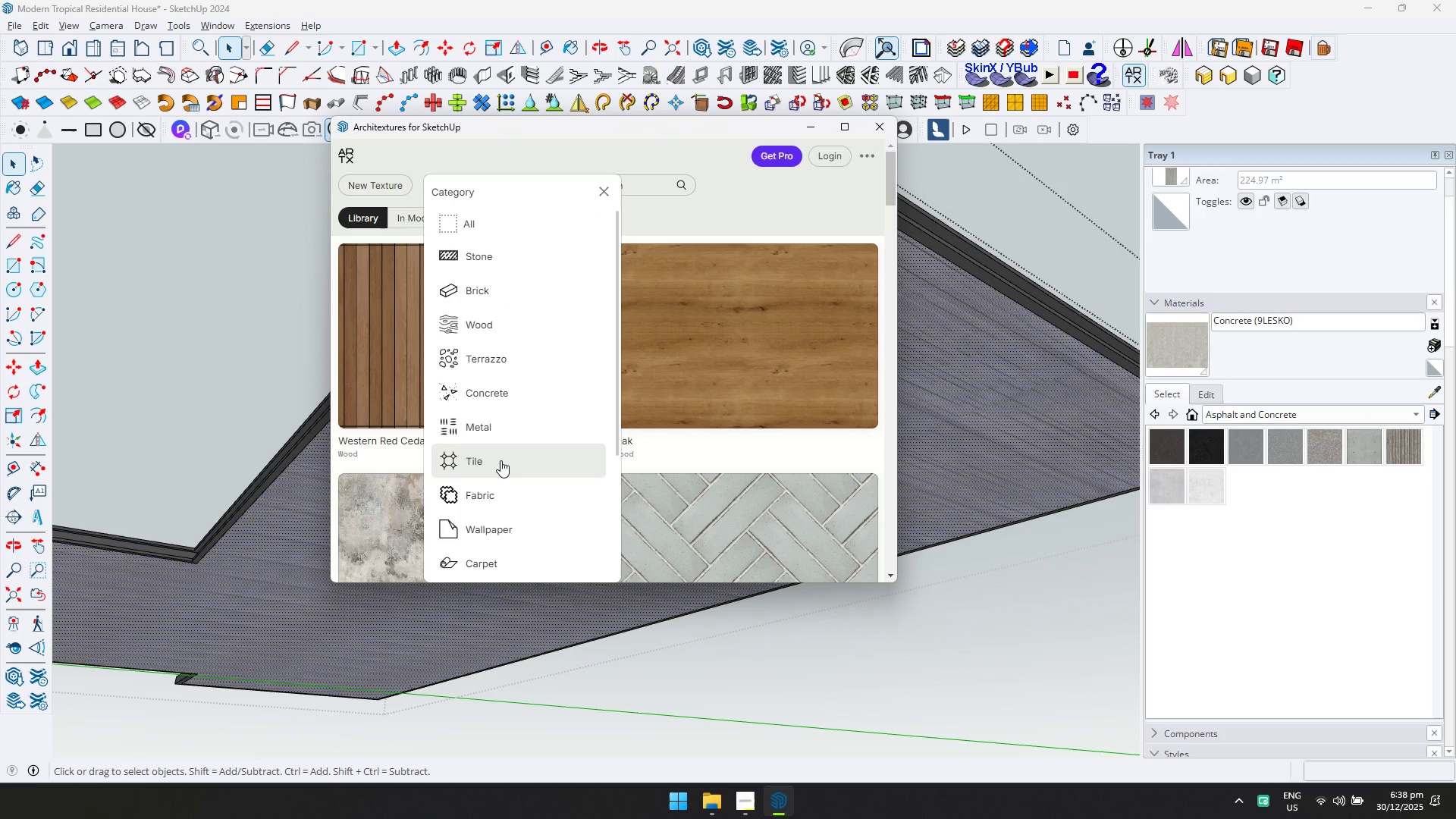 
left_click([535, 333])
 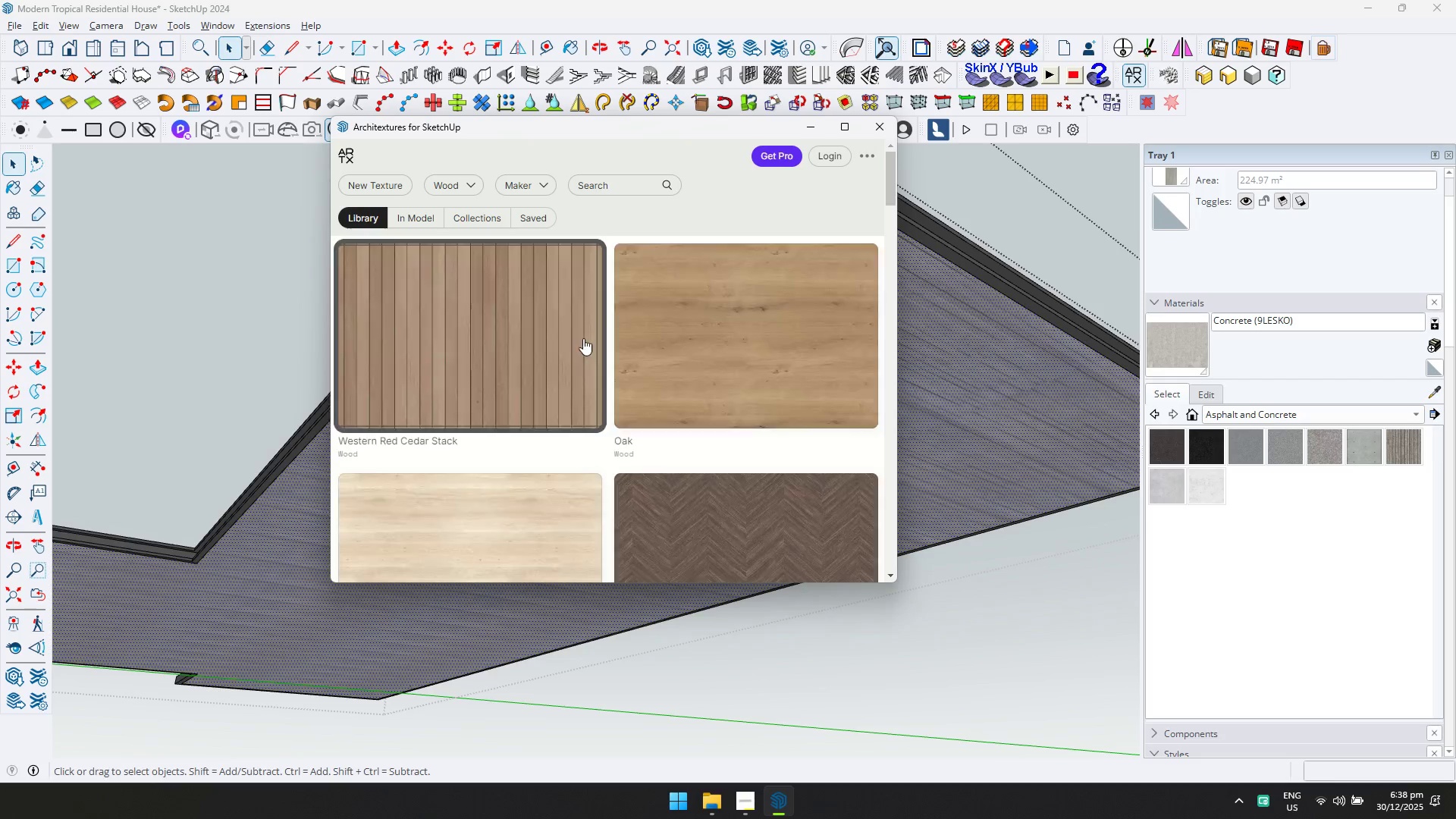 
scroll: coordinate [623, 342], scroll_direction: down, amount: 9.0
 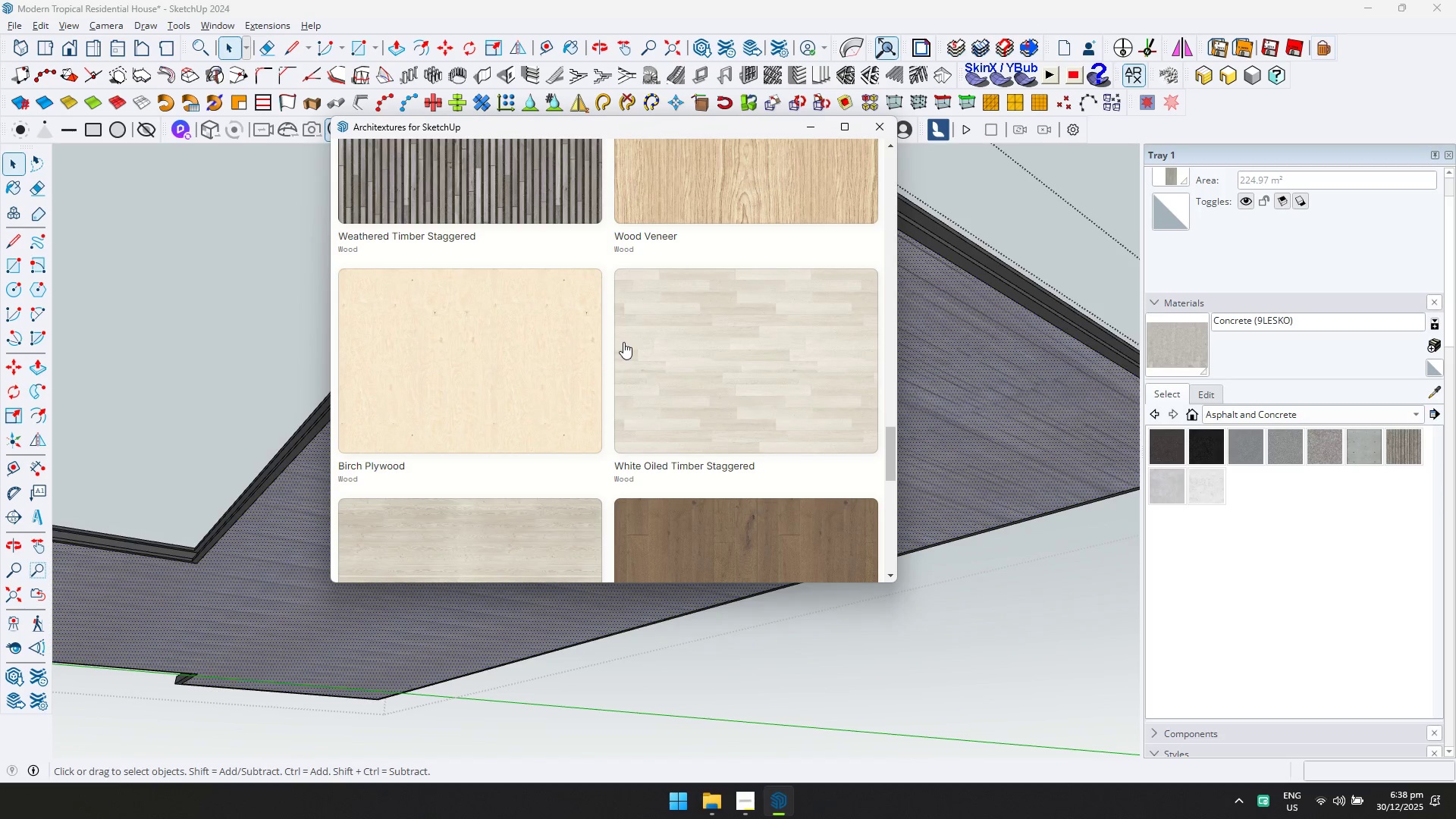 
scroll: coordinate [623, 343], scroll_direction: none, amount: 0.0
 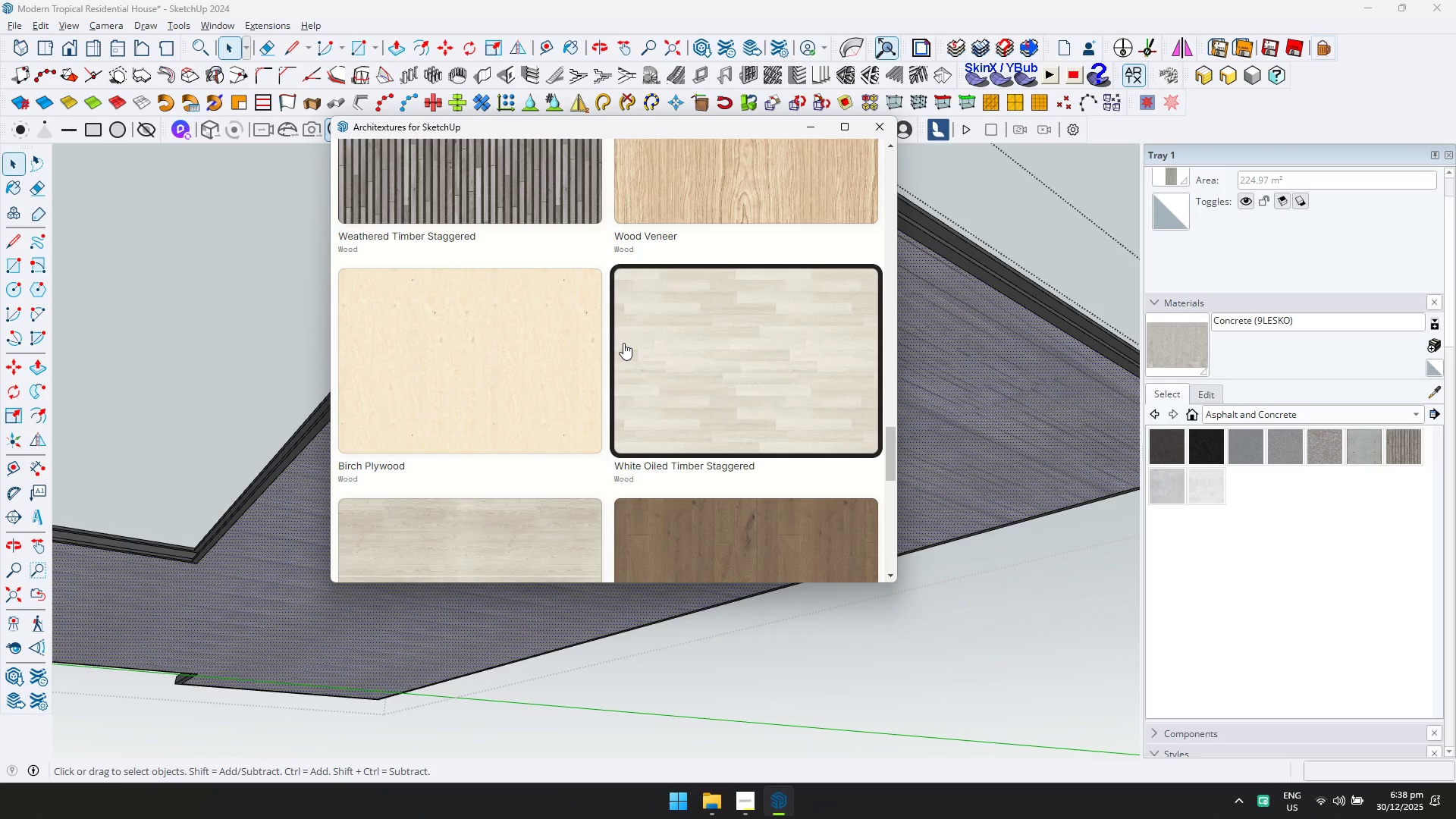 
scroll: coordinate [623, 343], scroll_direction: down, amount: 1.0
 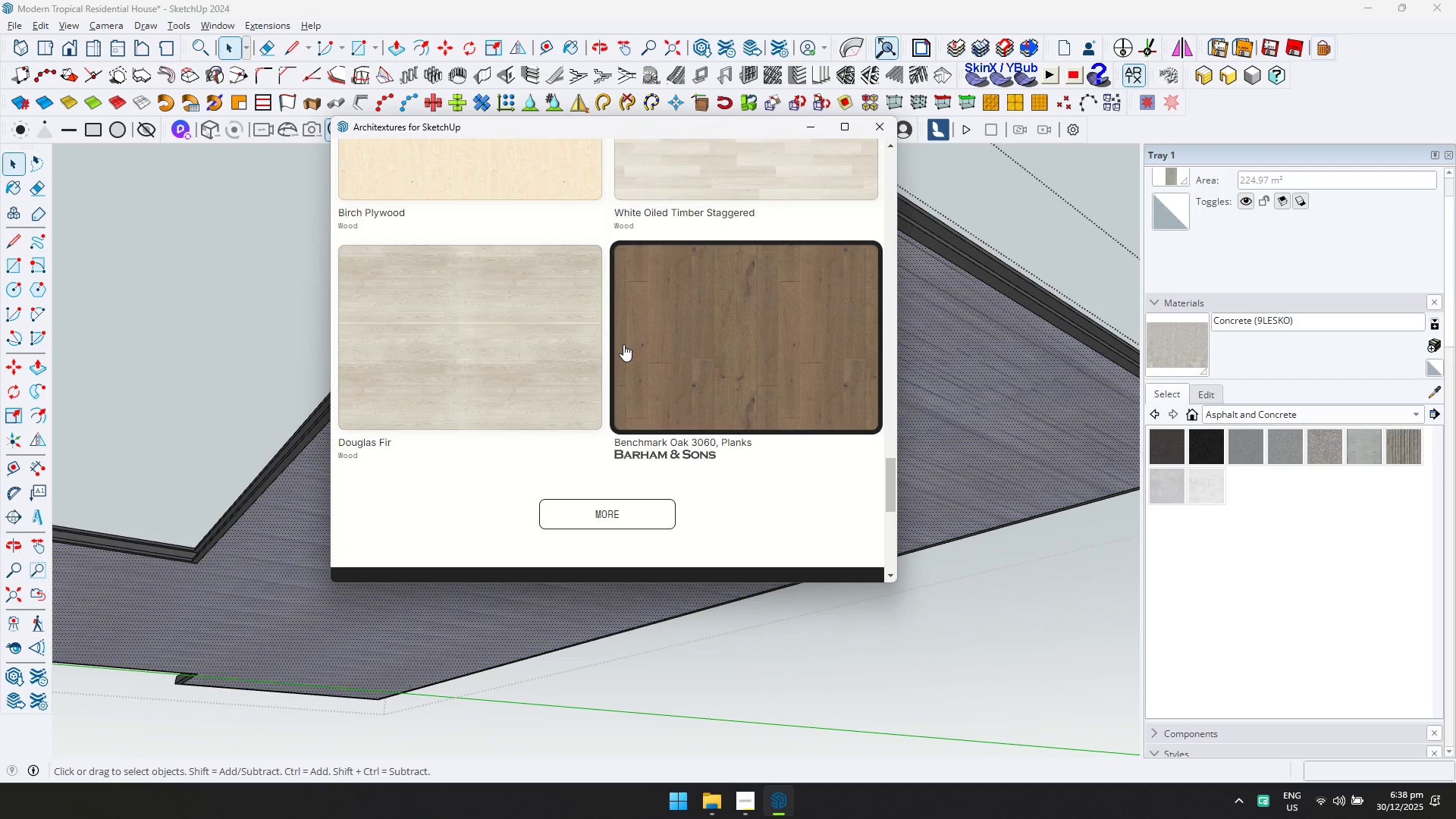 
scroll: coordinate [623, 350], scroll_direction: up, amount: 6.0
 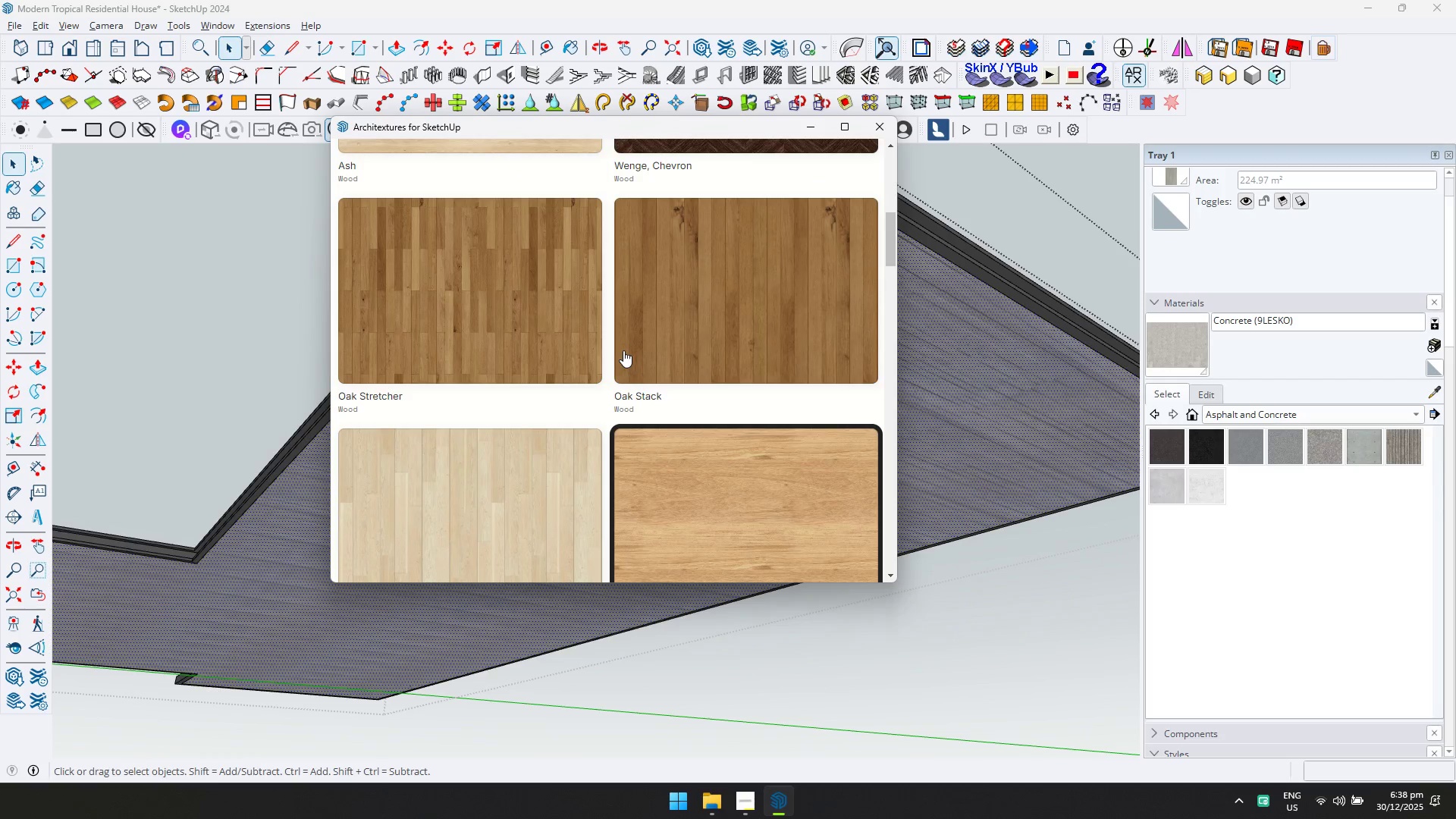 
left_click([637, 336])
 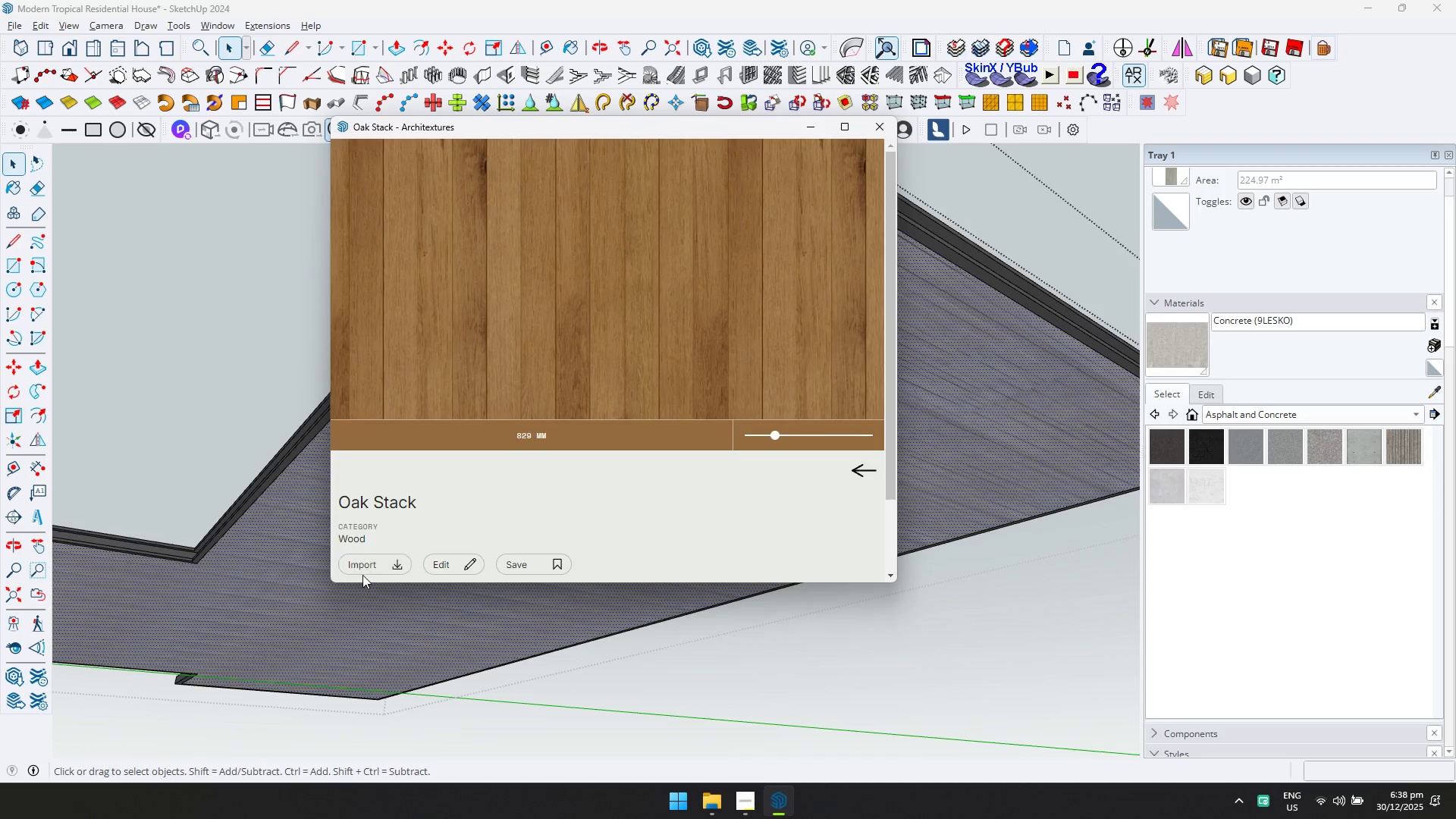 
double_click([367, 567])
 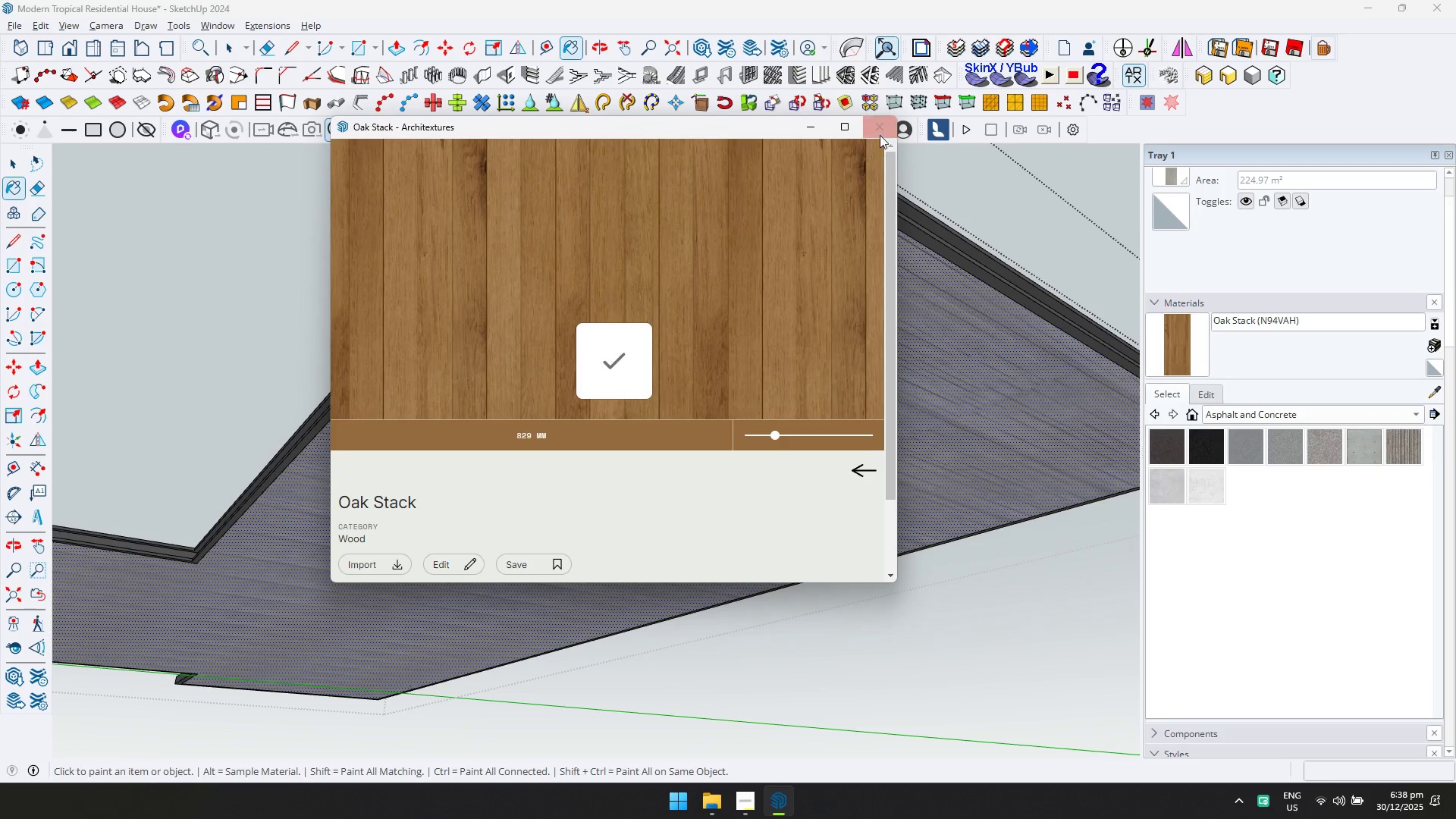 
double_click([810, 347])
 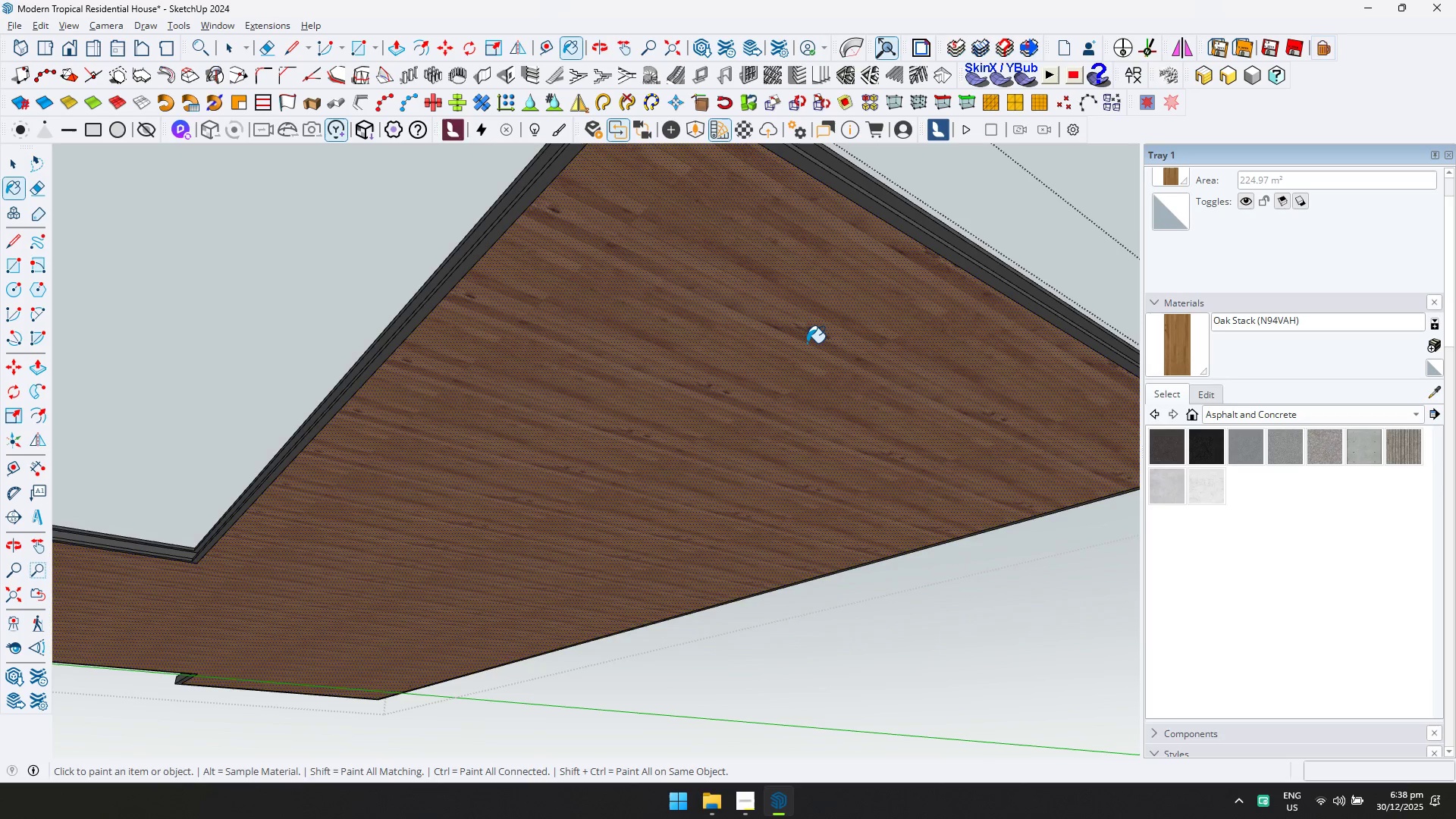 
key(Space)
 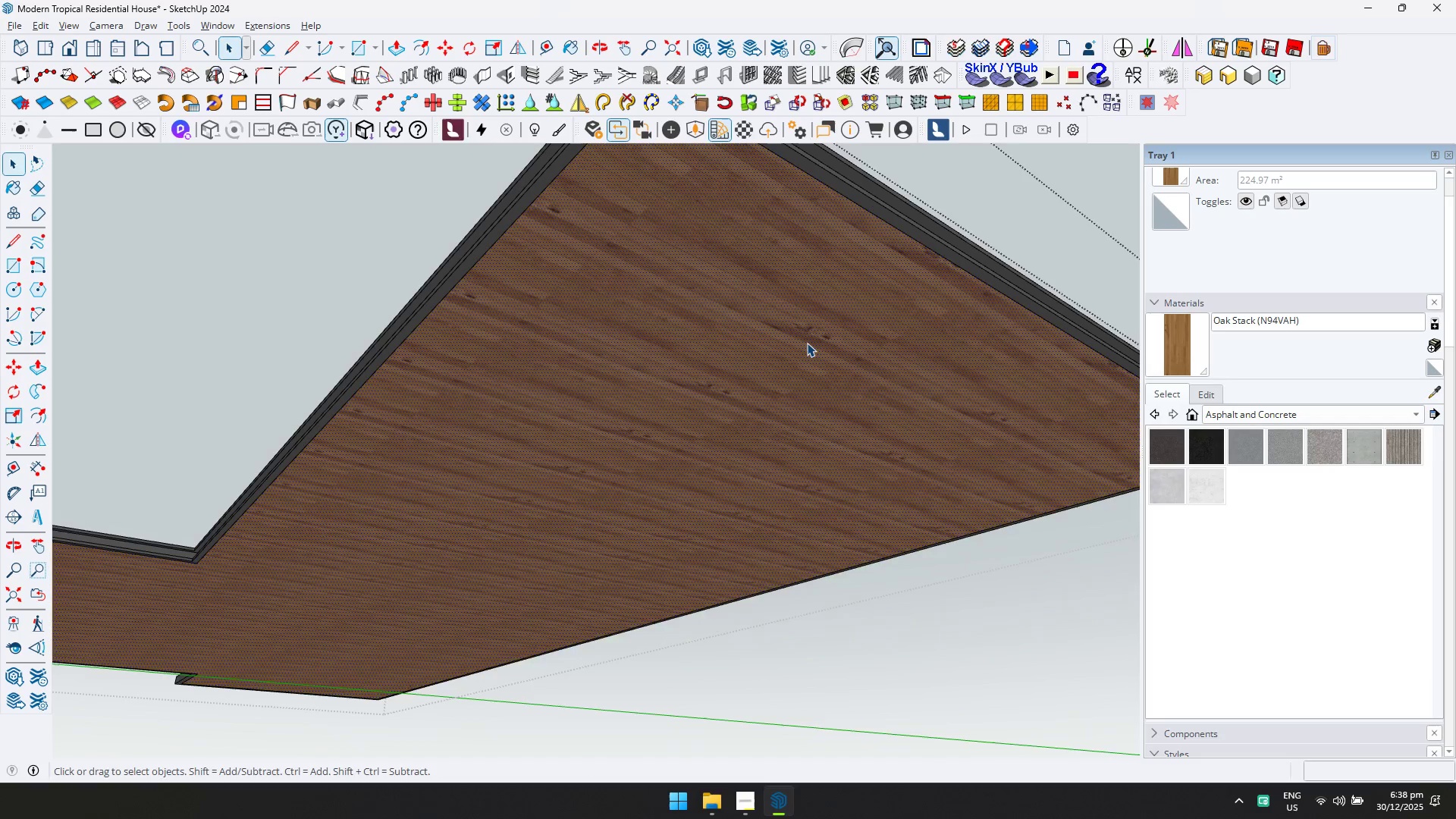 
key(Escape)
 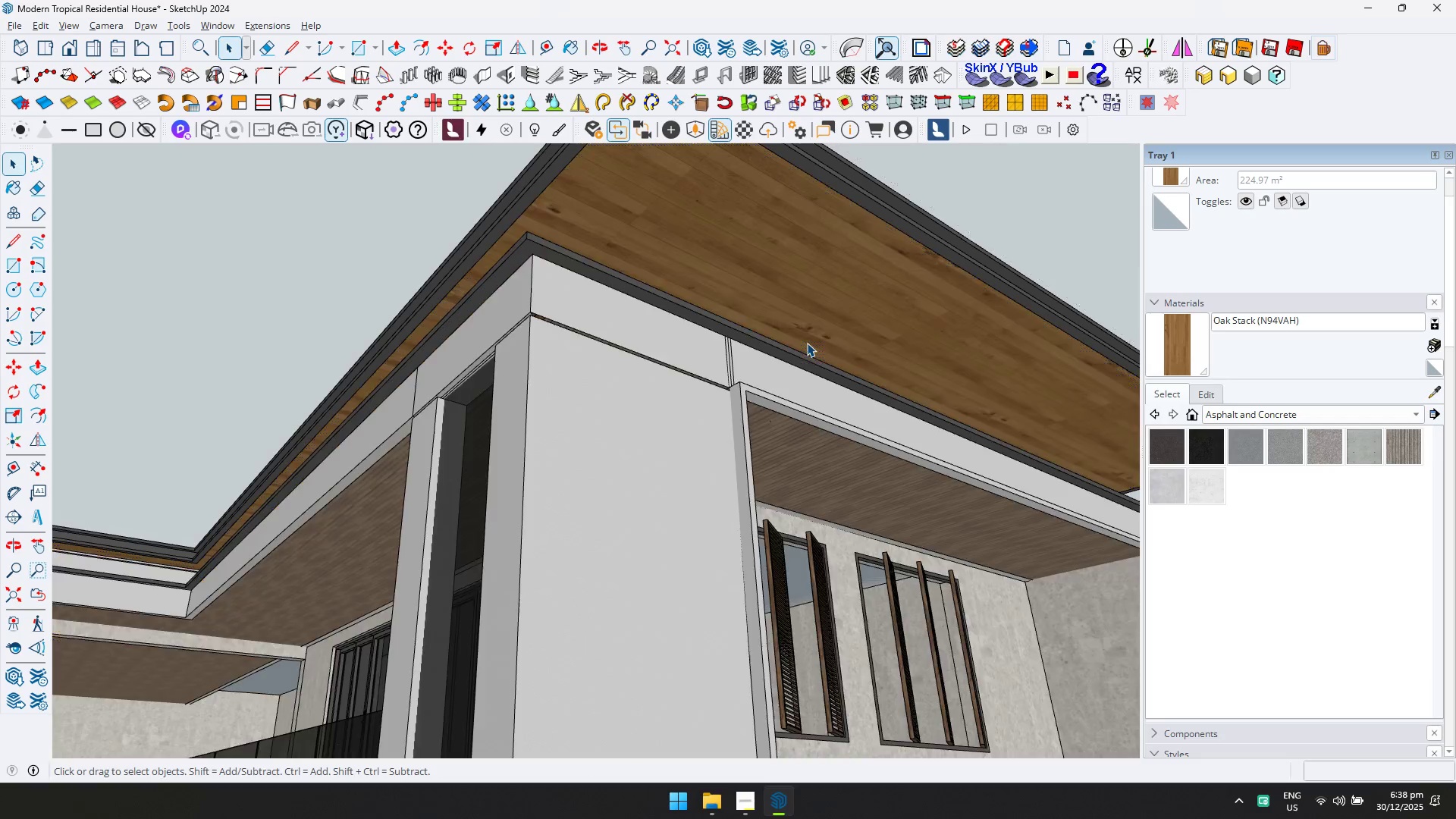 
key(Escape)
 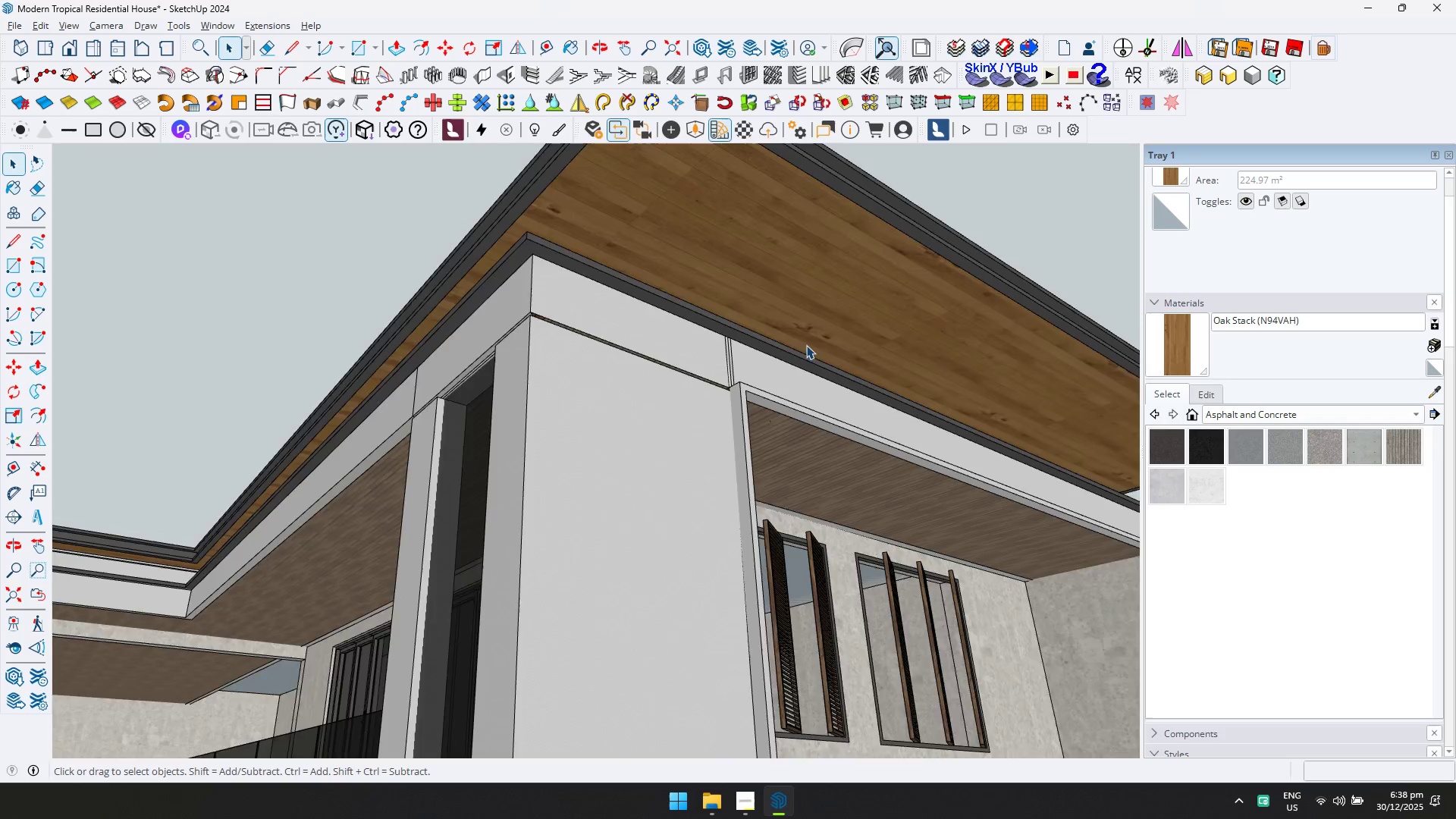 
double_click([805, 404])
 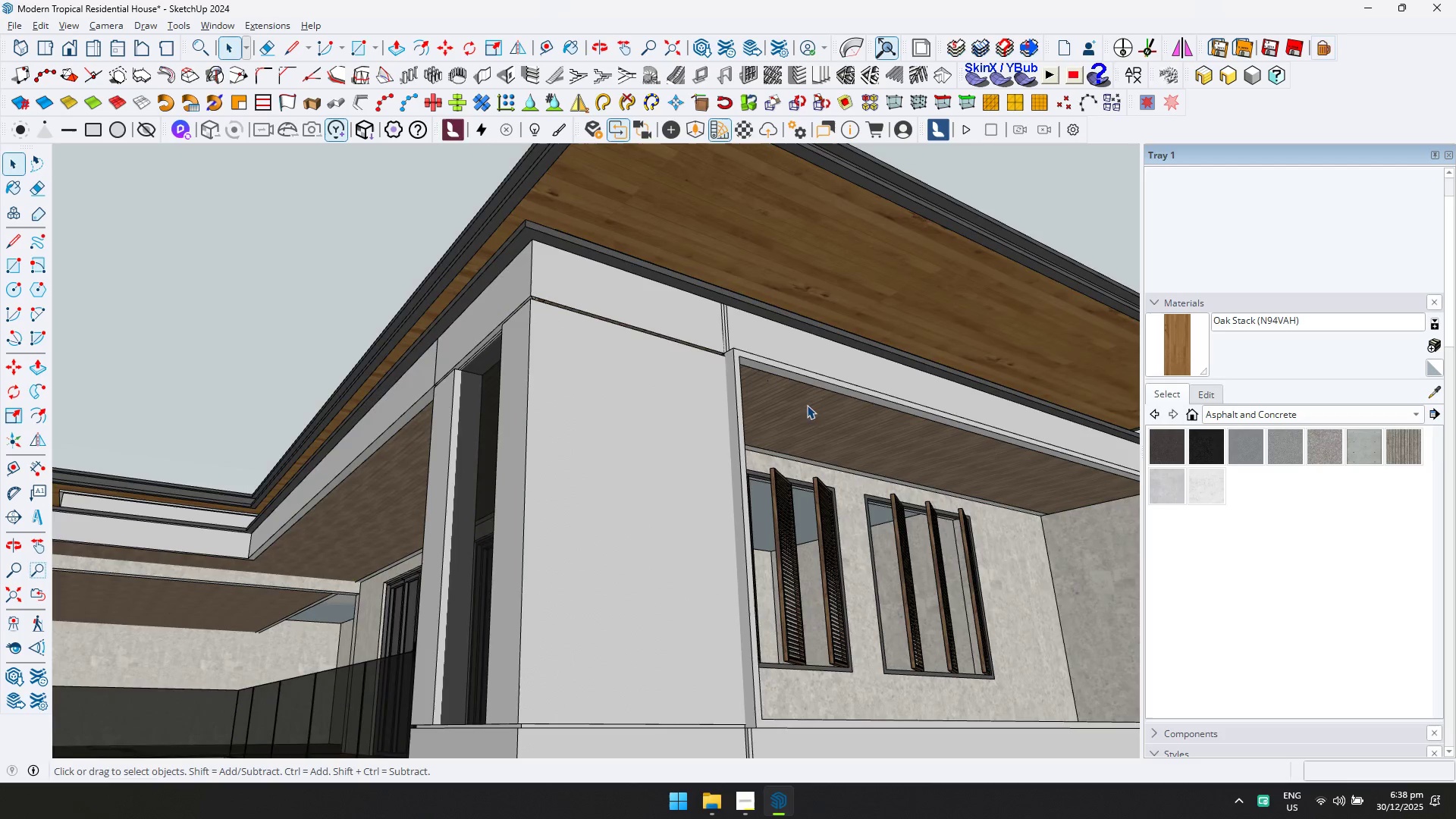 
scroll: coordinate [805, 404], scroll_direction: down, amount: 1.0
 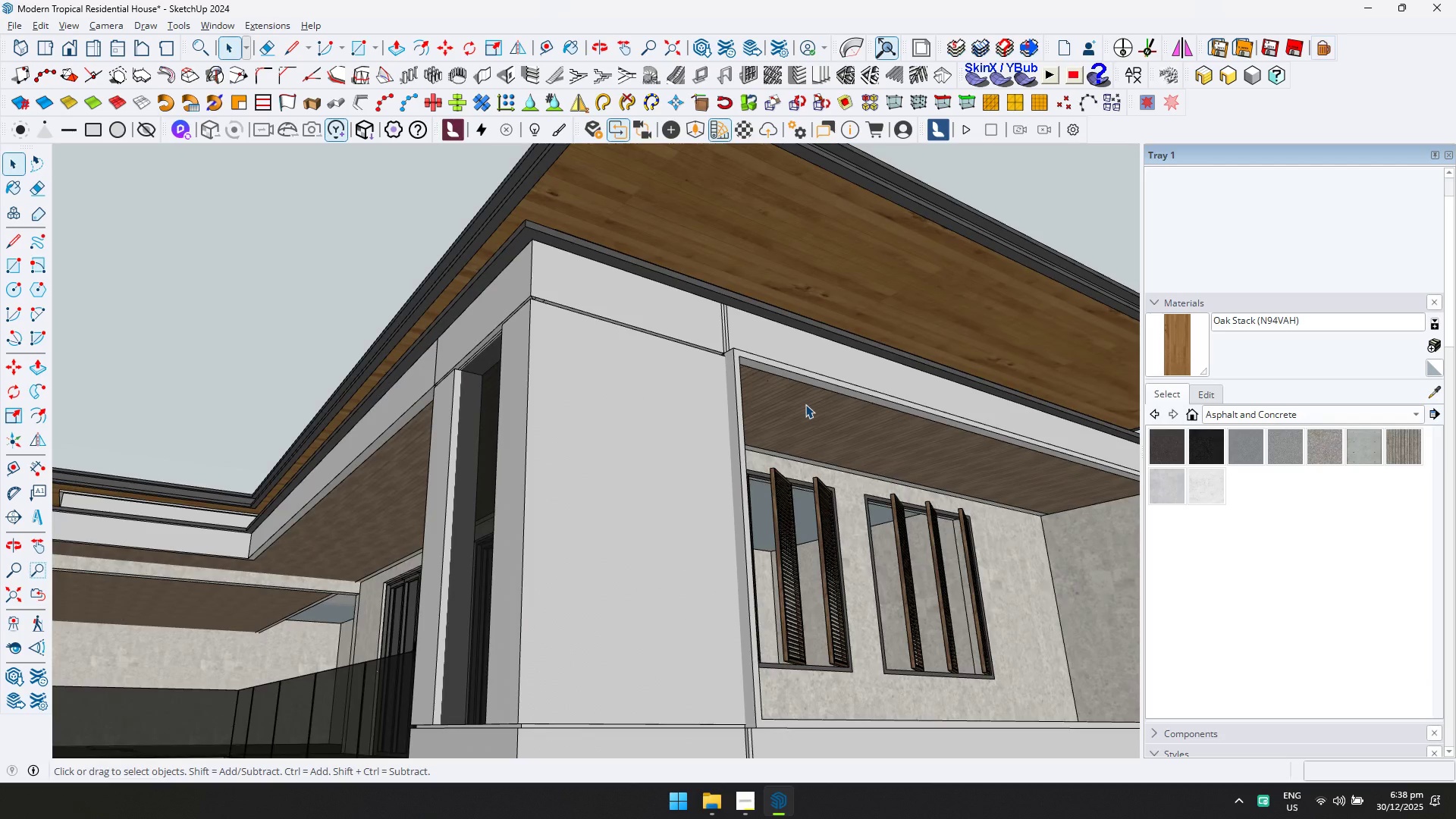 
triple_click([858, 422])
 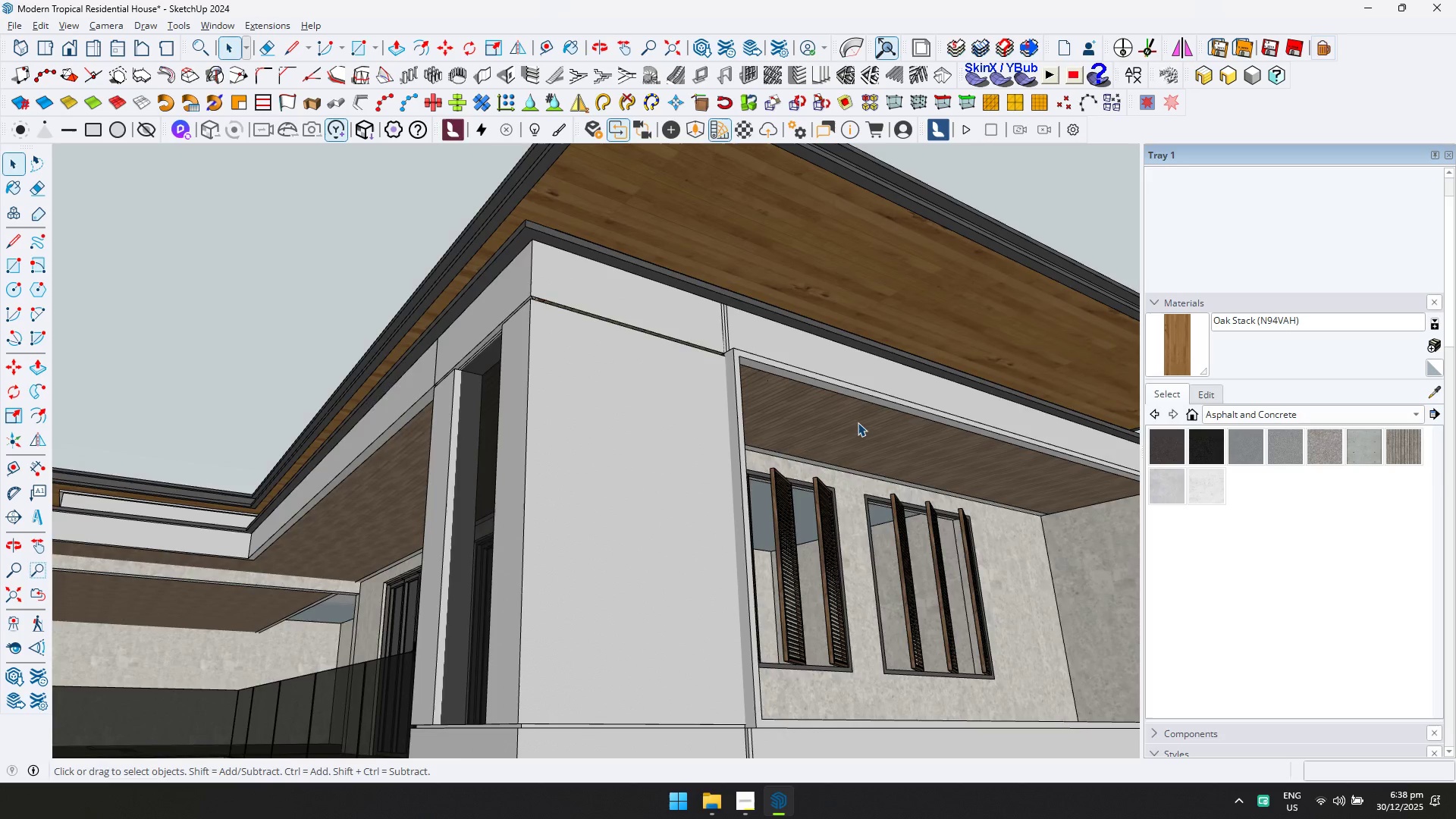 
triple_click([858, 422])
 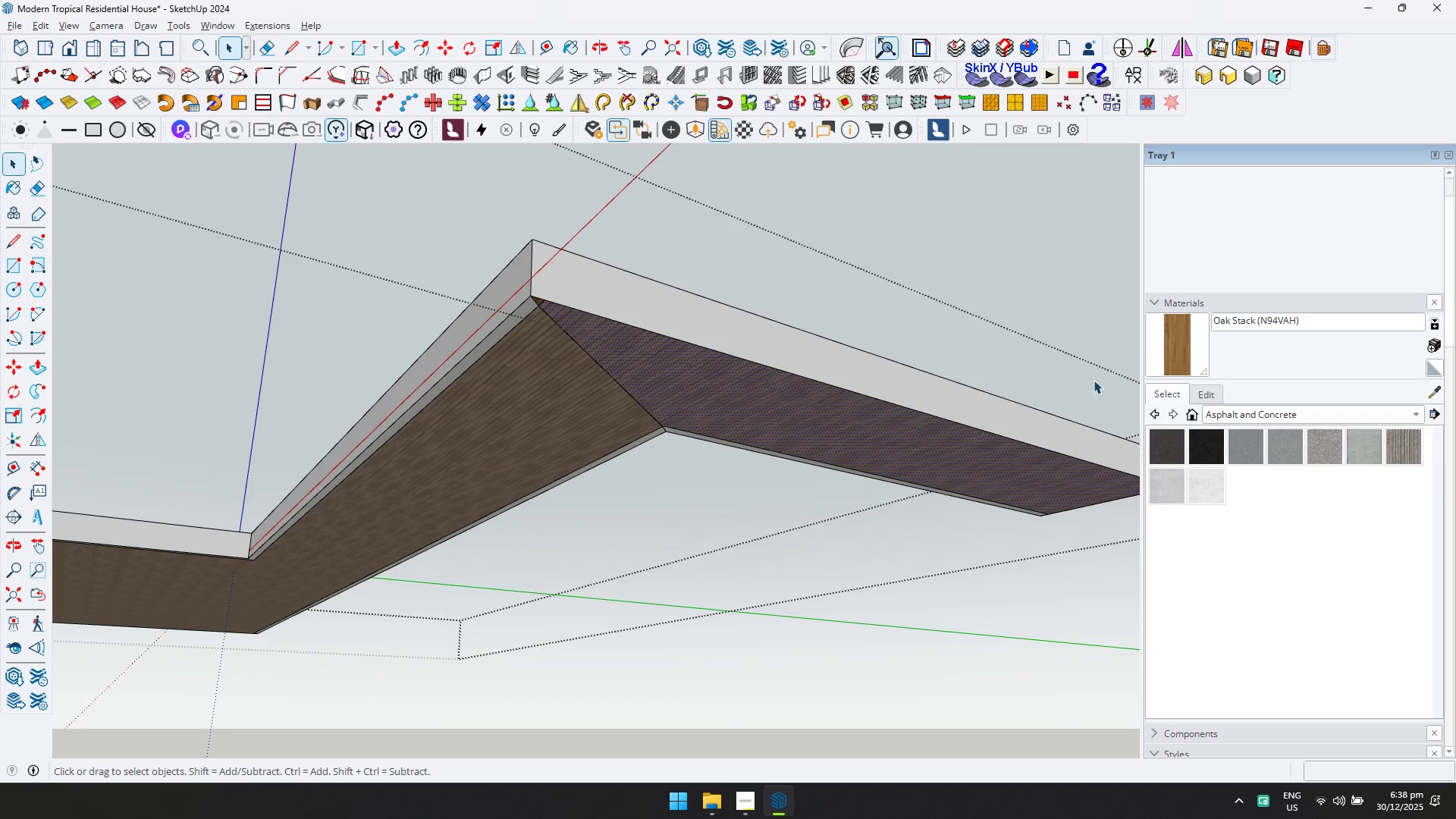 
left_click([1168, 328])
 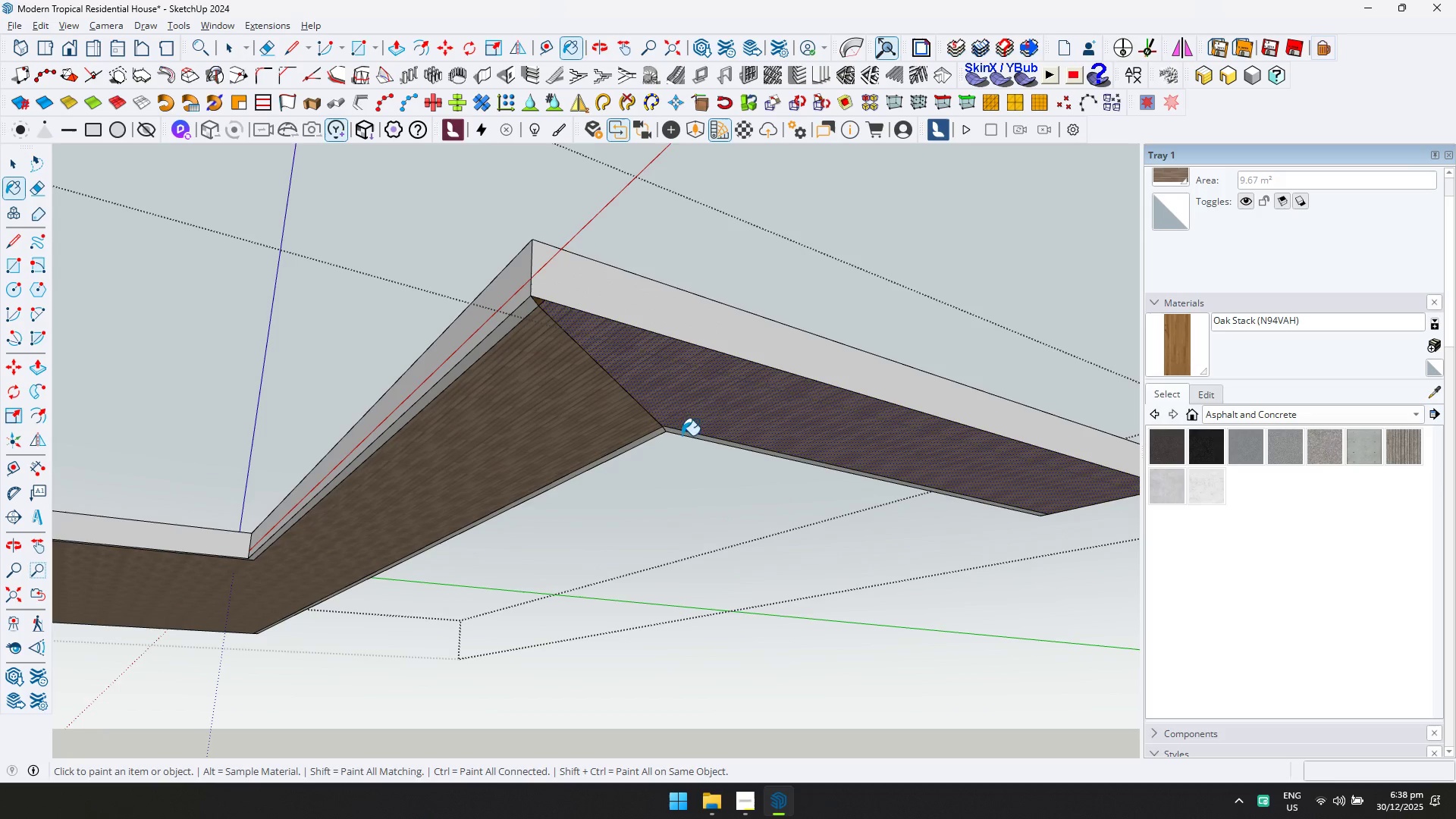 
left_click_drag(start_coordinate=[701, 403], to_coordinate=[698, 404])
 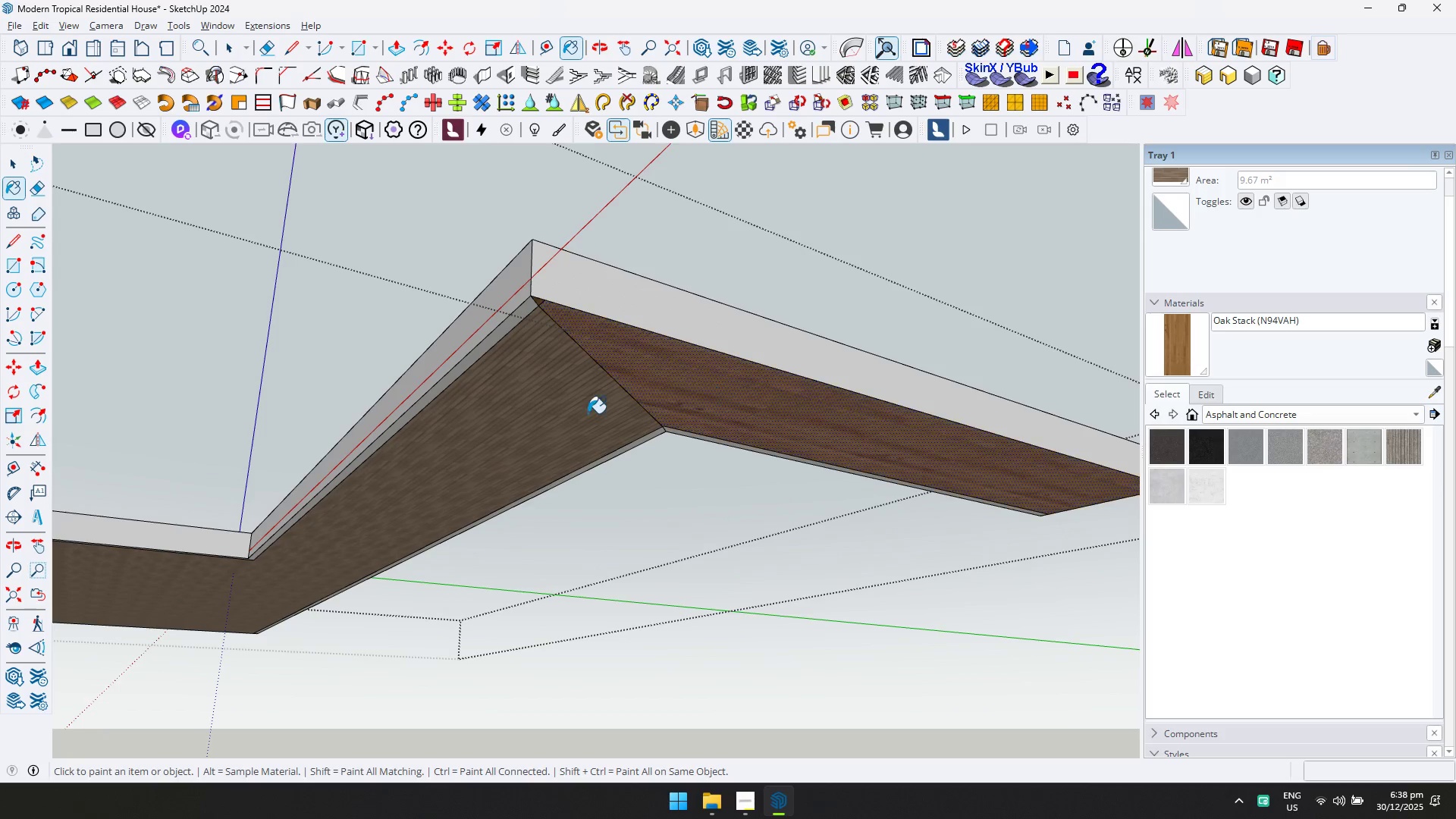 
triple_click([538, 413])
 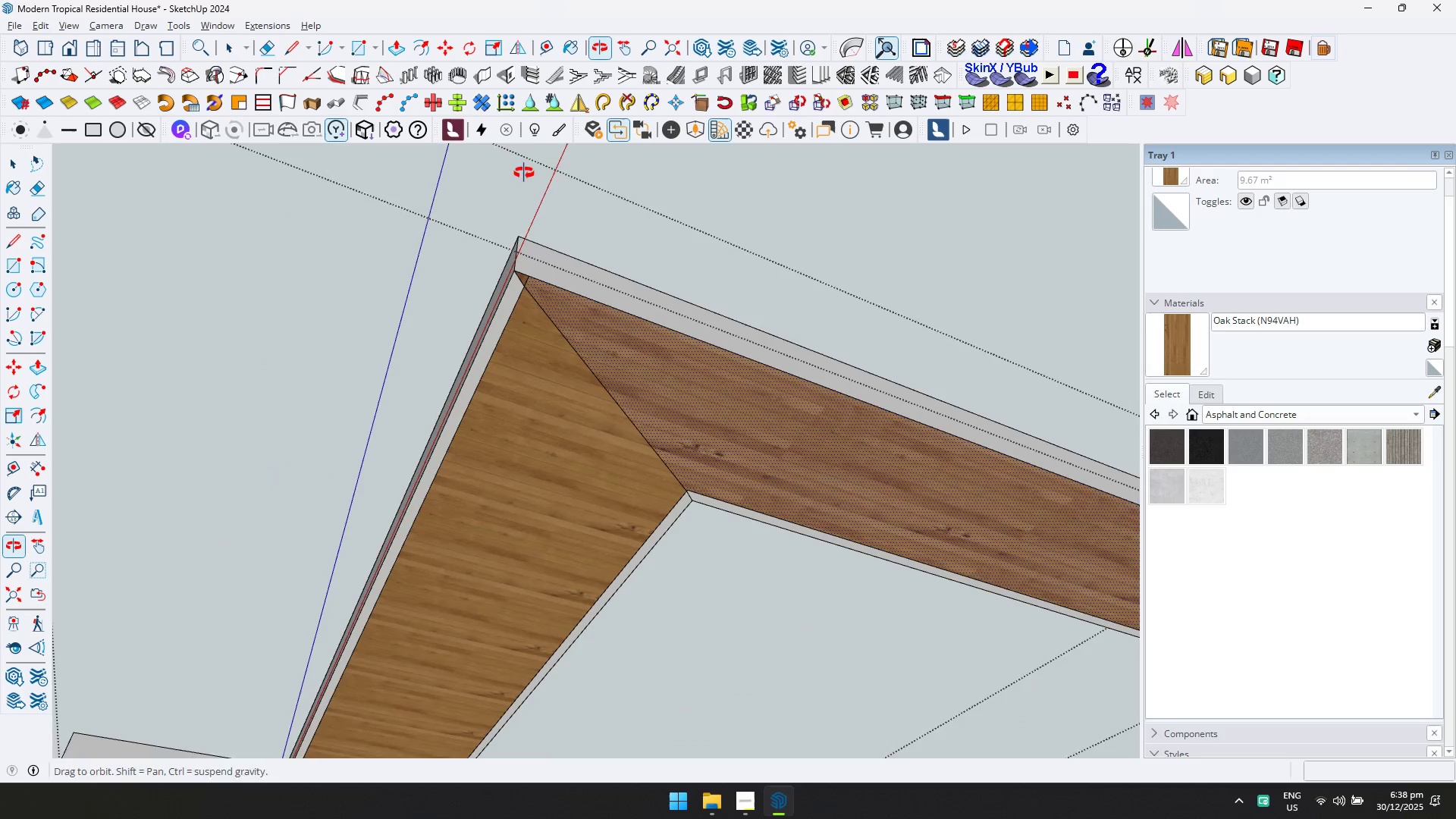 
key(D)
 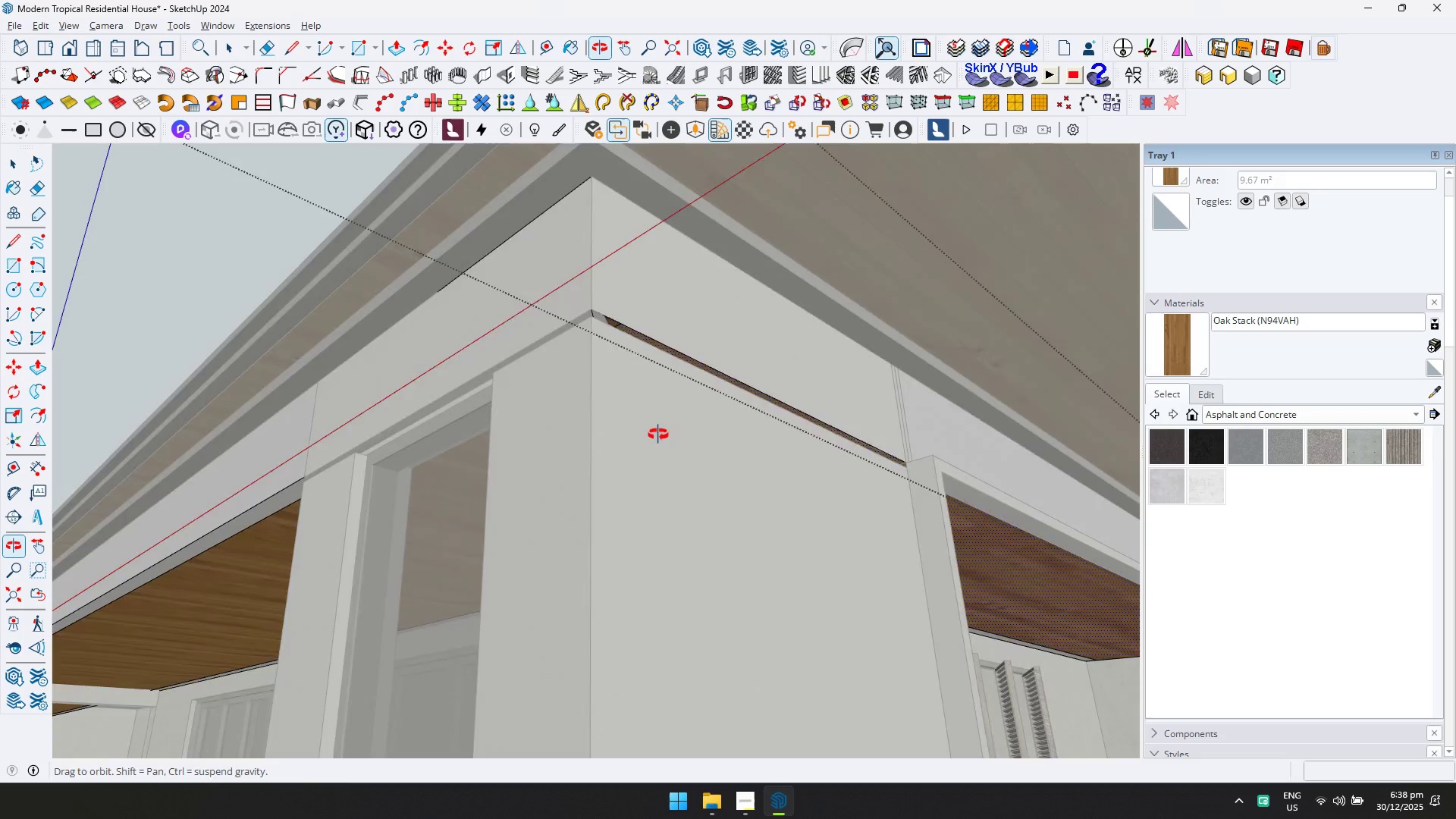 
scroll: coordinate [532, 312], scroll_direction: up, amount: 8.0
 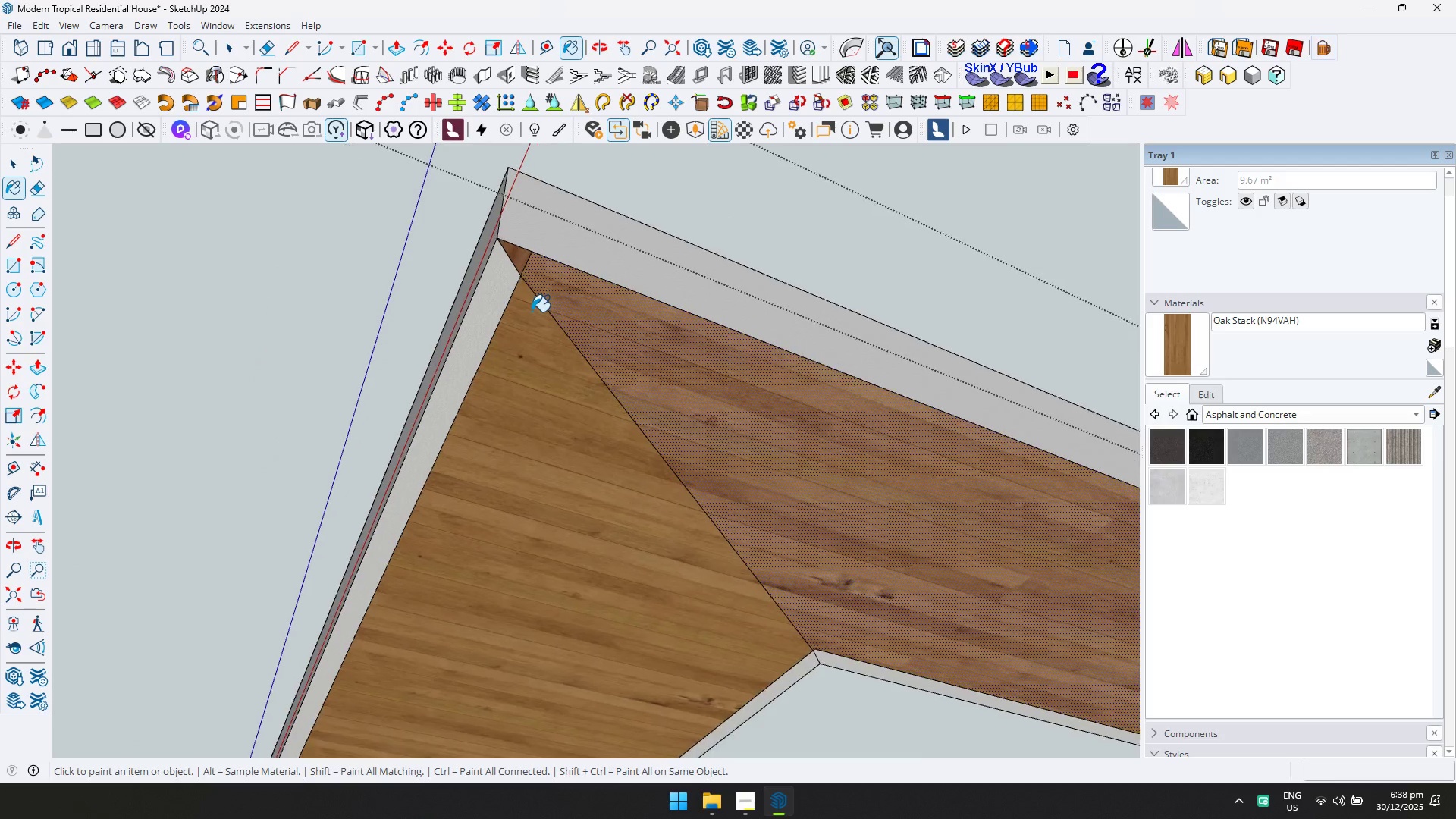 
key(Space)
 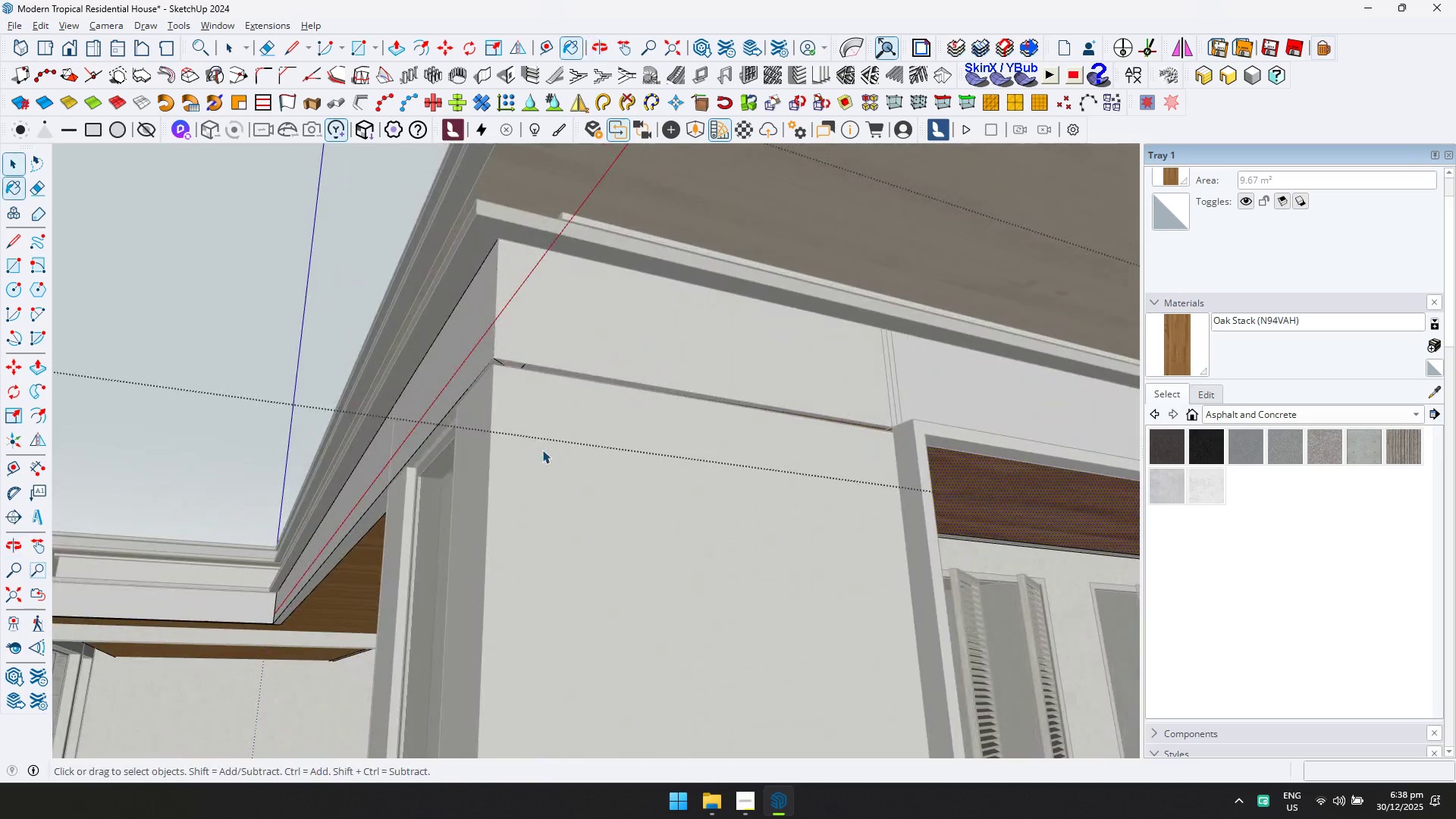 
key(Escape)
 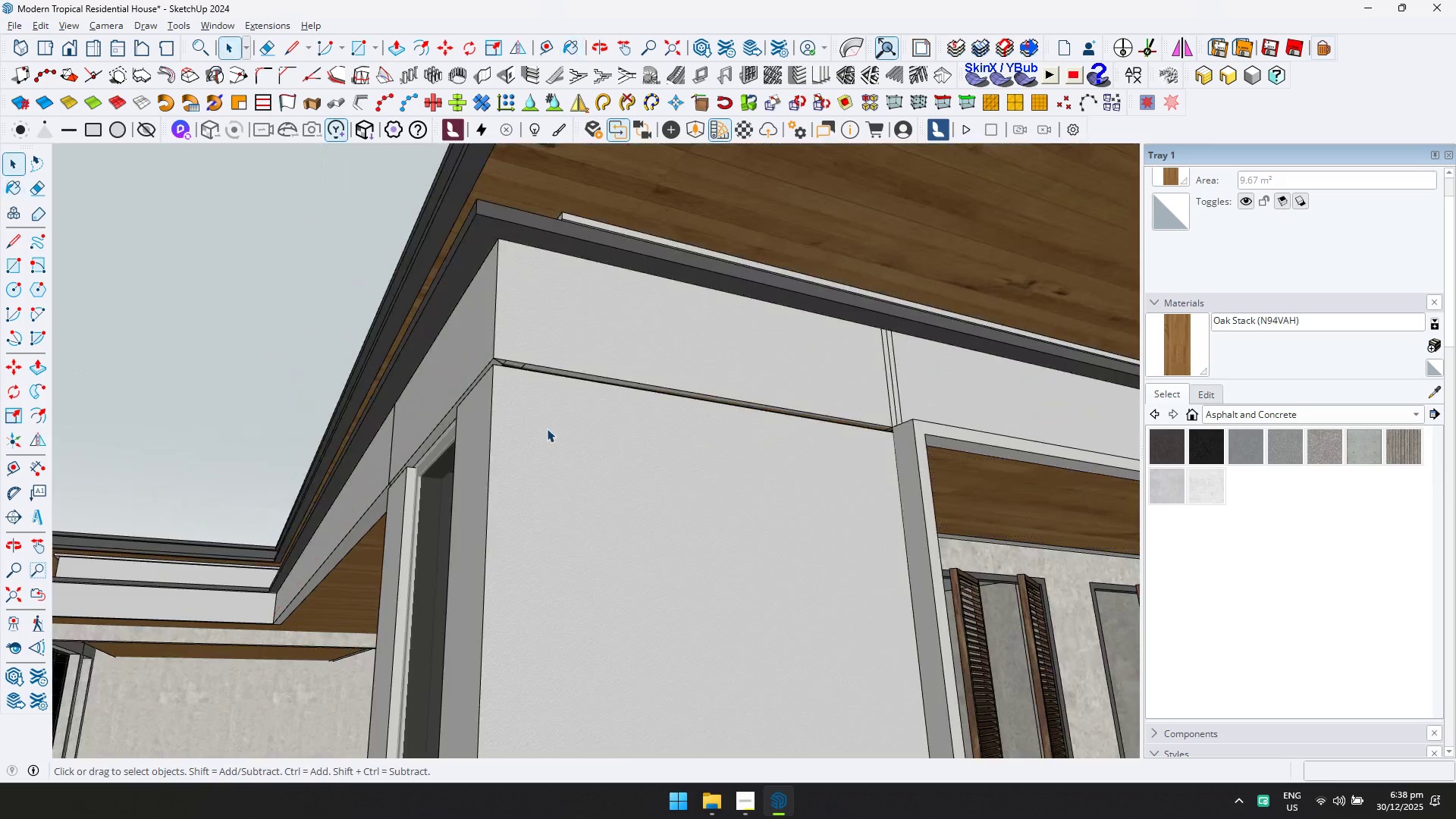 
key(Escape)
 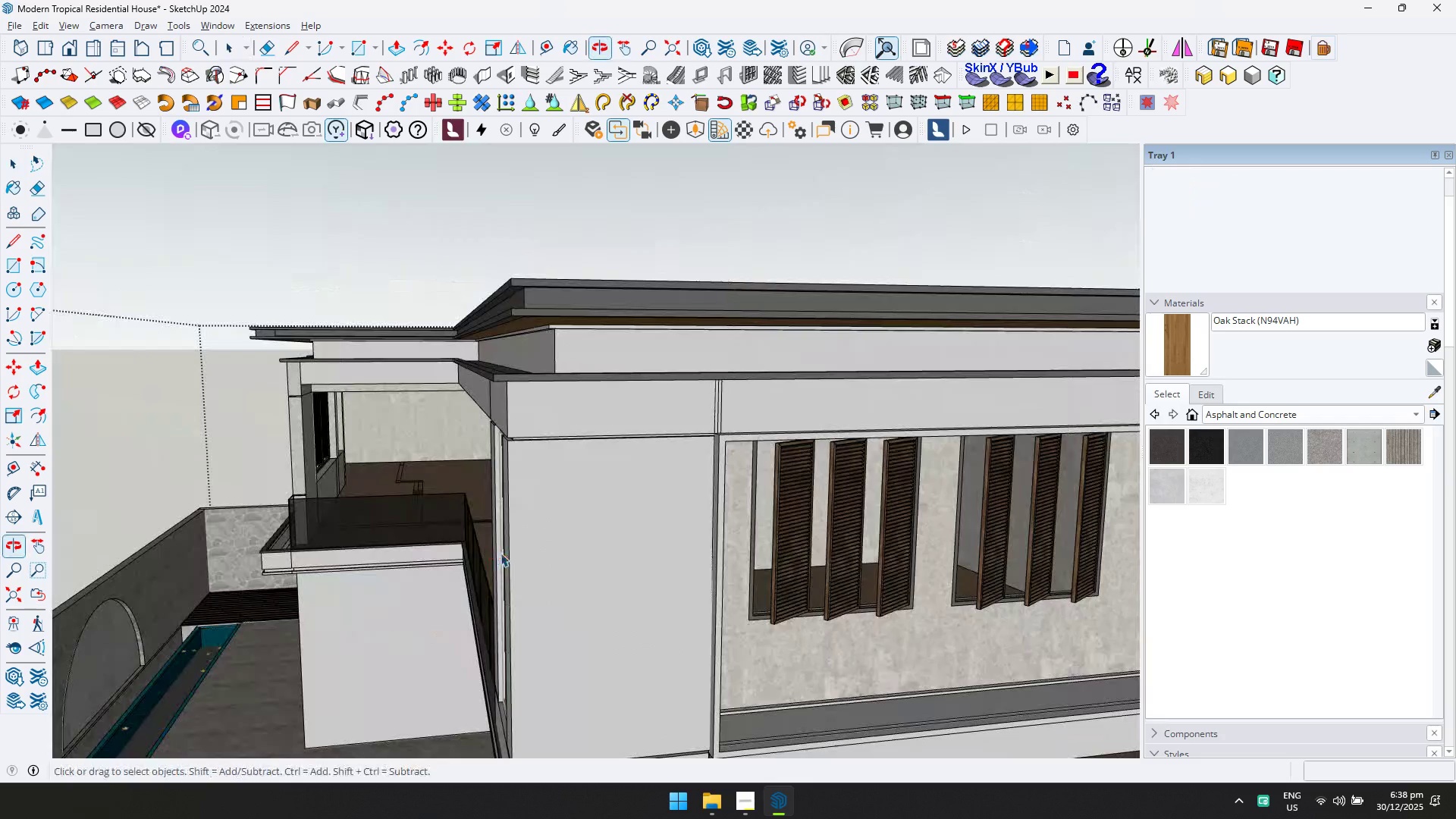 
key(Shift+ShiftLeft)
 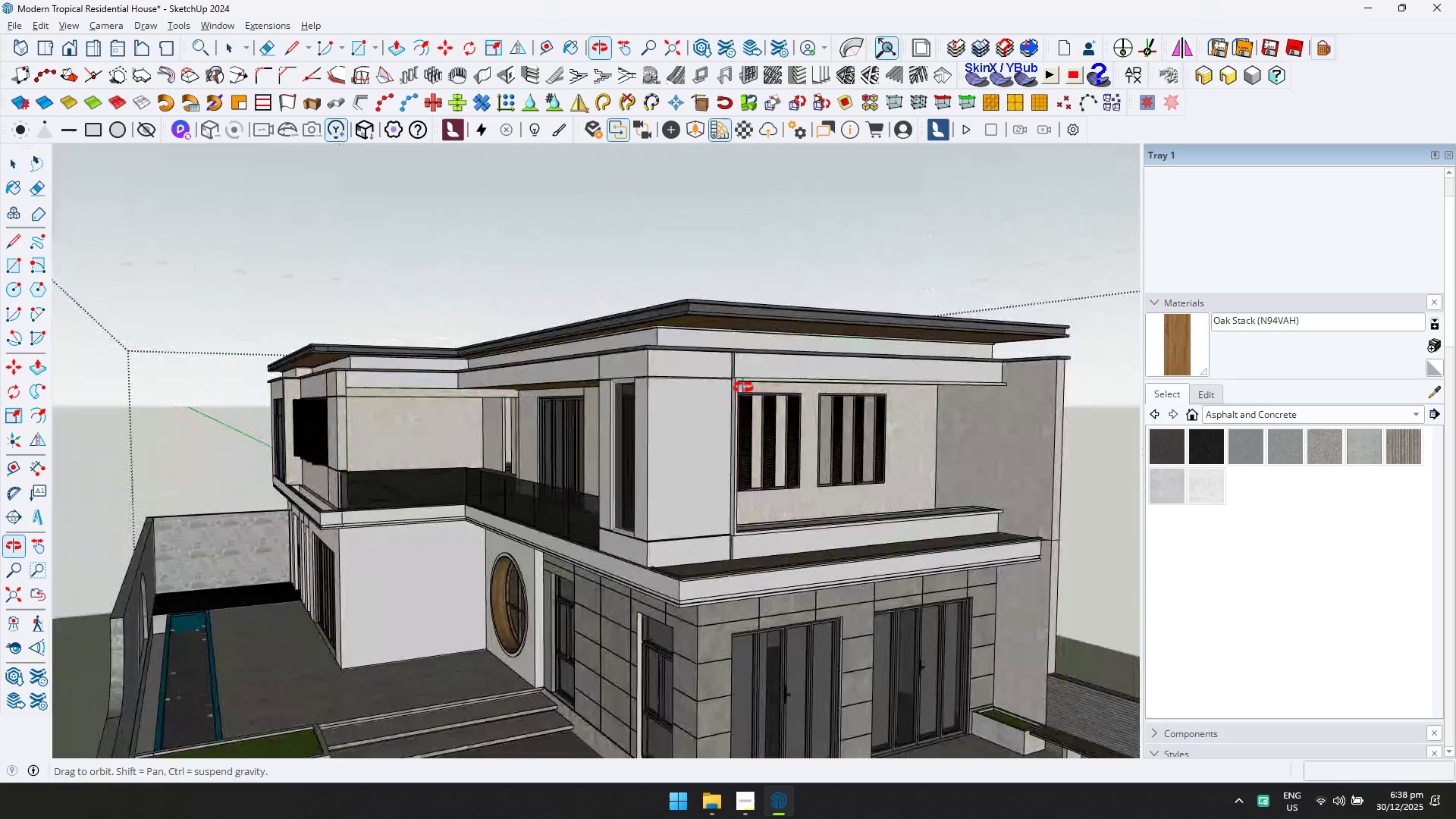 
scroll: coordinate [508, 516], scroll_direction: down, amount: 18.0
 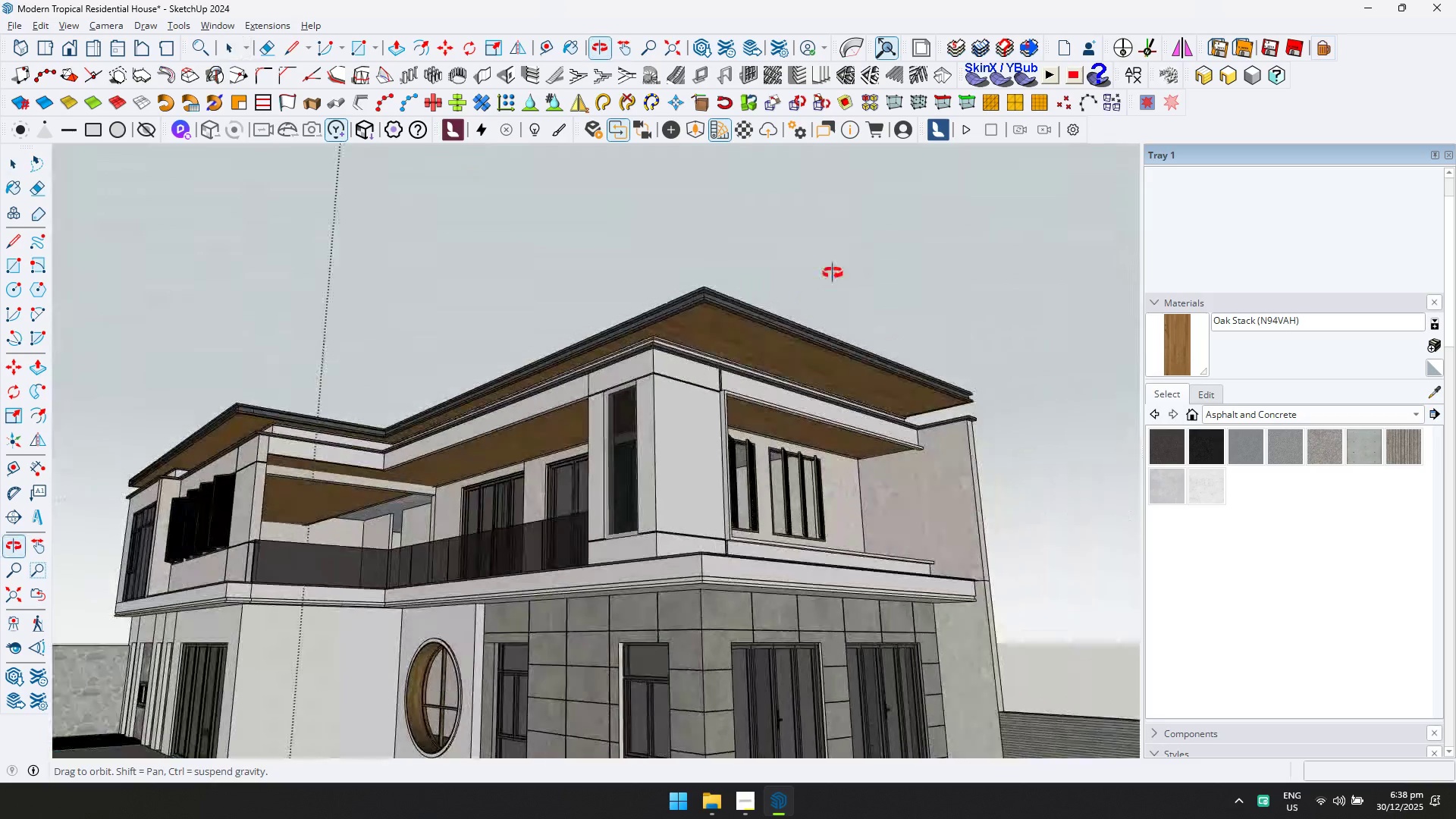 
key(Shift+ShiftLeft)
 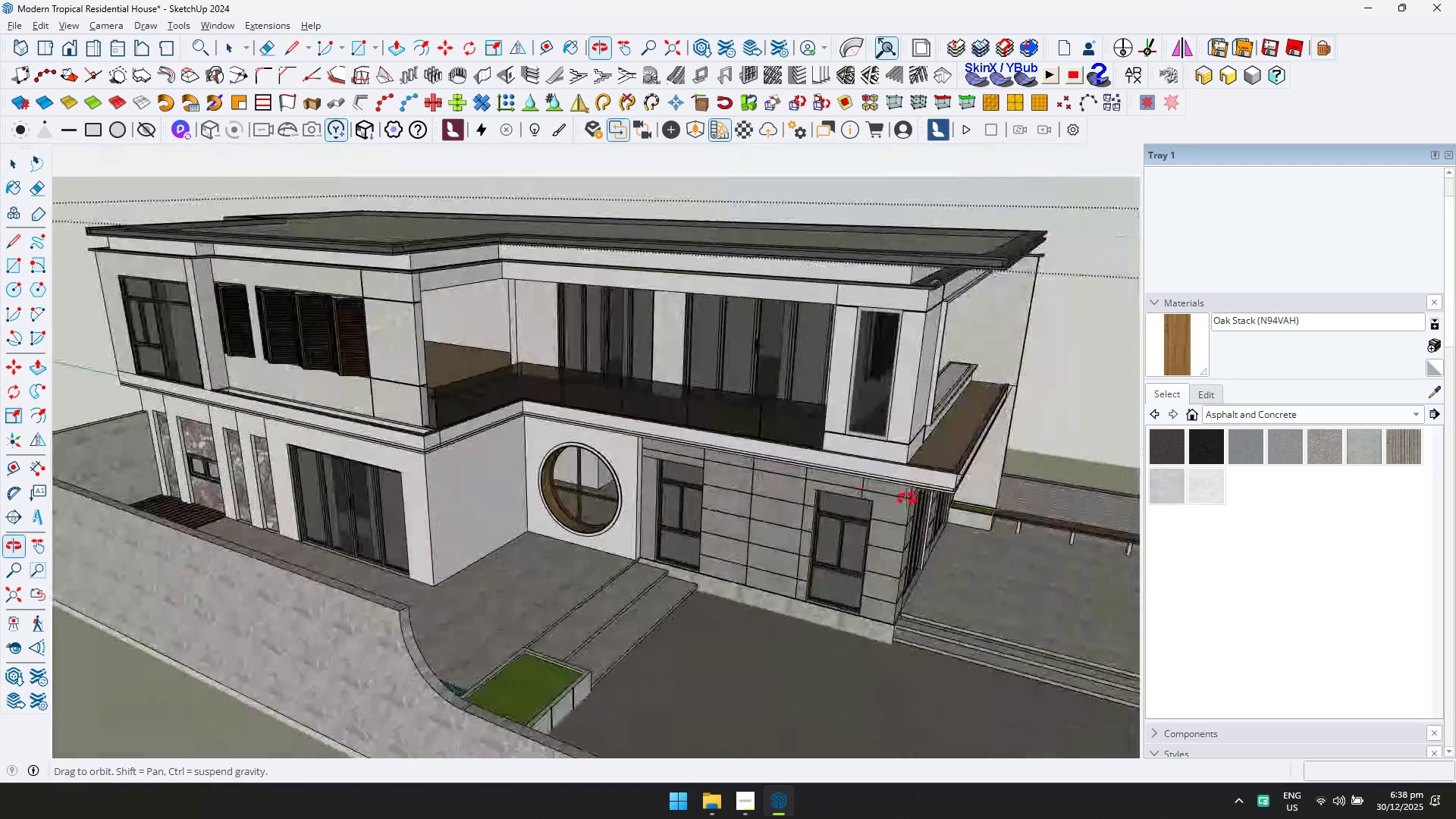 
scroll: coordinate [569, 513], scroll_direction: up, amount: 8.0
 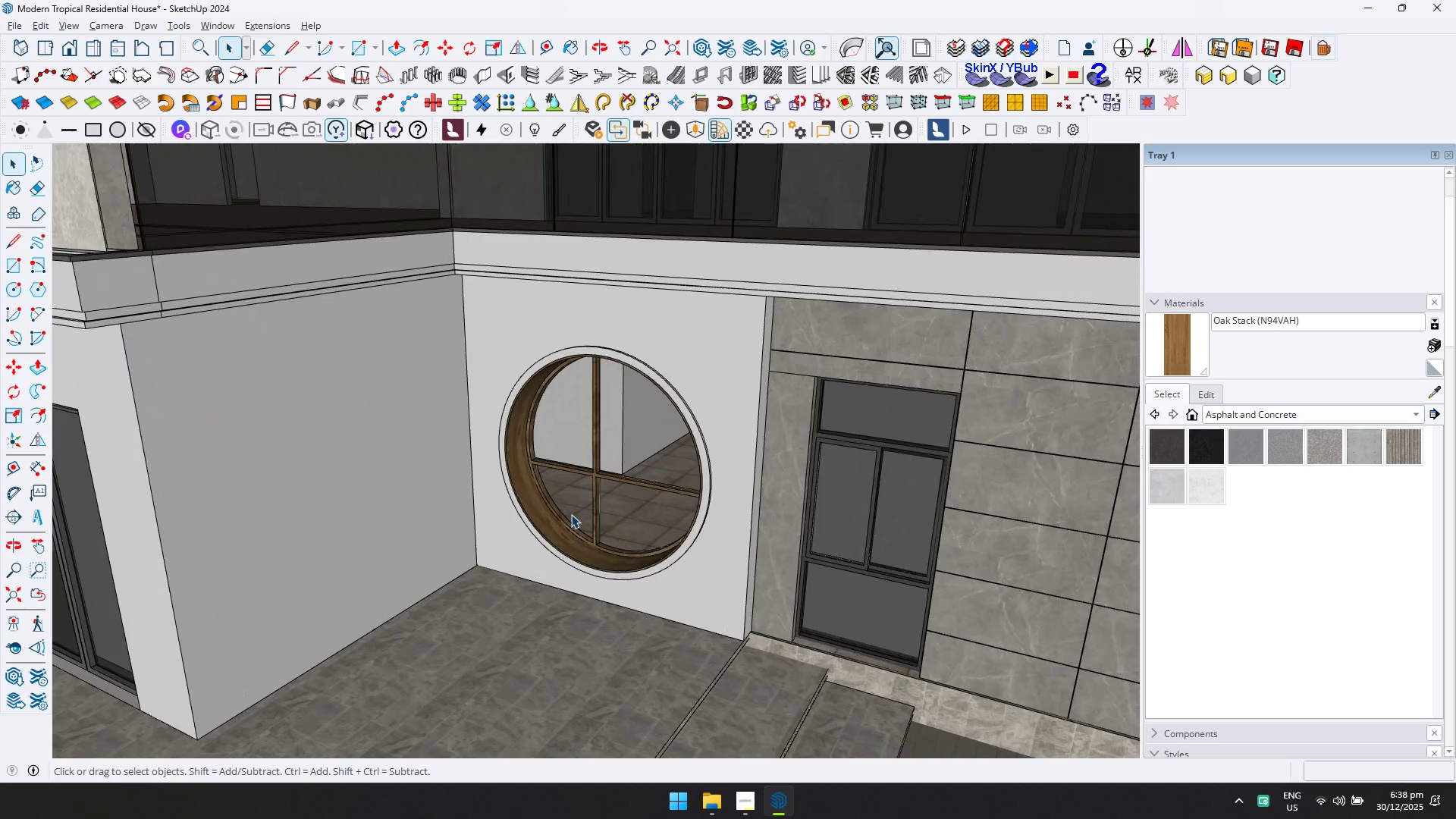 
key(Shift+ShiftLeft)
 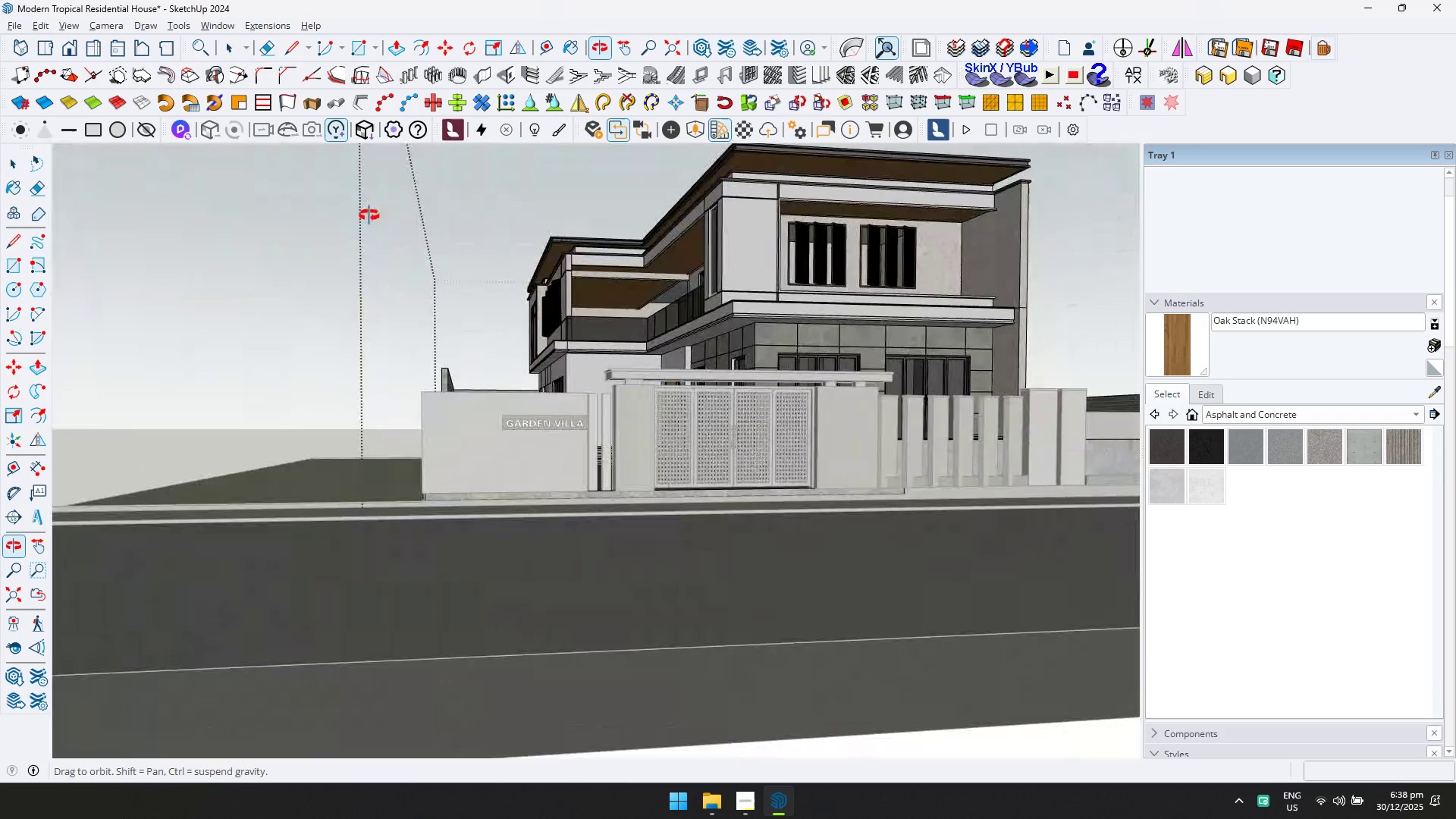 
scroll: coordinate [688, 529], scroll_direction: down, amount: 12.0
 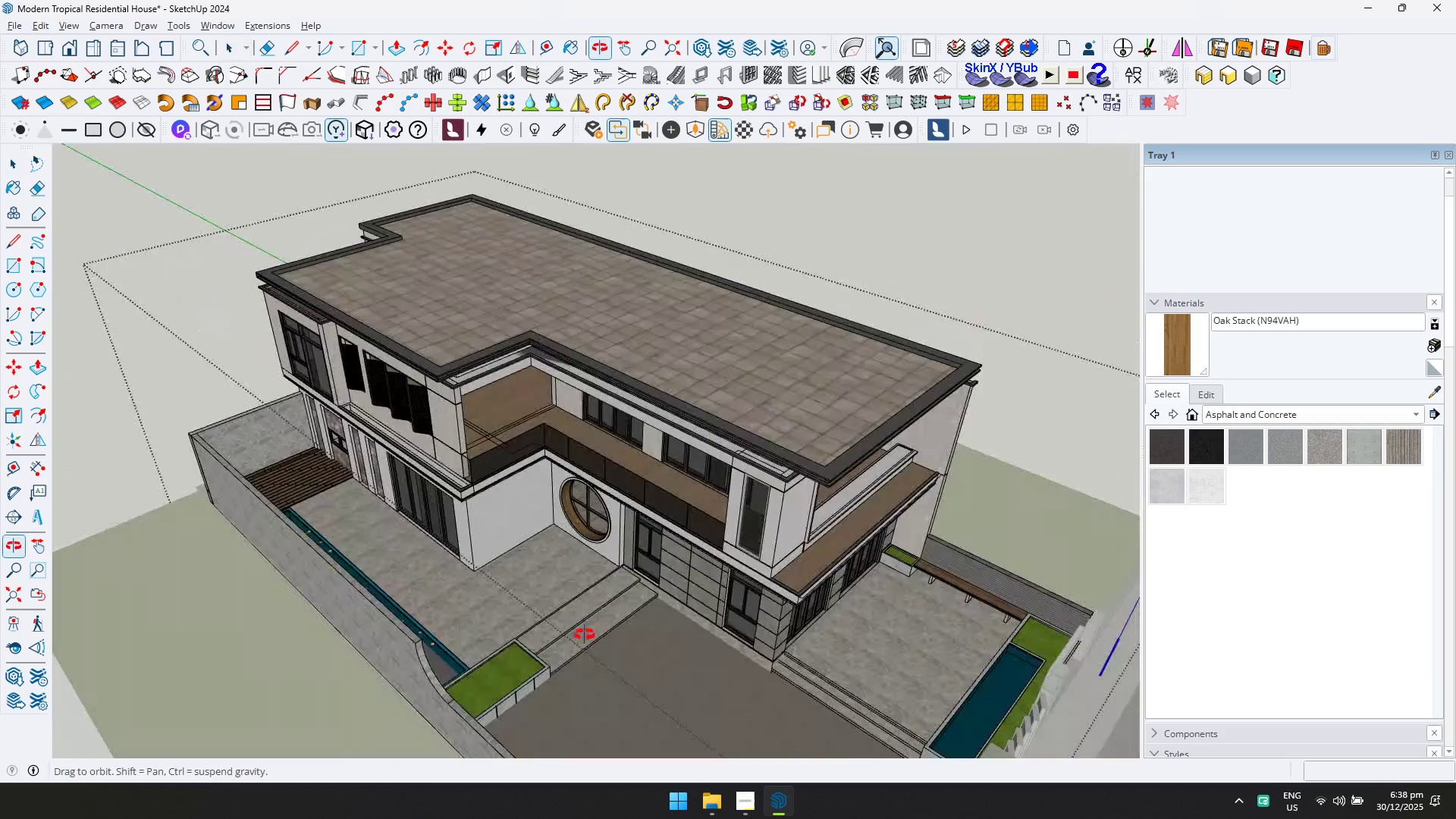 
key(Escape)
 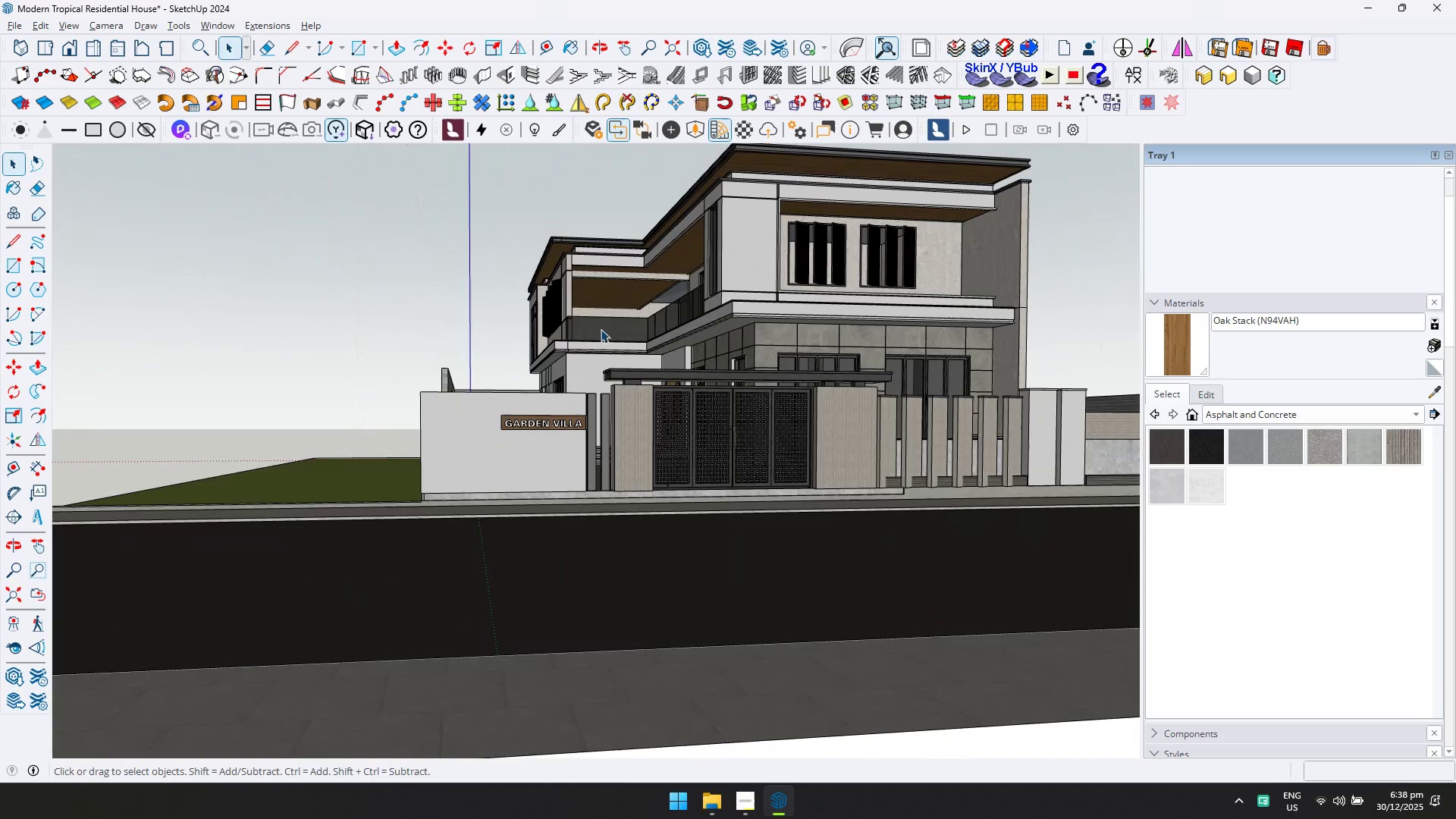 
key(Escape)
 